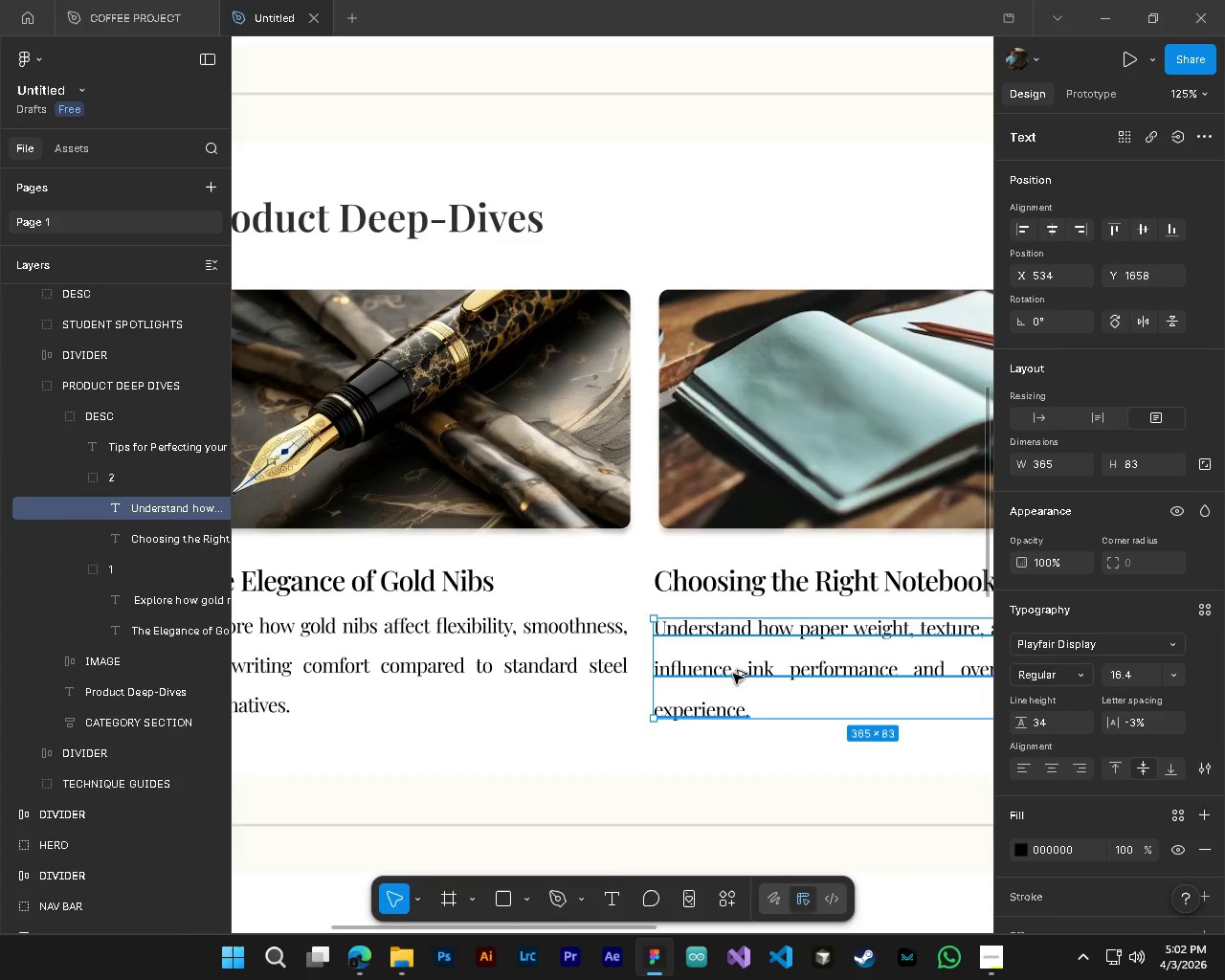 
hold_key(key=ControlLeft, duration=0.91)
hold_key(key=AltLeft, duration=0.86)
scroll: coordinate [697, 662], scroll_direction: up, amount: 8.0
 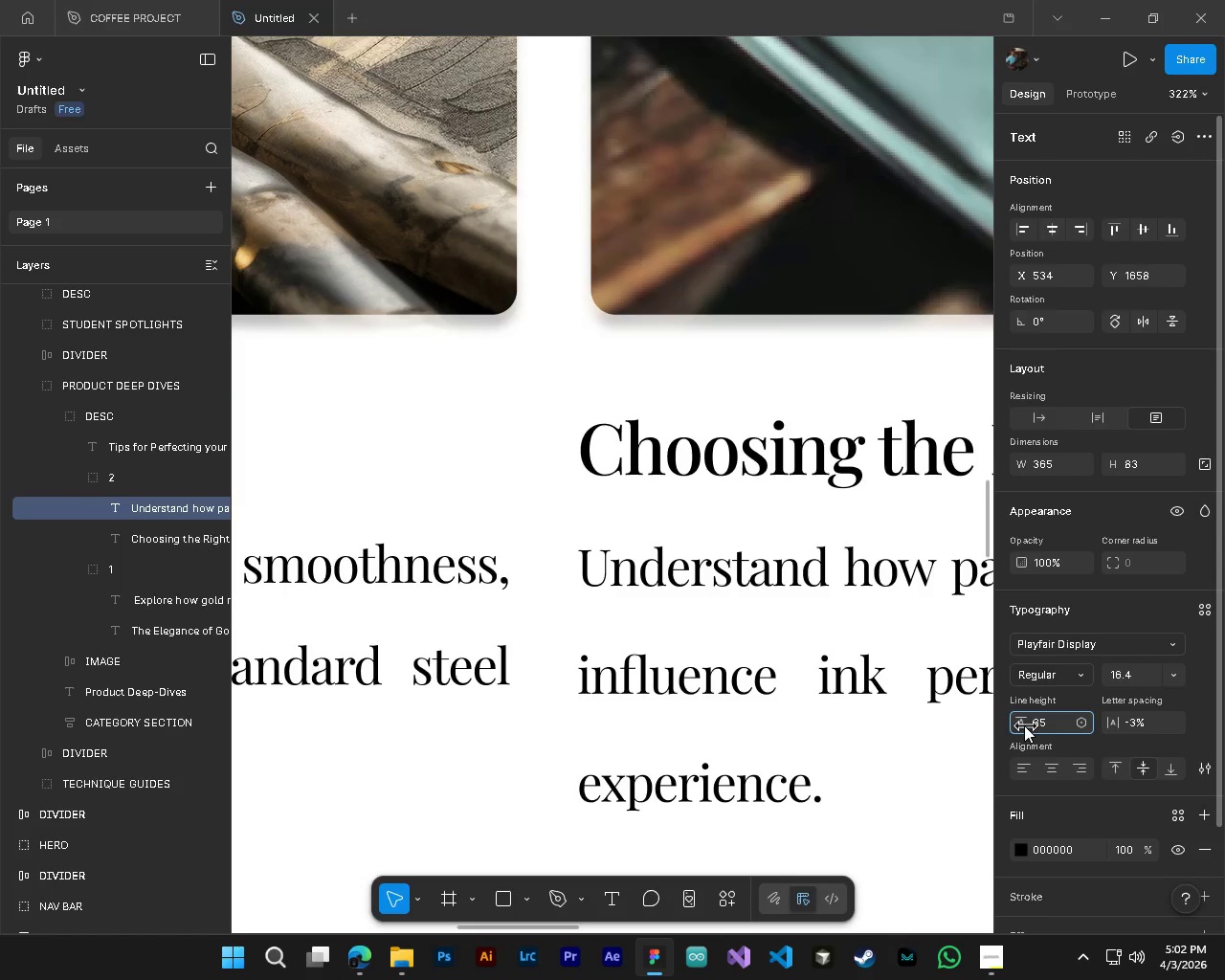 
left_click_drag(start_coordinate=[740, 657], to_coordinate=[740, 646])
 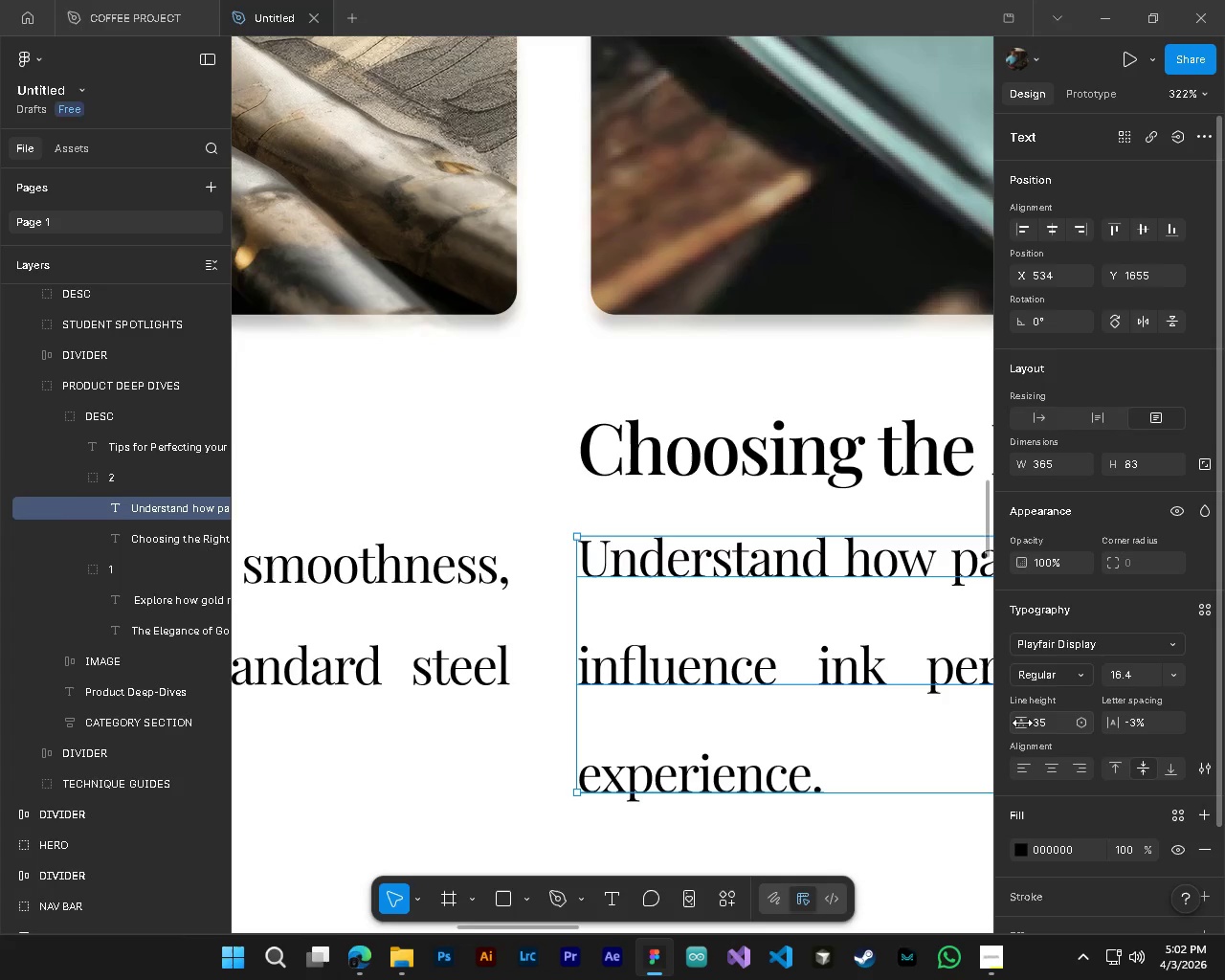 
left_click_drag(start_coordinate=[1022, 723], to_coordinate=[1017, 724])
 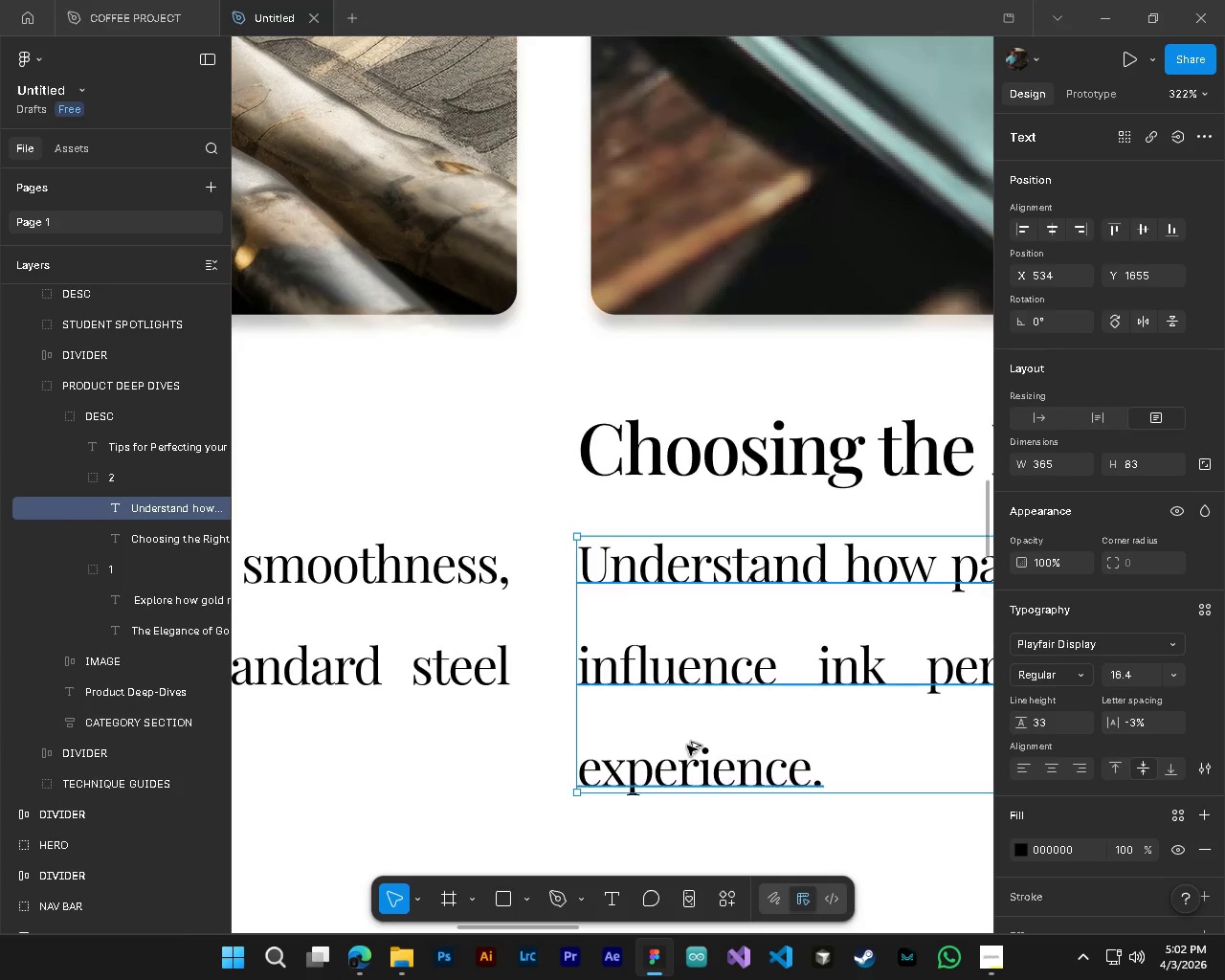 
hold_key(key=ControlLeft, duration=0.39)
 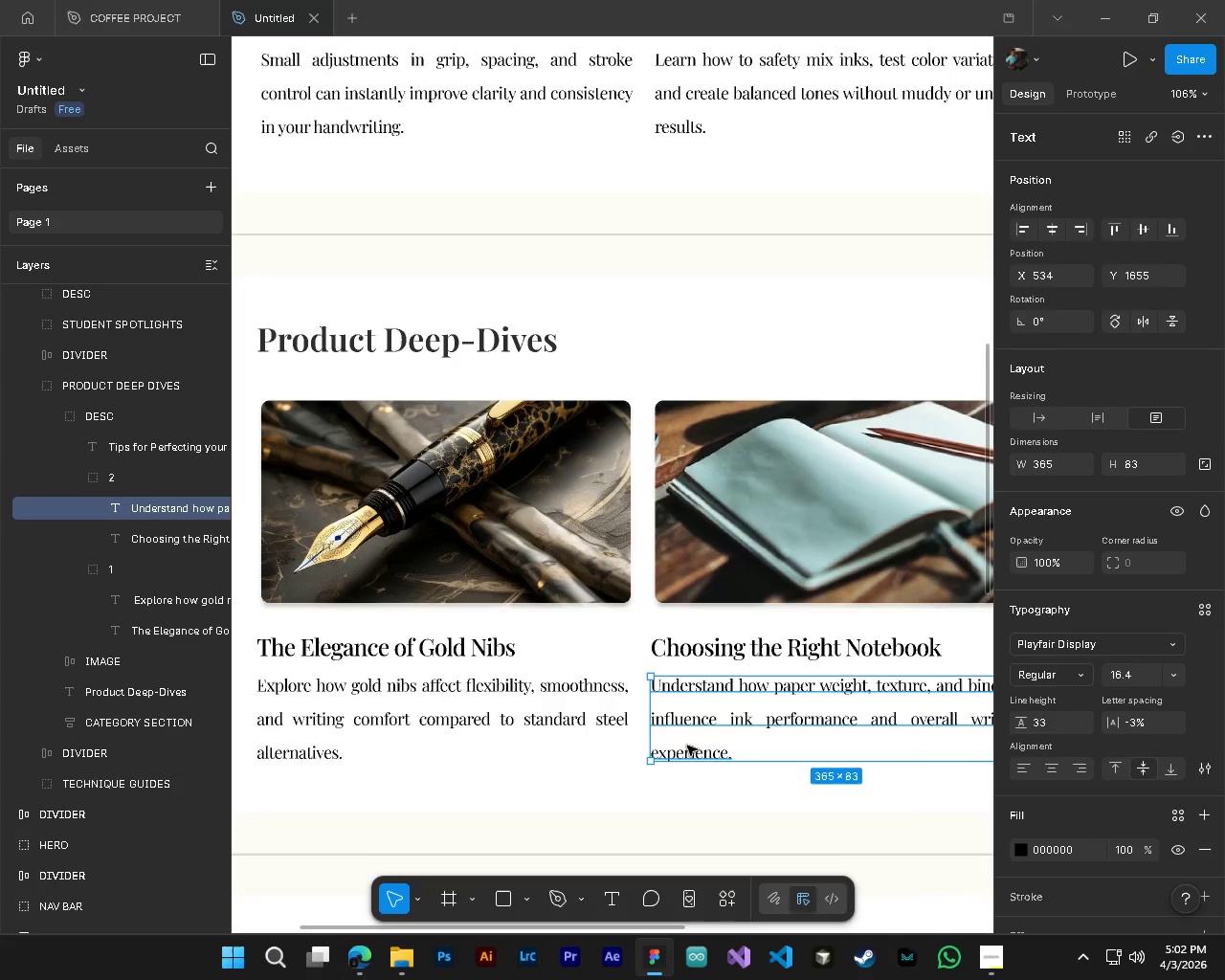 
hold_key(key=AltLeft, duration=0.36)
 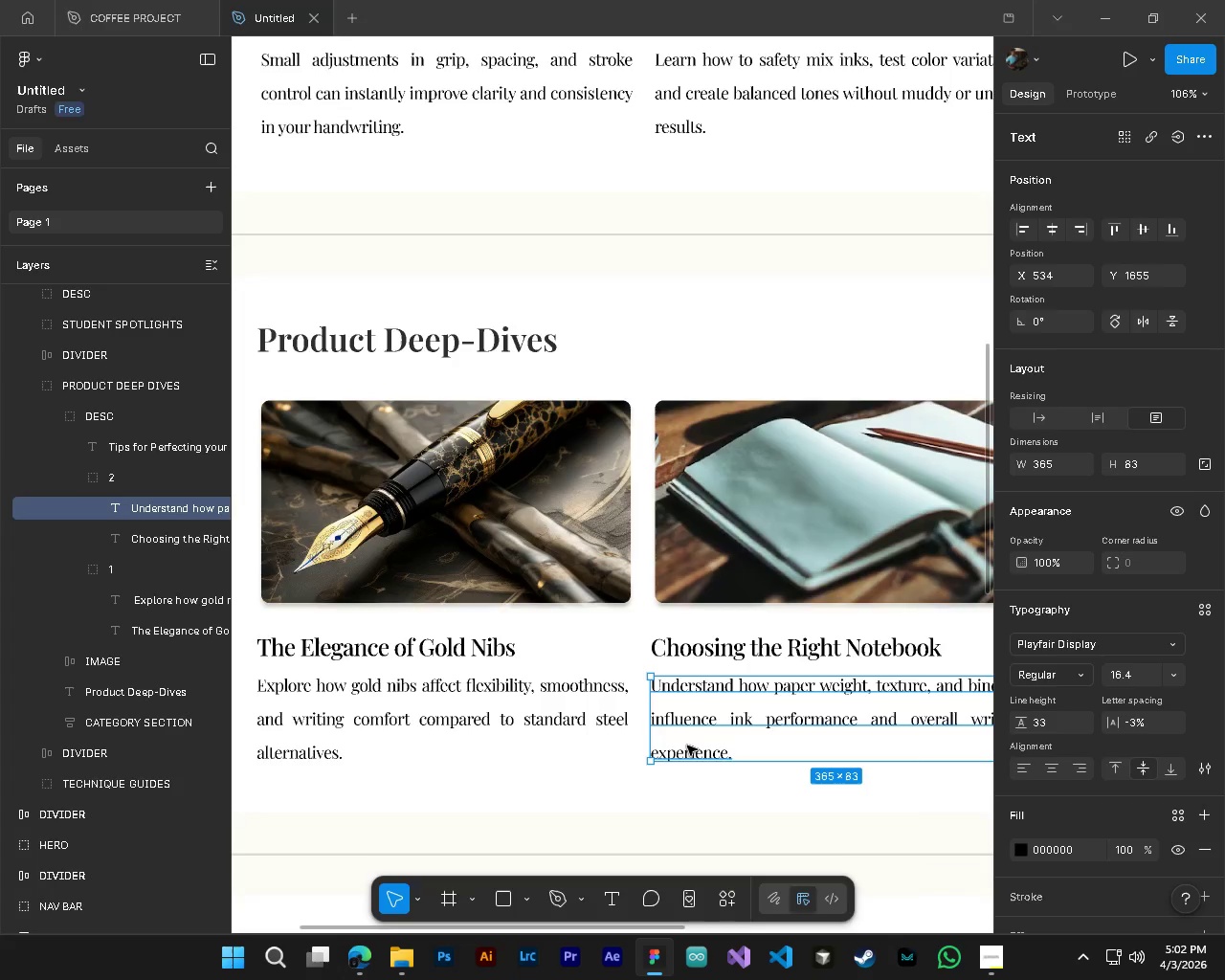 
key(Control+ControlLeft)
 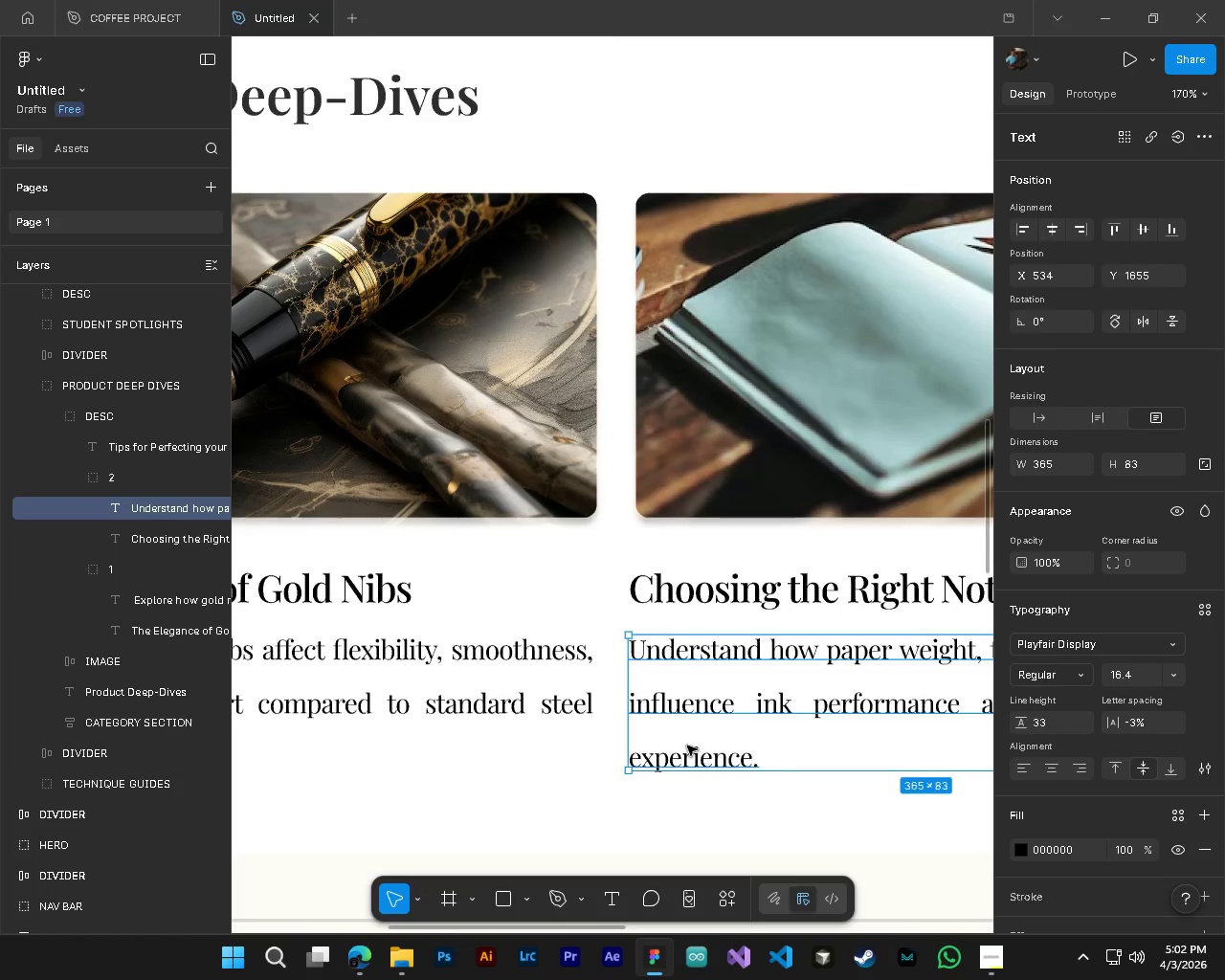 
key(Alt+Control+AltLeft)
 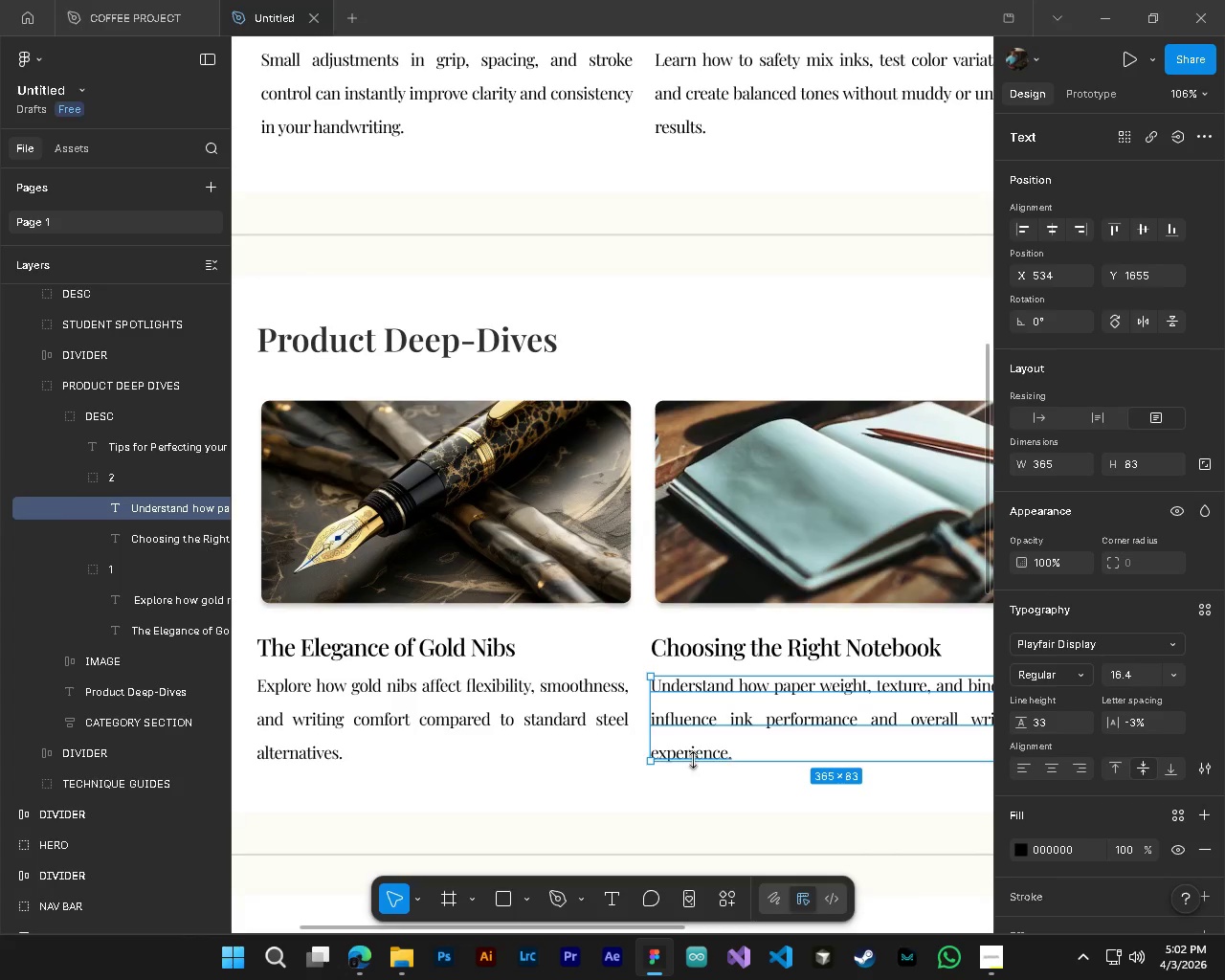 
hold_key(key=ControlLeft, duration=0.66)
 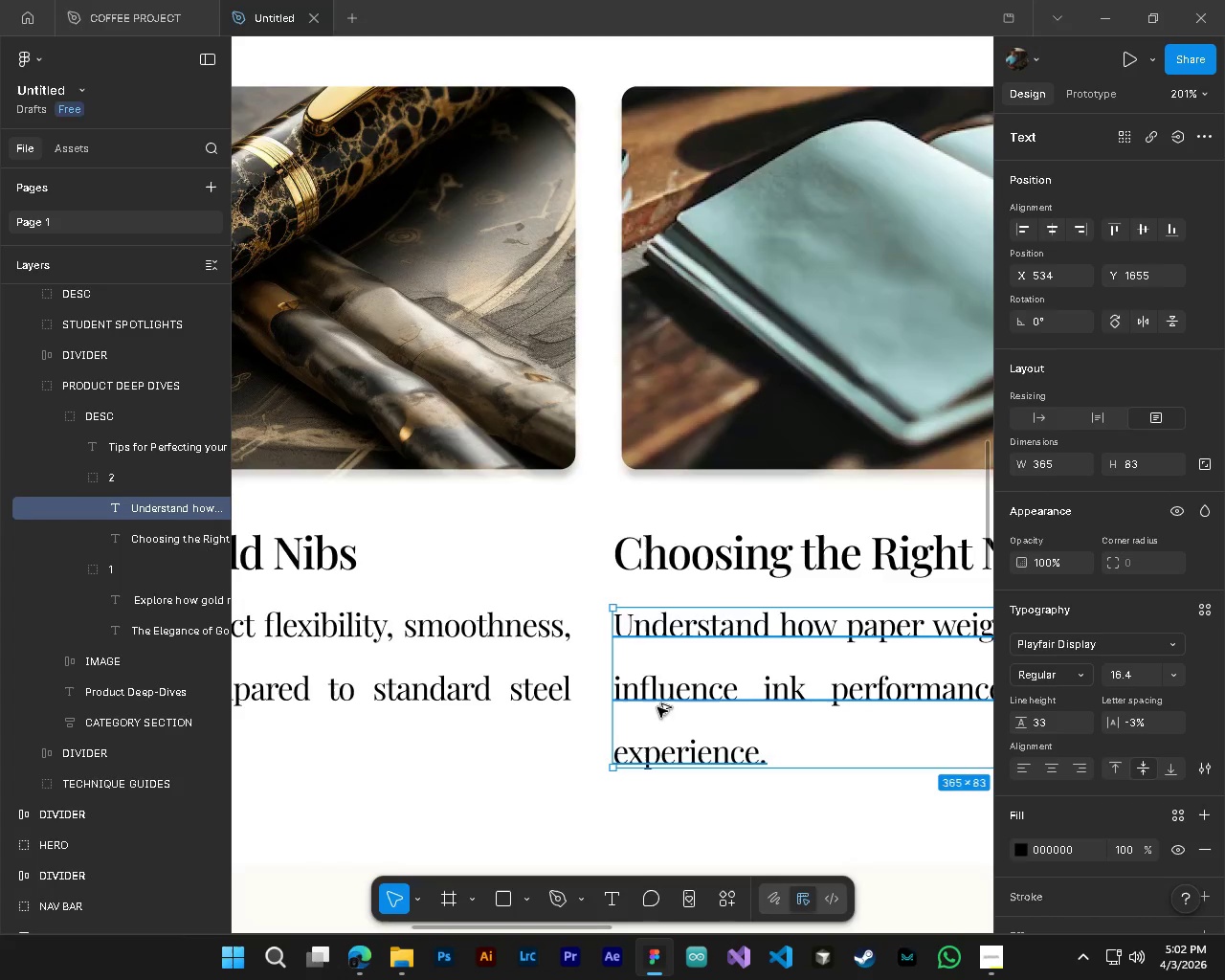 
hold_key(key=AltLeft, duration=0.64)
 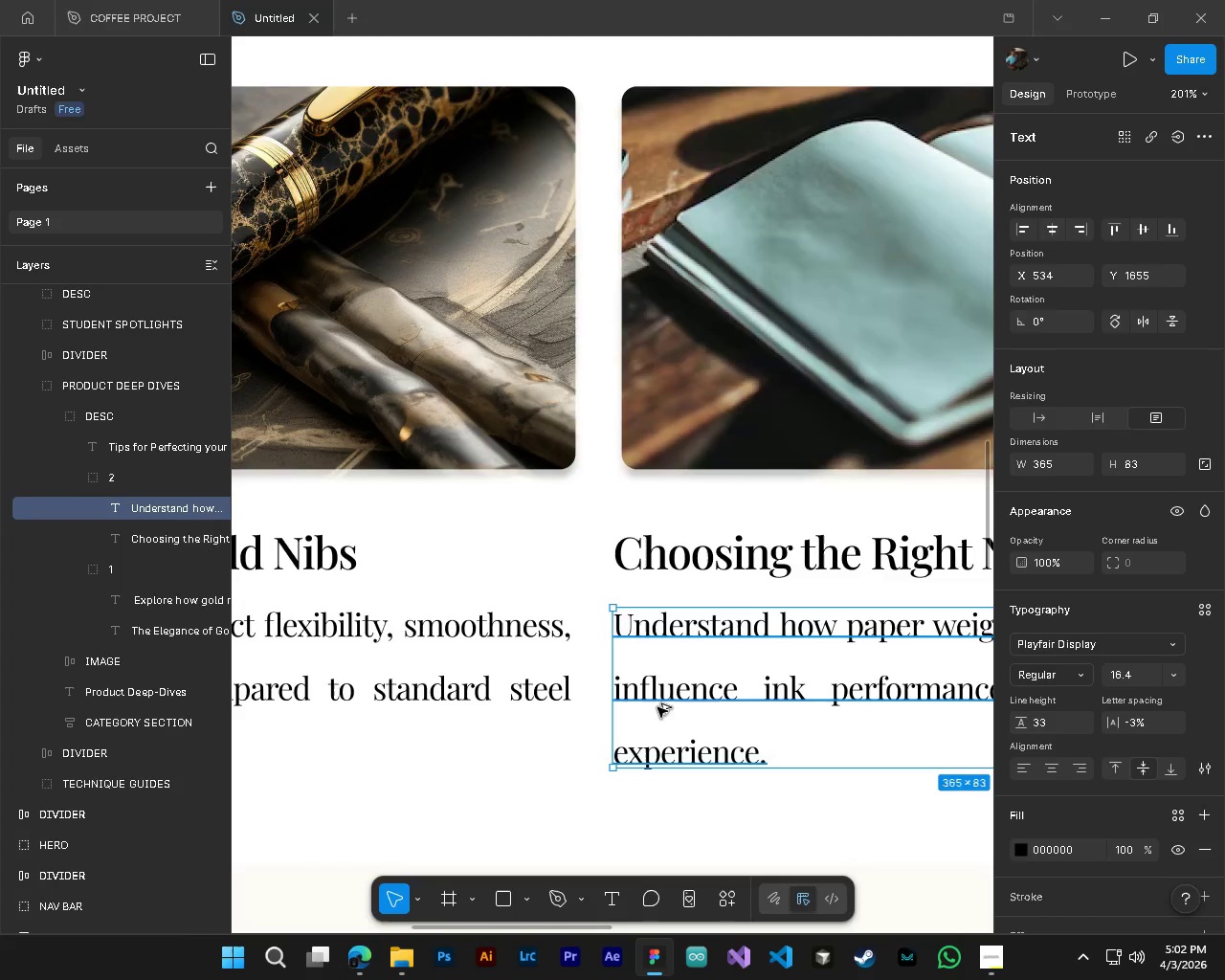 
scroll: coordinate [687, 746], scroll_direction: down, amount: 9.0
 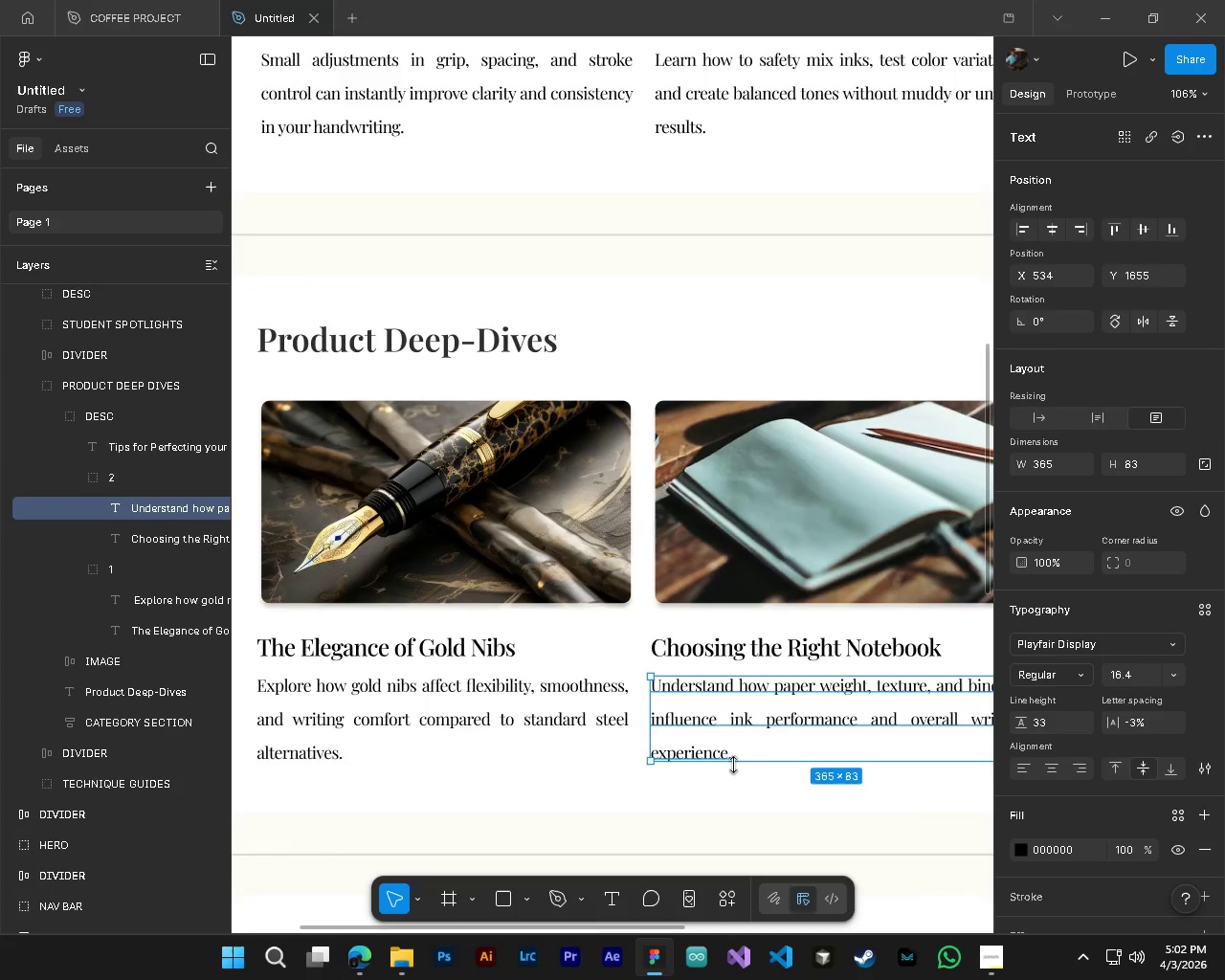 
hold_key(key=ControlLeft, duration=0.55)
 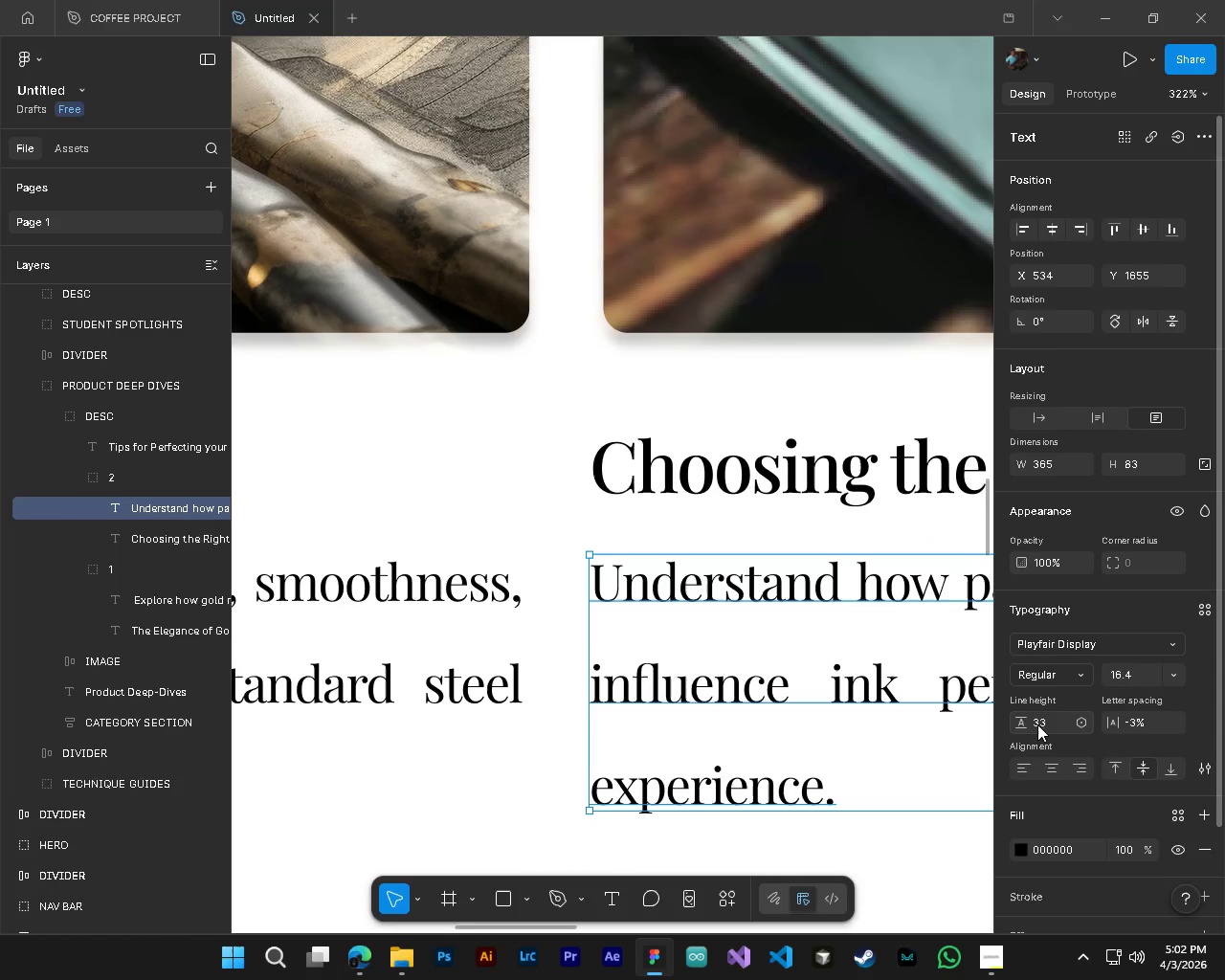 
hold_key(key=AltLeft, duration=0.45)
 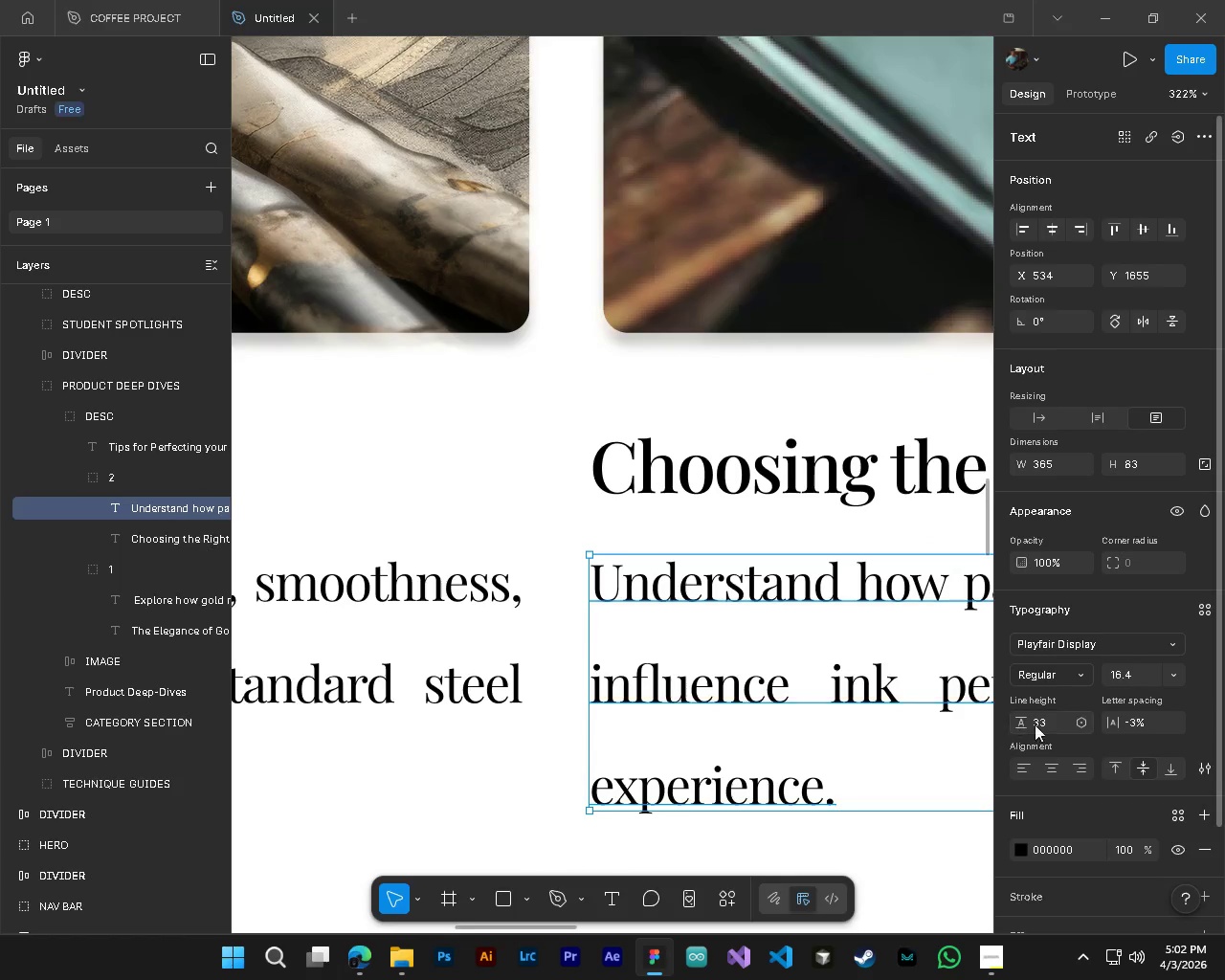 
left_click([1041, 724])
 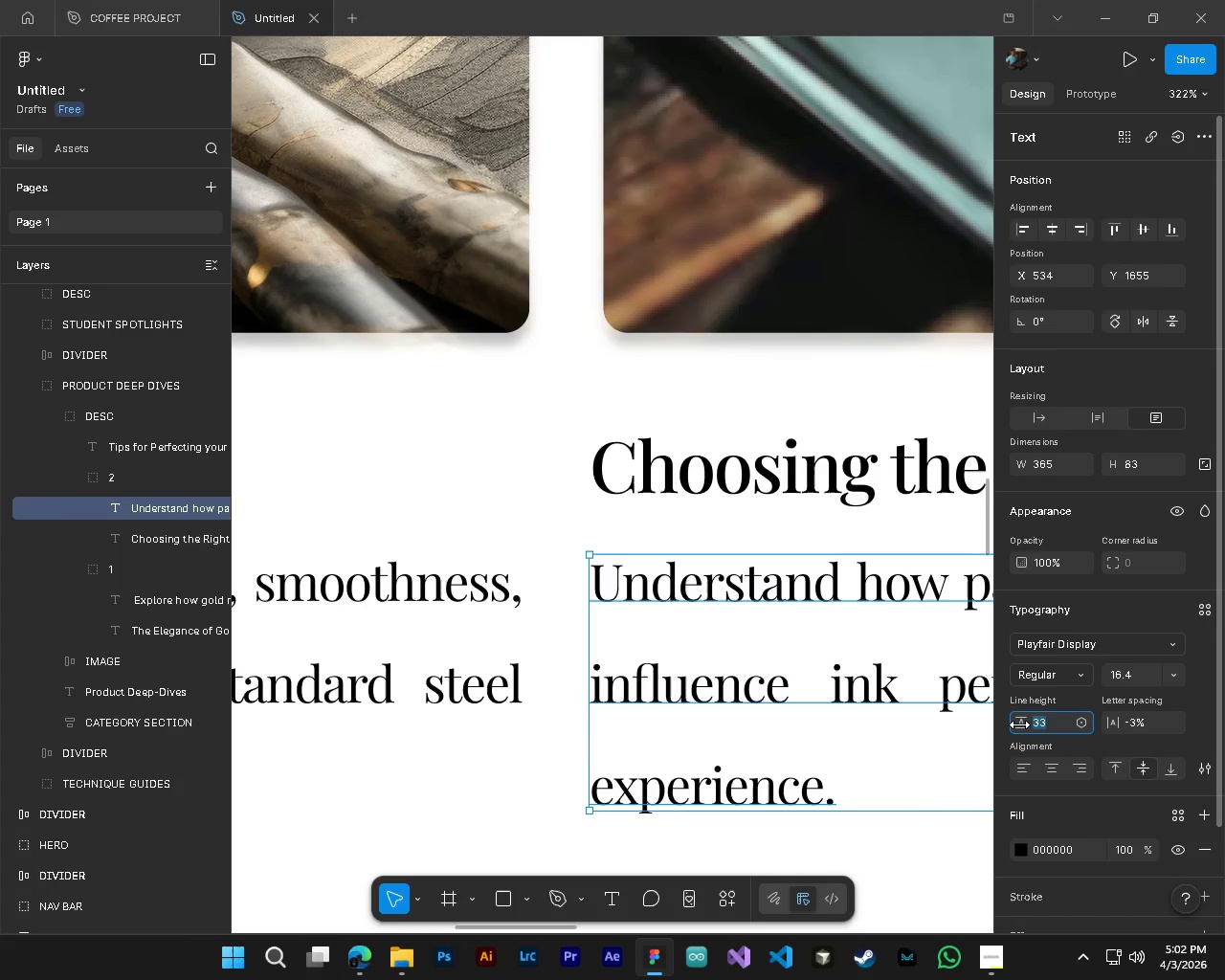 
scroll: coordinate [651, 695], scroll_direction: up, amount: 9.0
 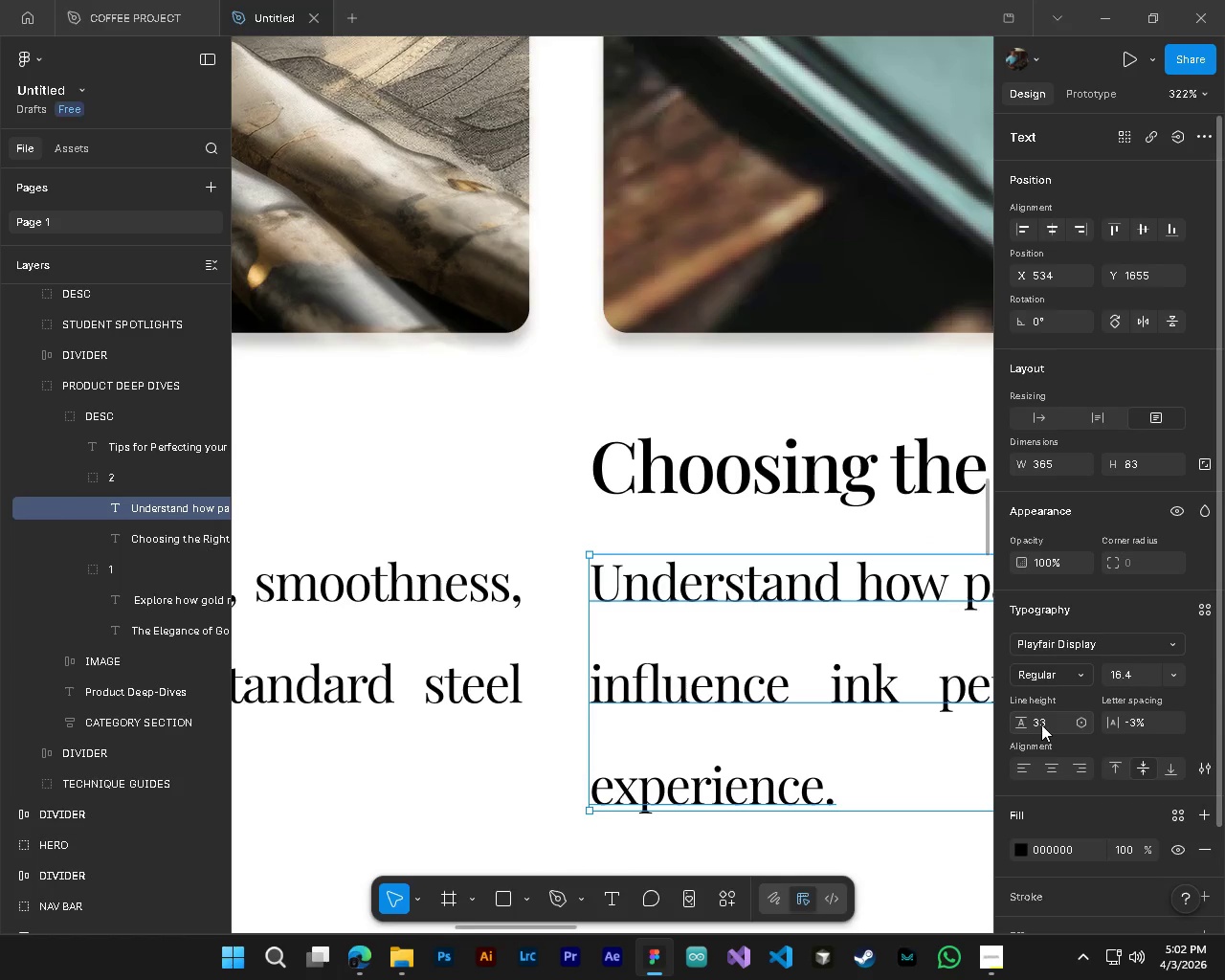 
key(Numpad3)
 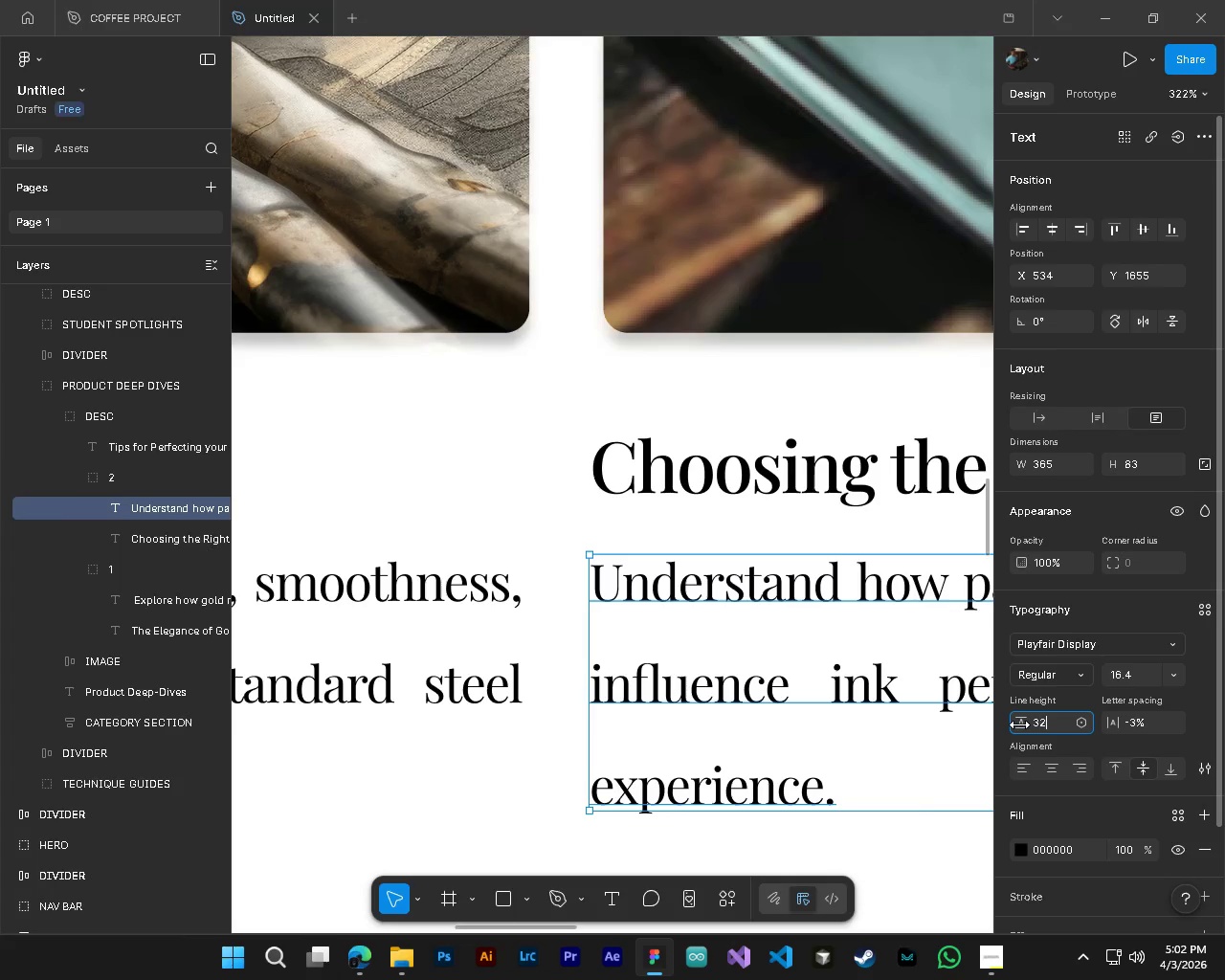 
key(Numpad2)
 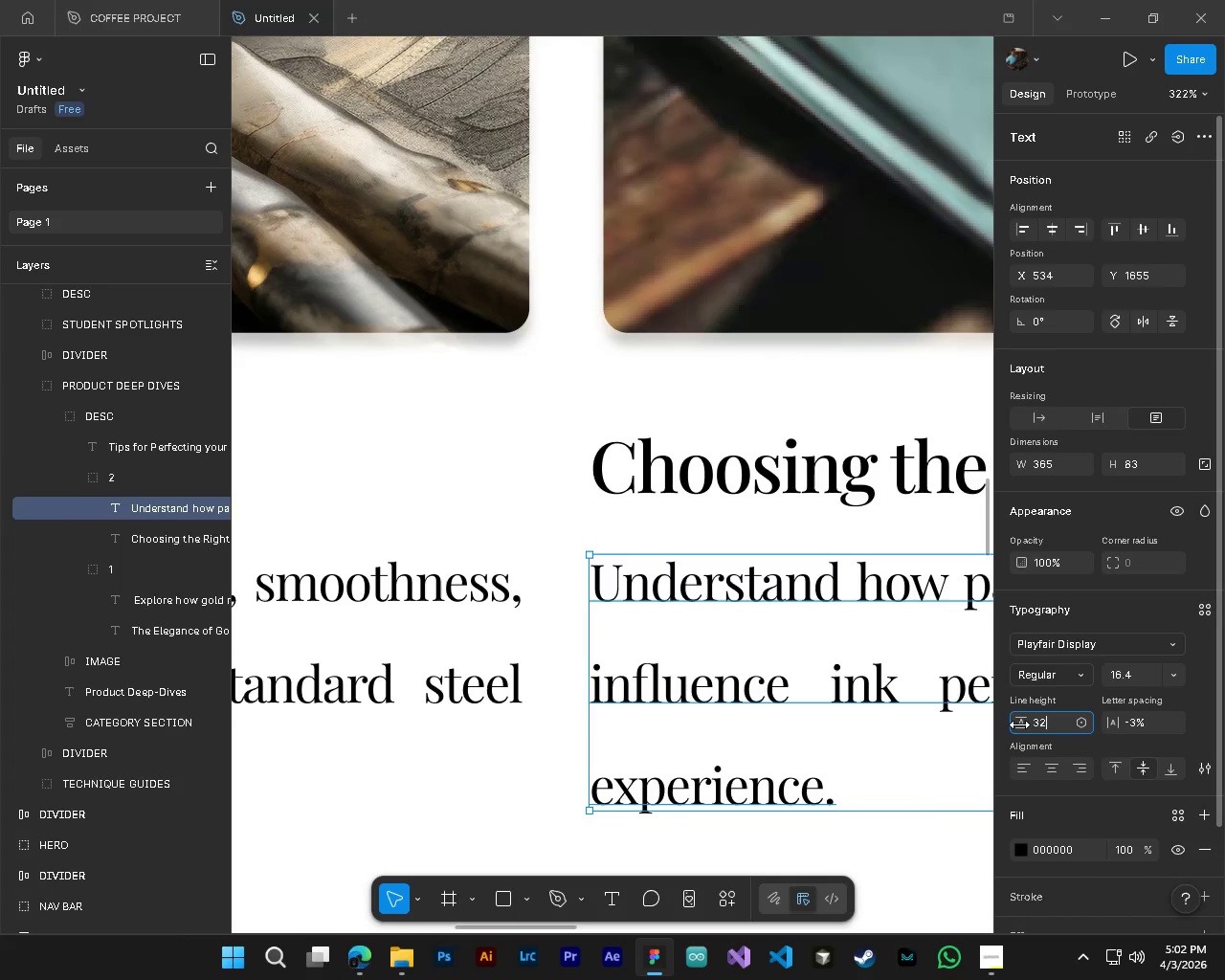 
key(NumpadDecimal)
 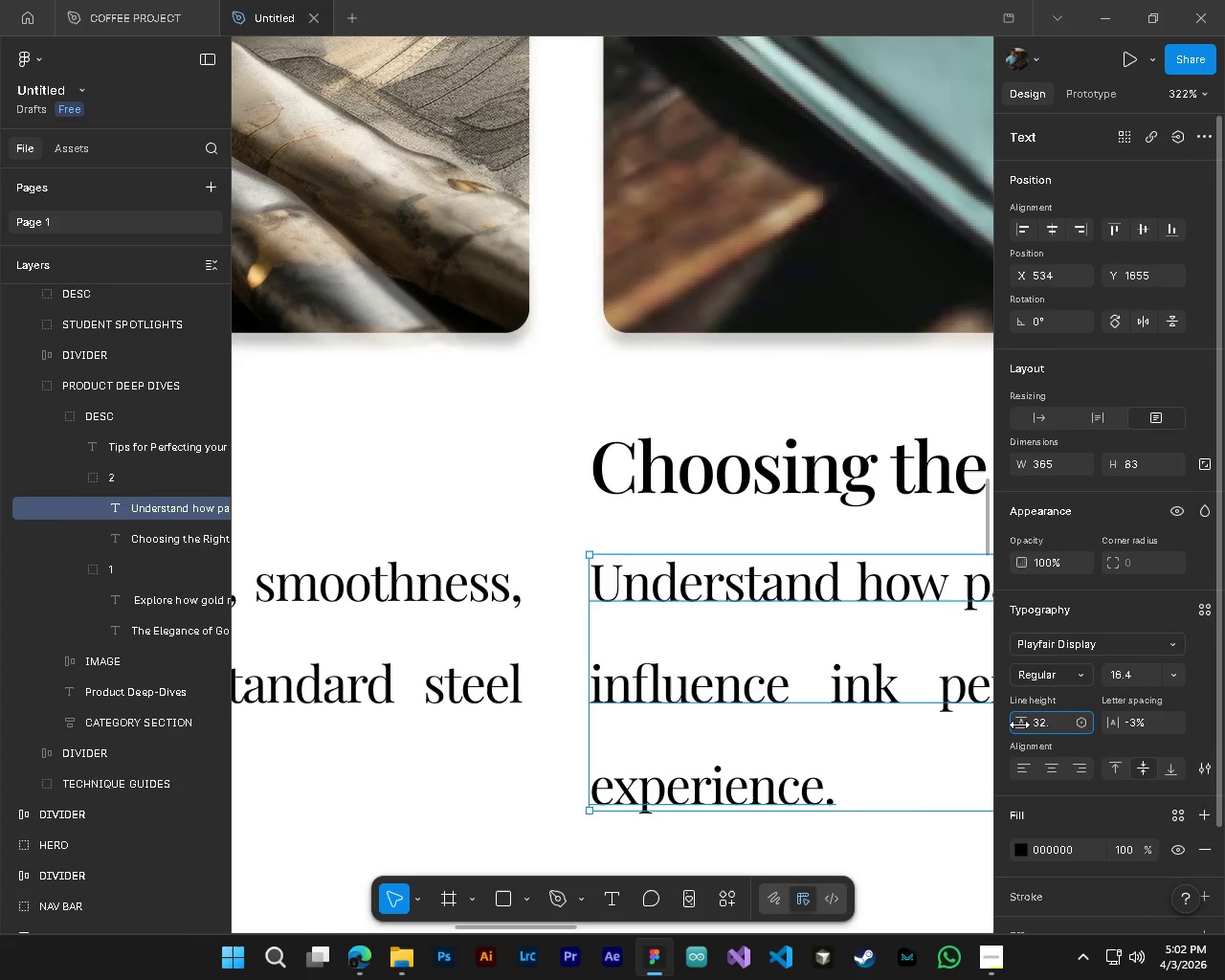 
key(Numpad5)
 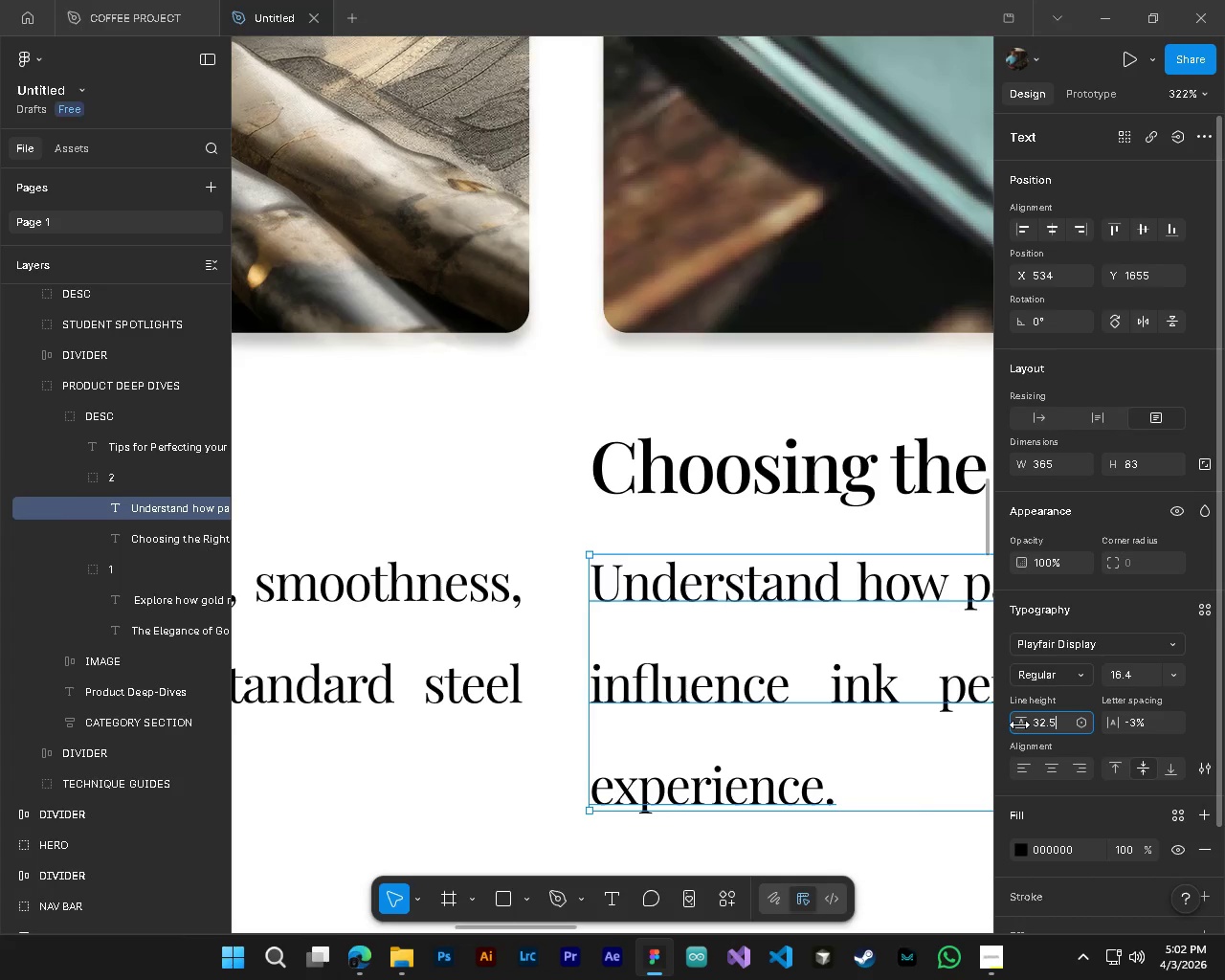 
key(NumpadEnter)
 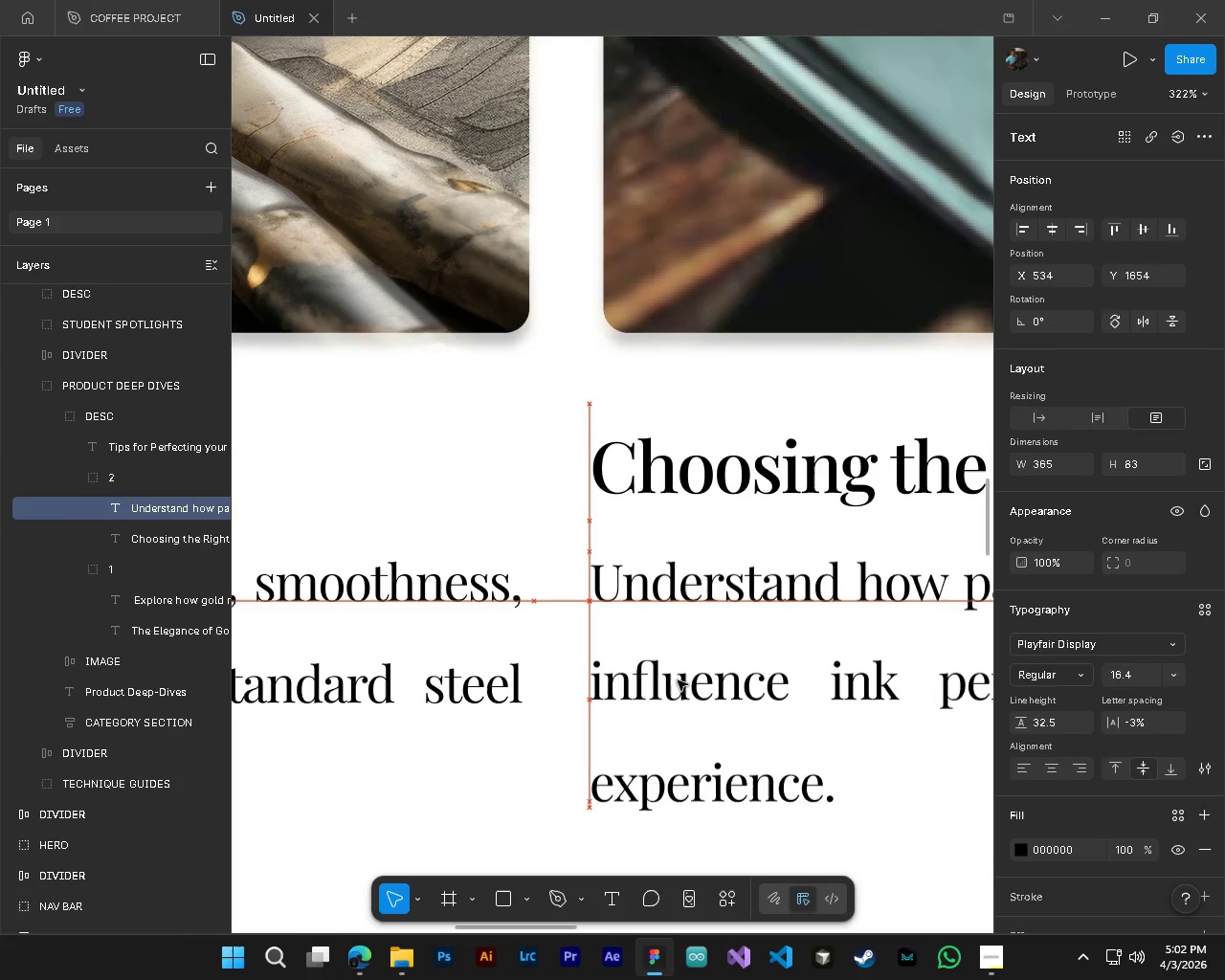 
wait(9.75)
 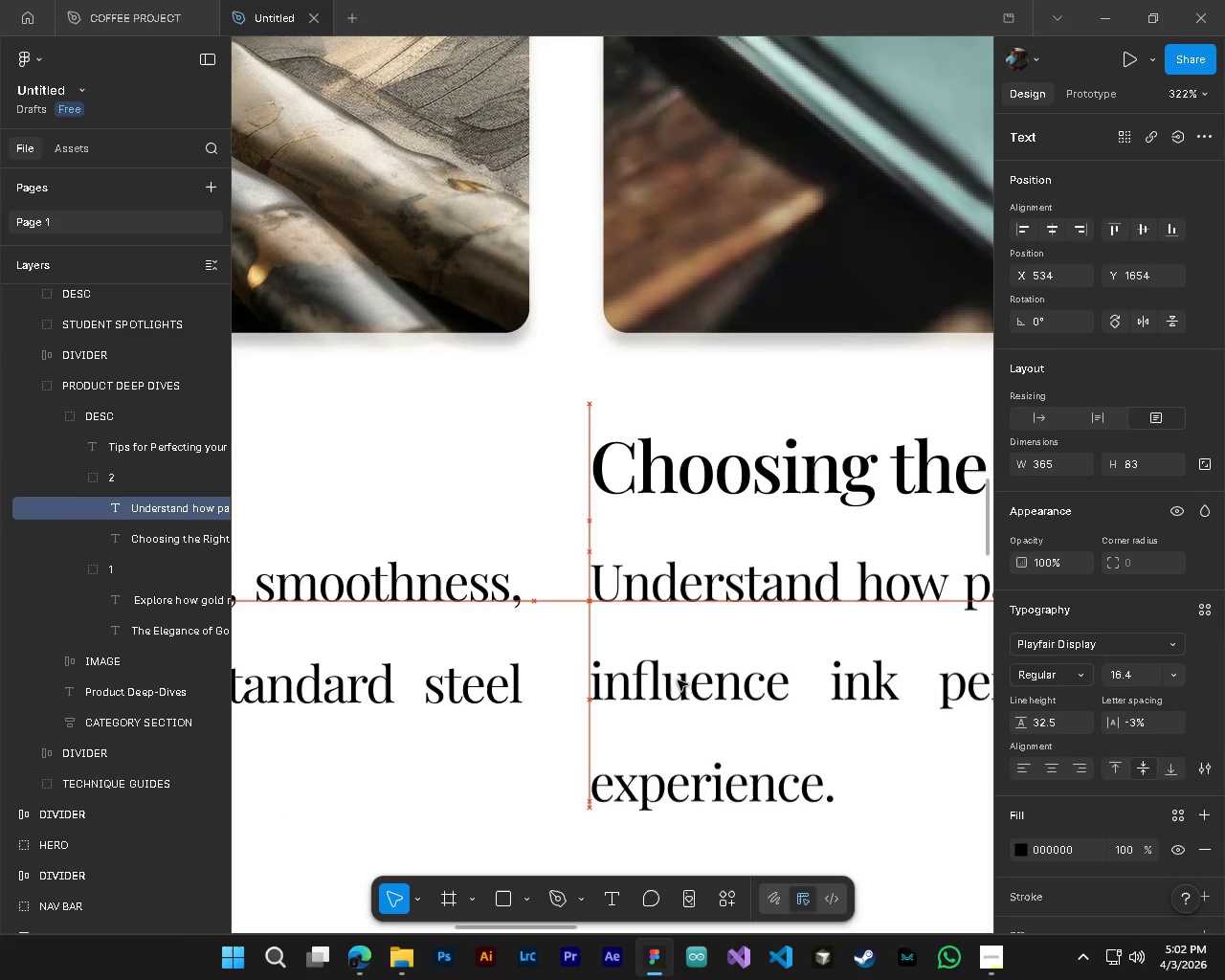 
hold_key(key=AltLeft, duration=1.39)
 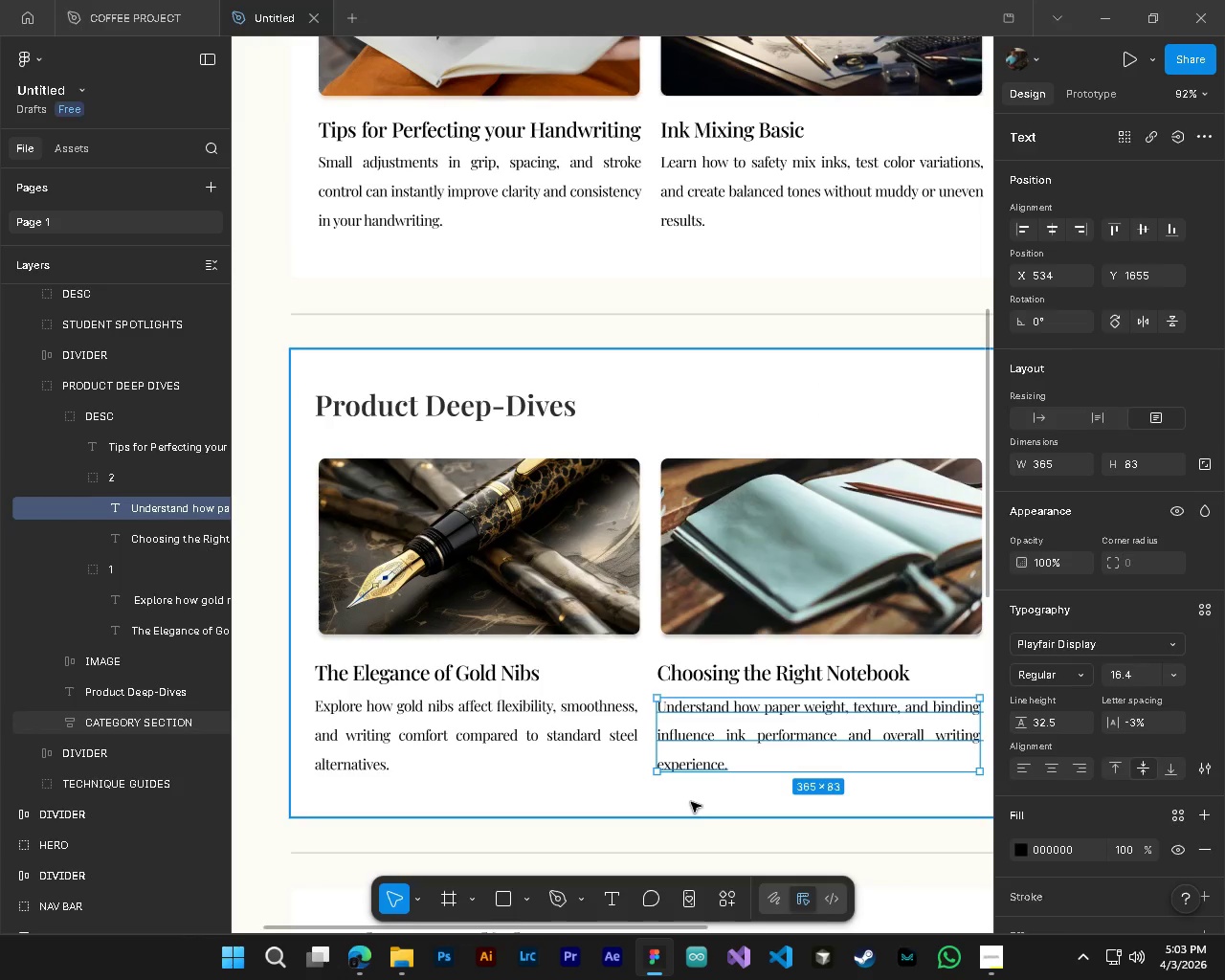 
hold_key(key=ControlLeft, duration=1.42)
 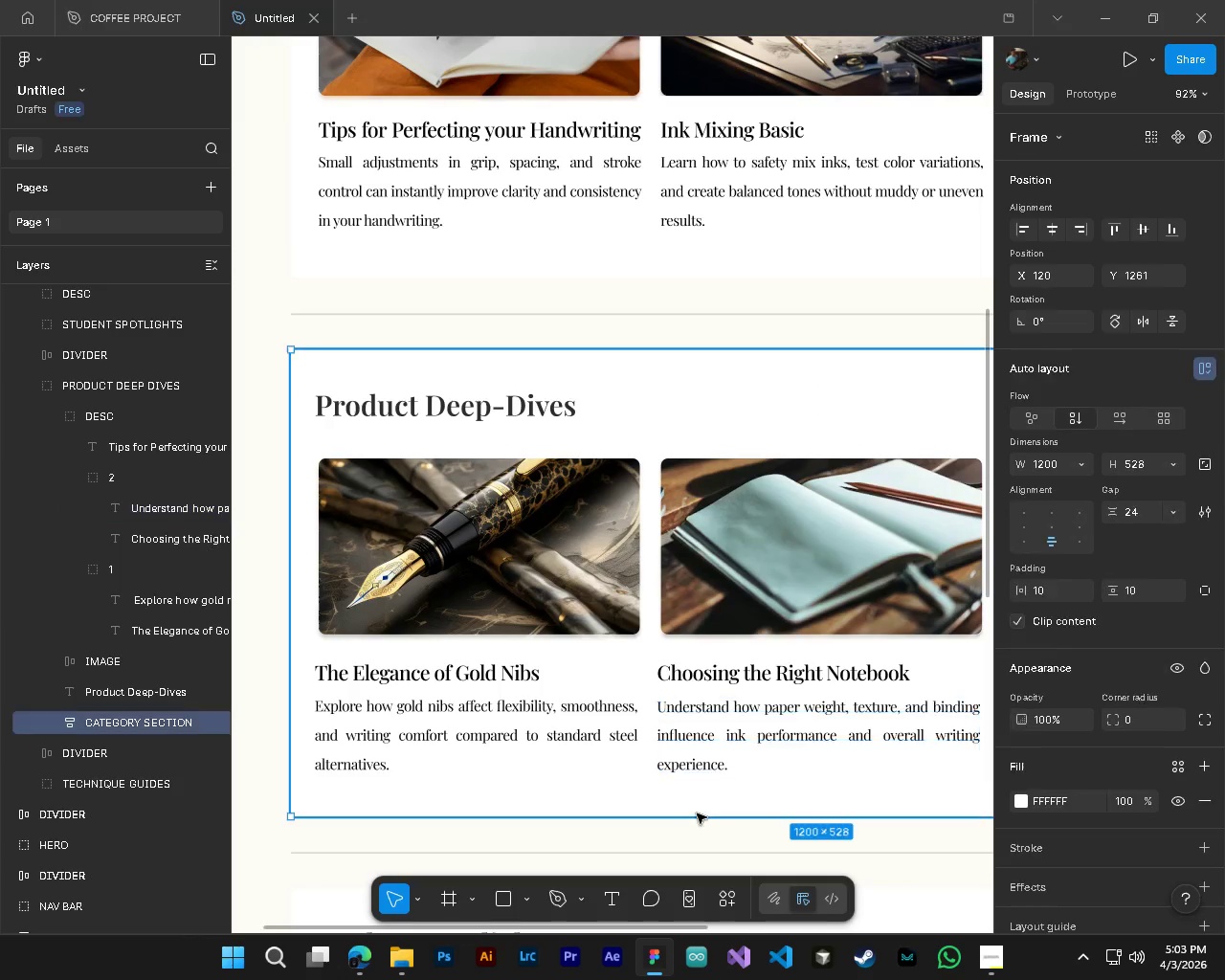 
left_click([691, 802])
 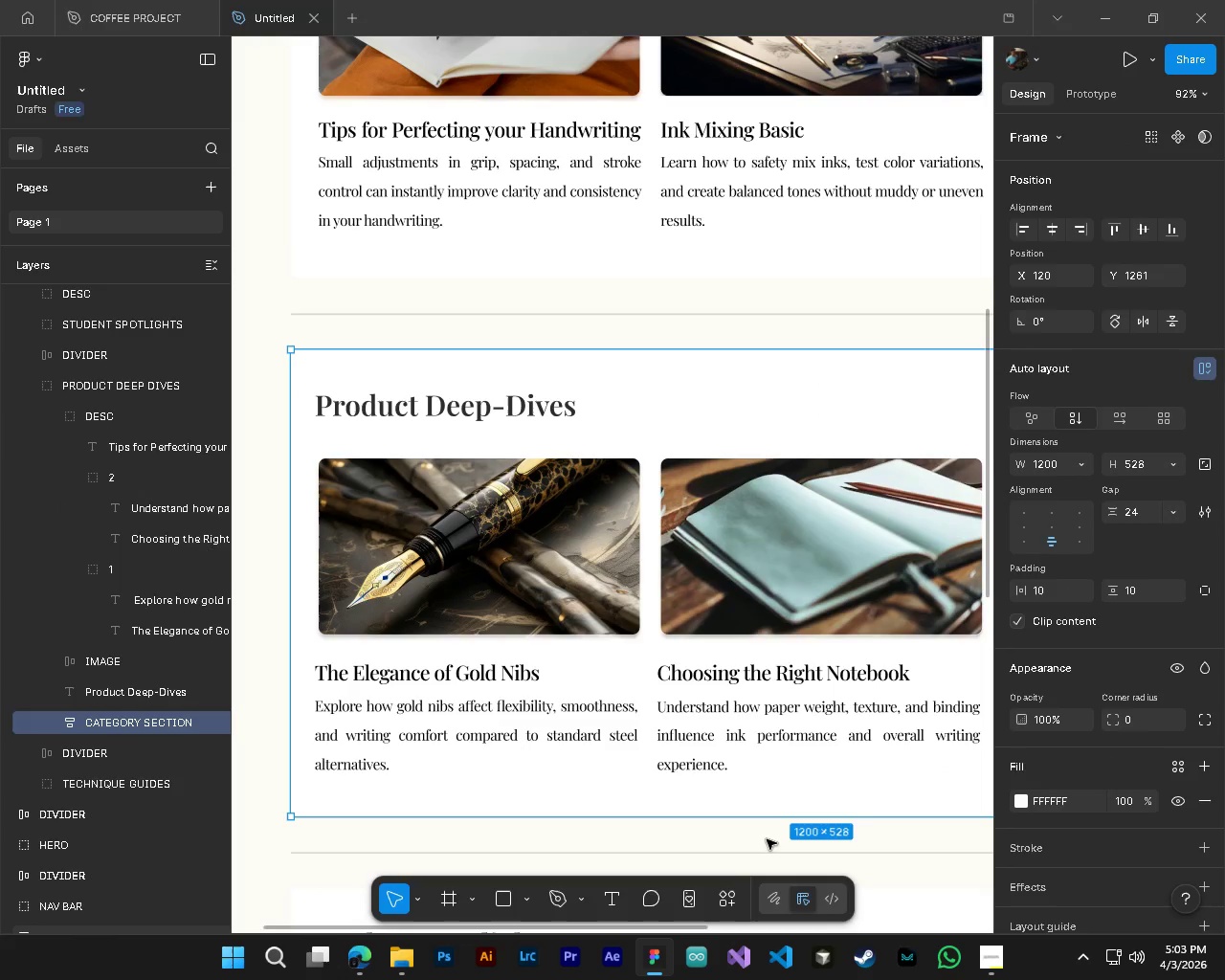 
scroll: coordinate [689, 796], scroll_direction: down, amount: 11.0
 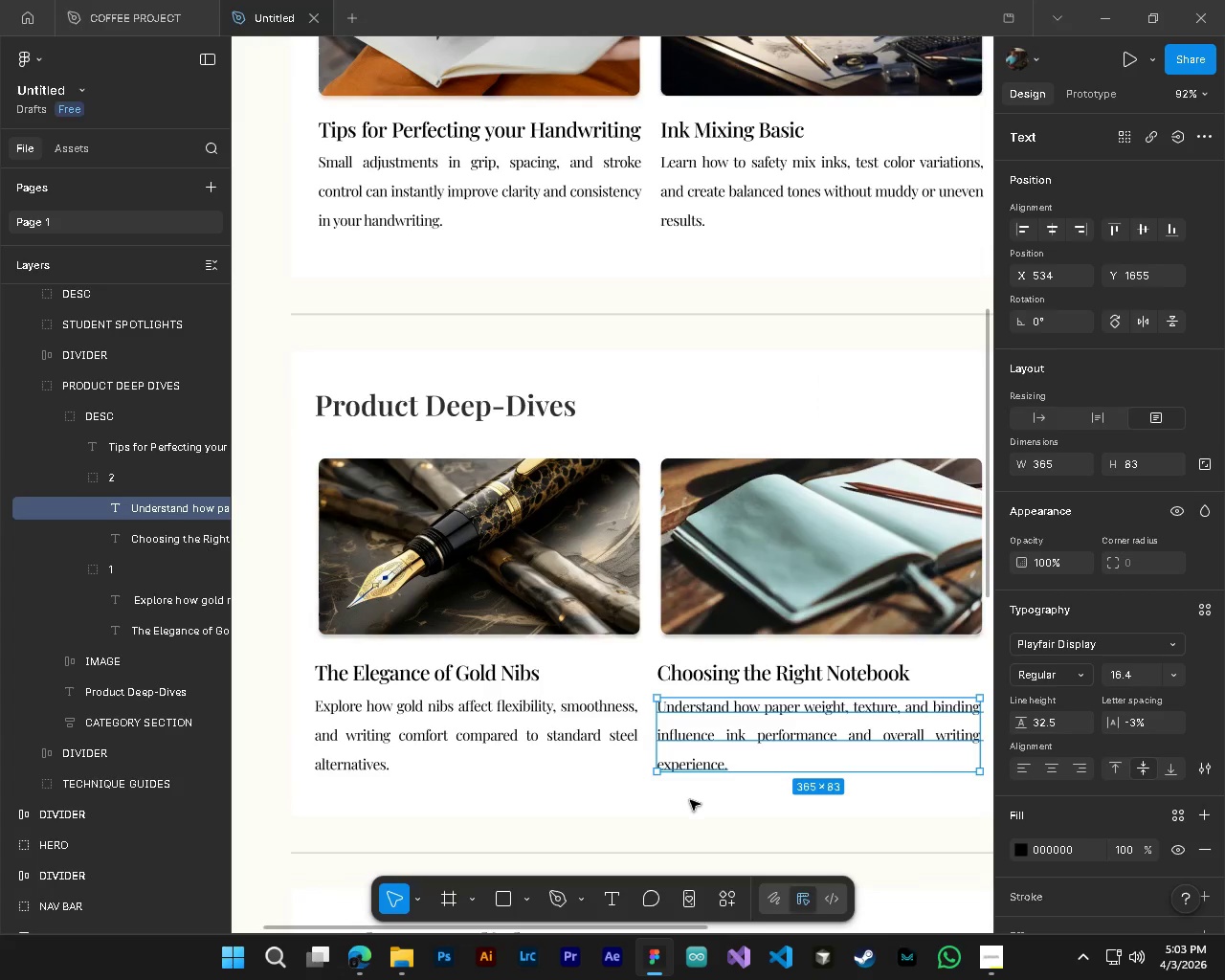 
hold_key(key=ControlLeft, duration=2.41)
 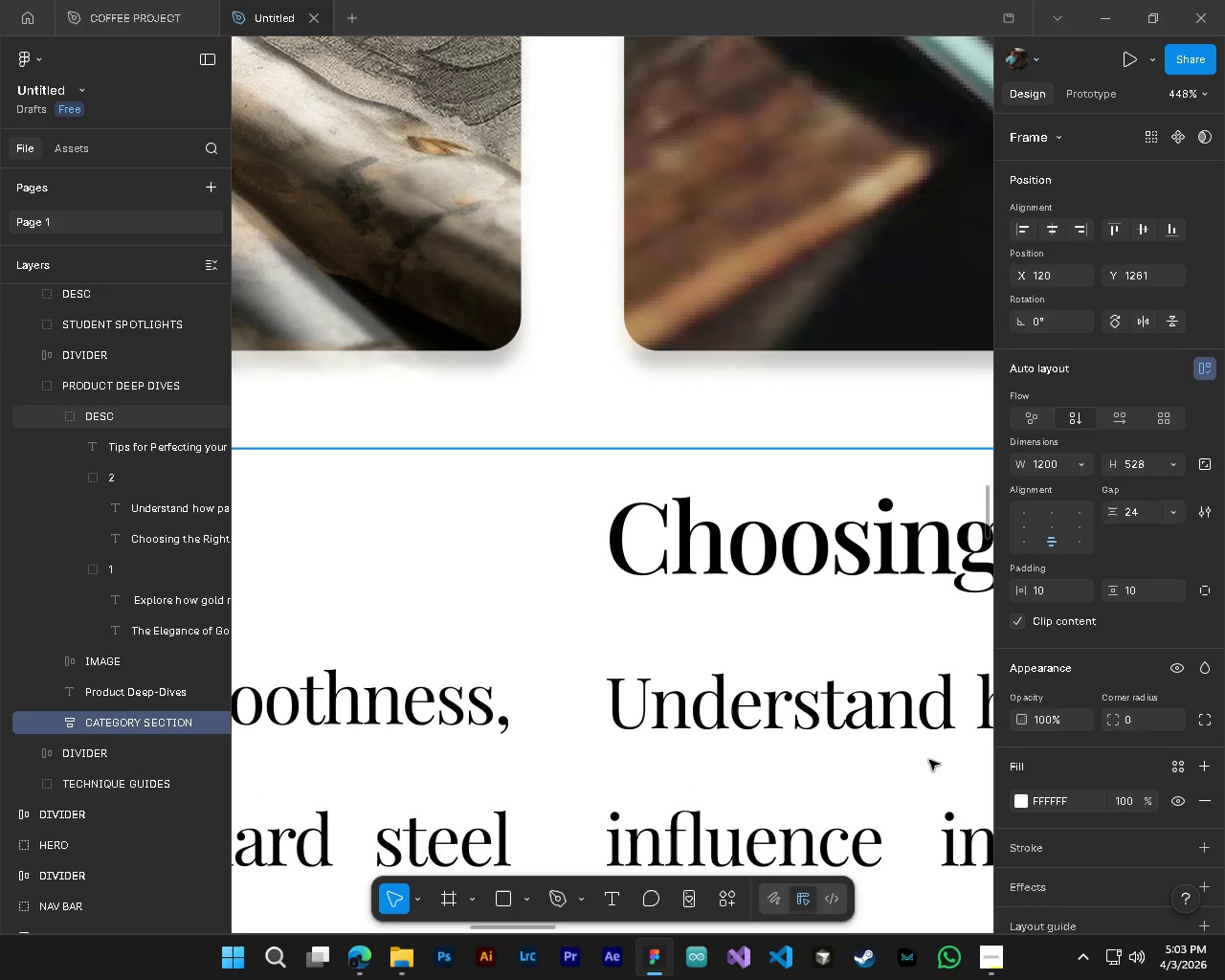 
hold_key(key=AltLeft, duration=1.5)
 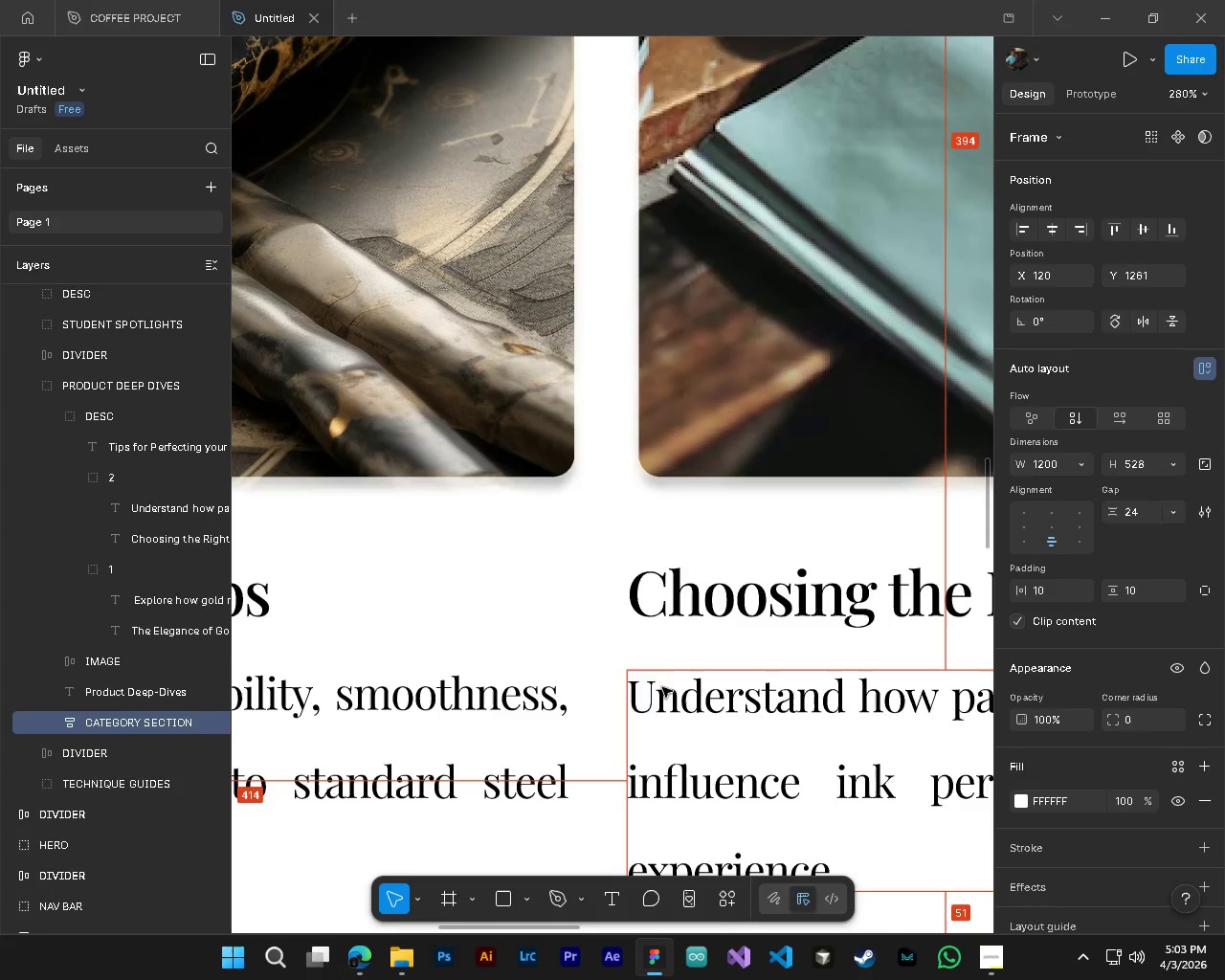 
hold_key(key=AltLeft, duration=0.8)
 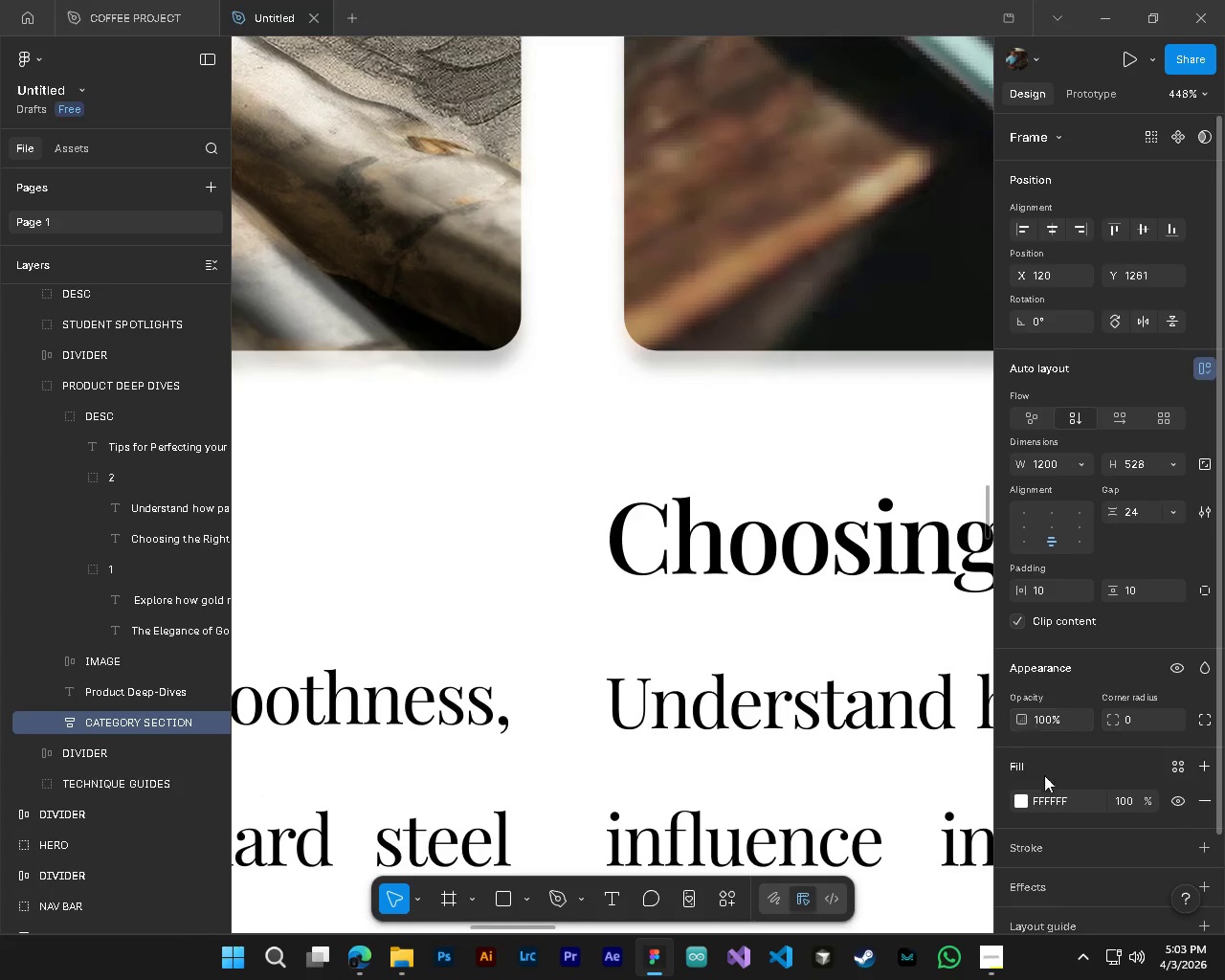 
left_click([817, 711])
 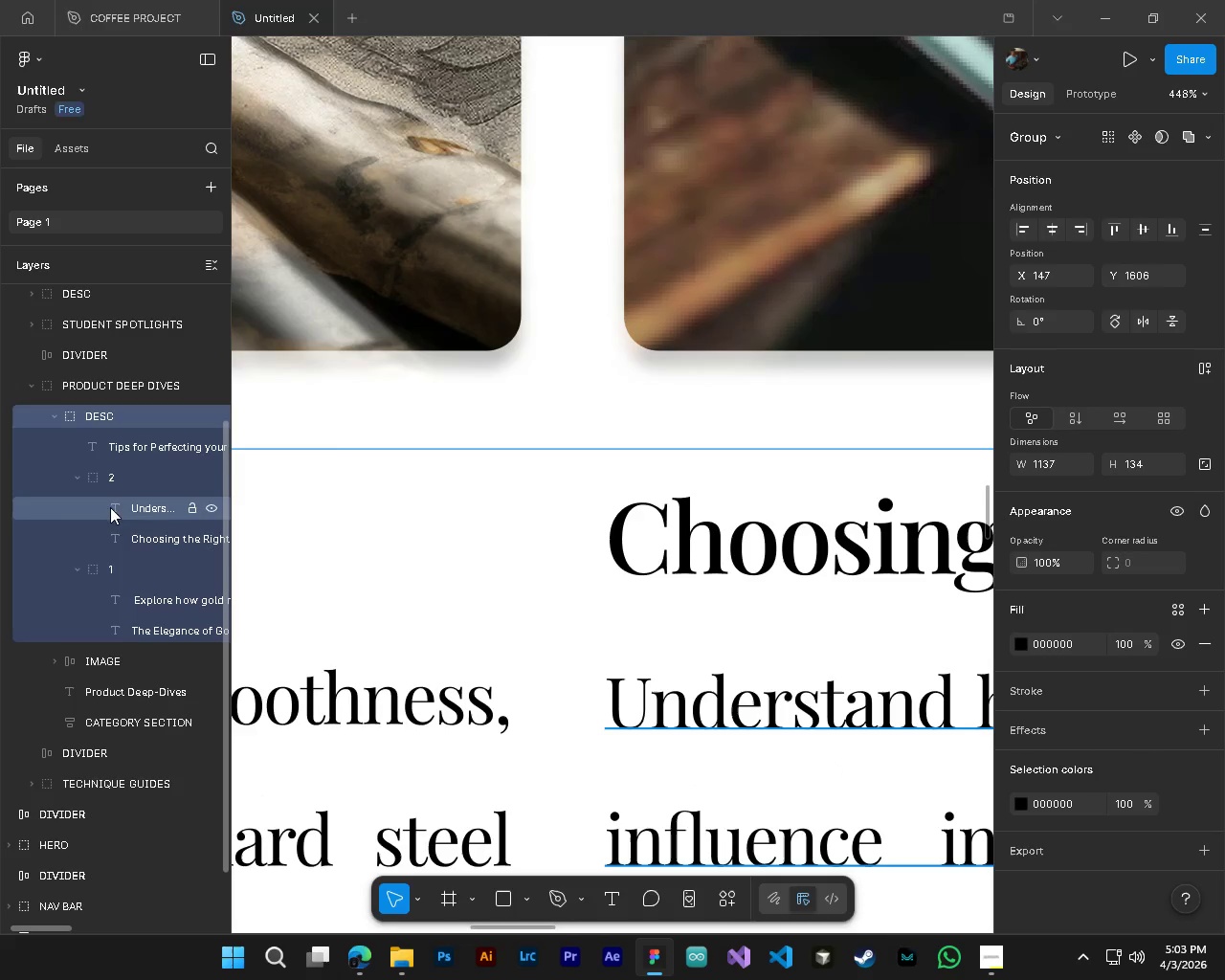 
scroll: coordinate [662, 687], scroll_direction: up, amount: 13.0
 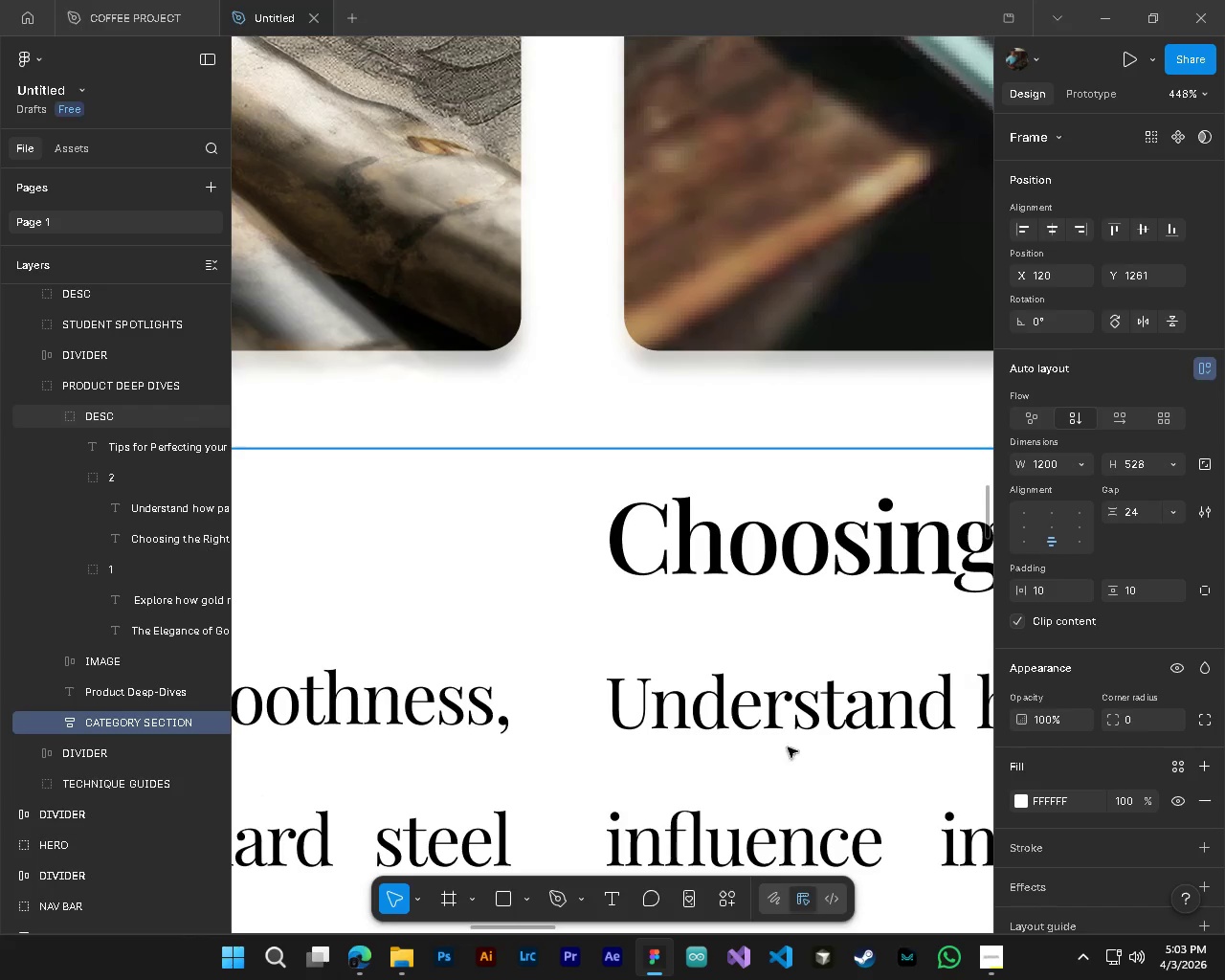 
left_click([123, 503])
 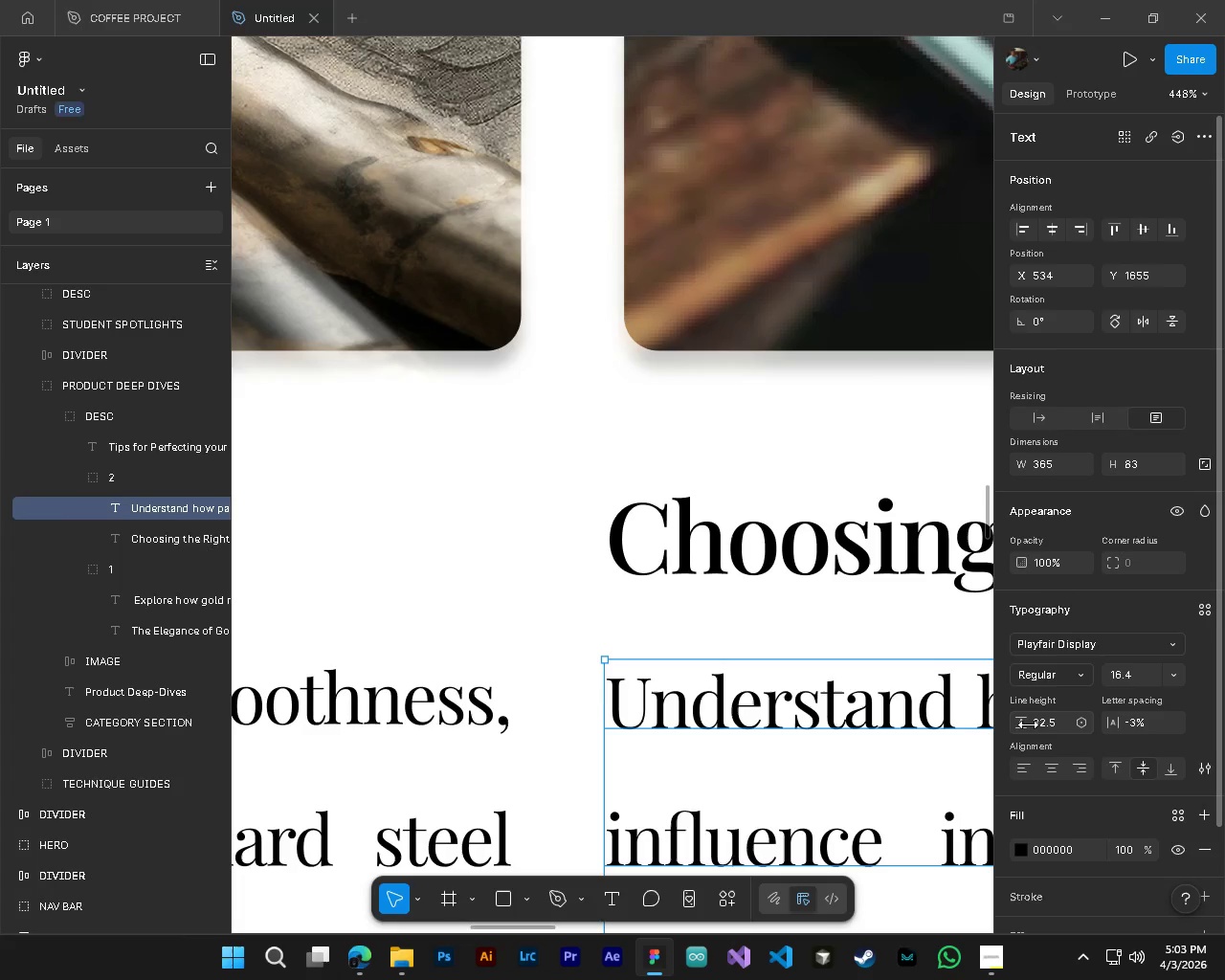 
left_click([1054, 723])
 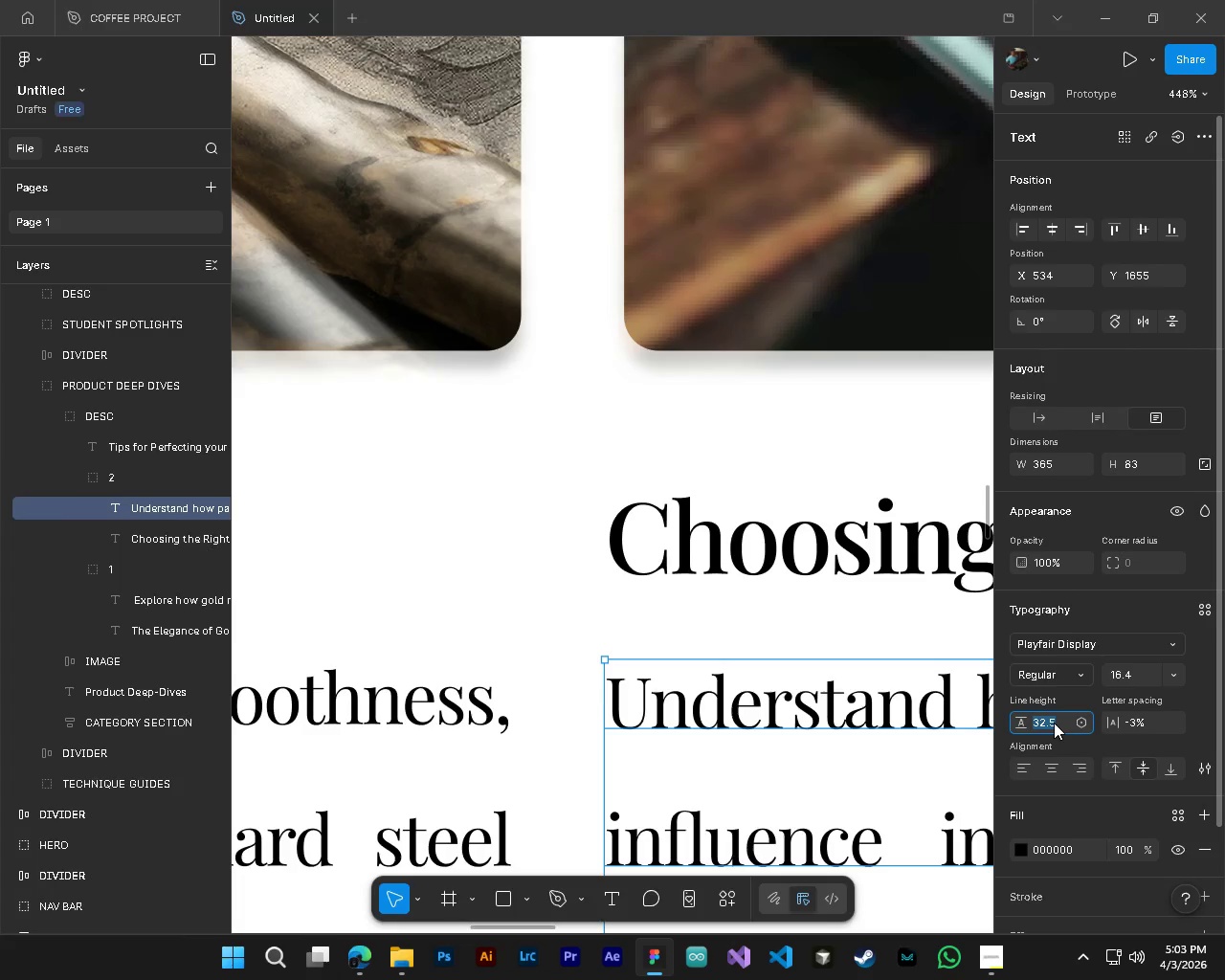 
key(Numpad3)
 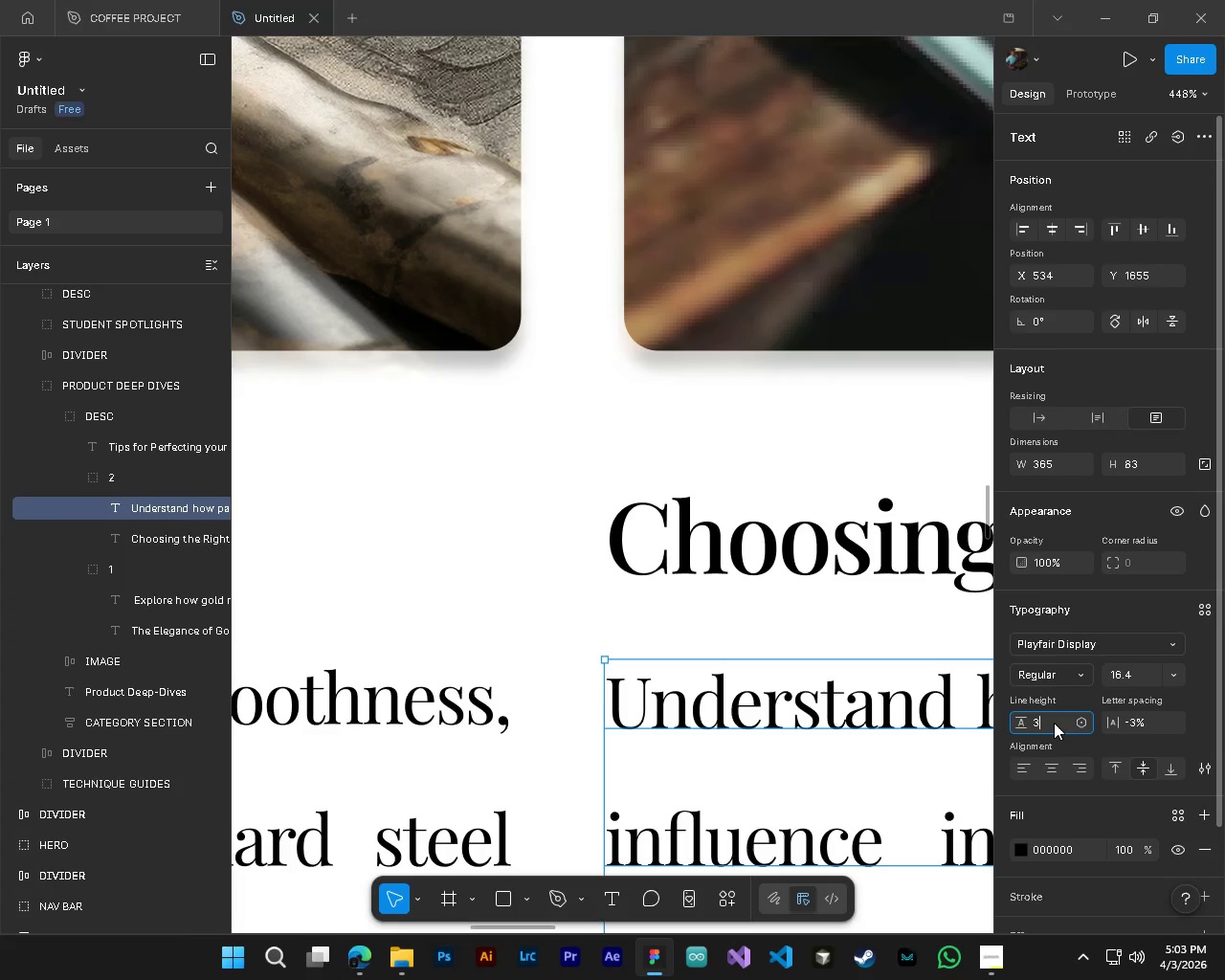 
key(Numpad3)
 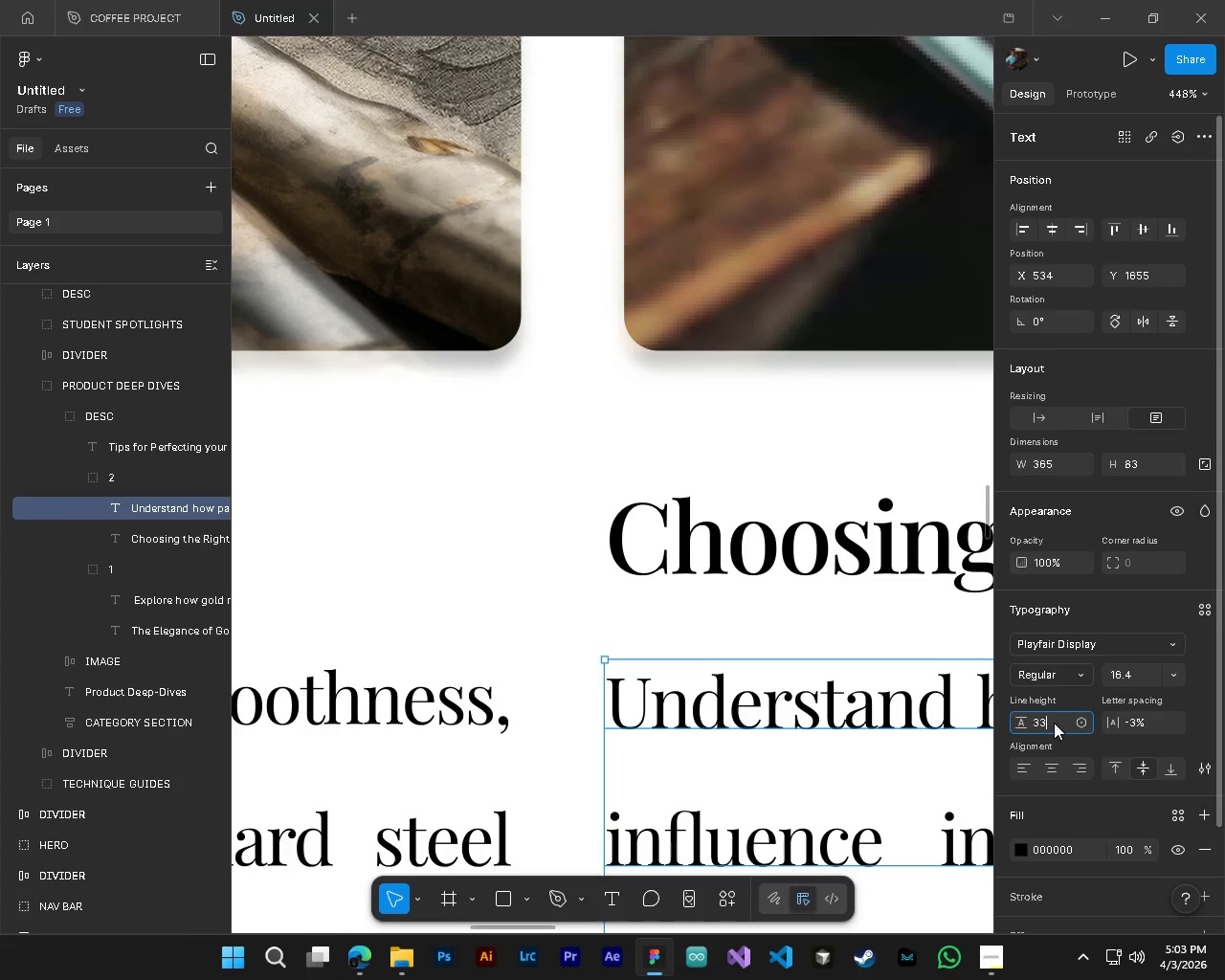 
key(NumpadEnter)
 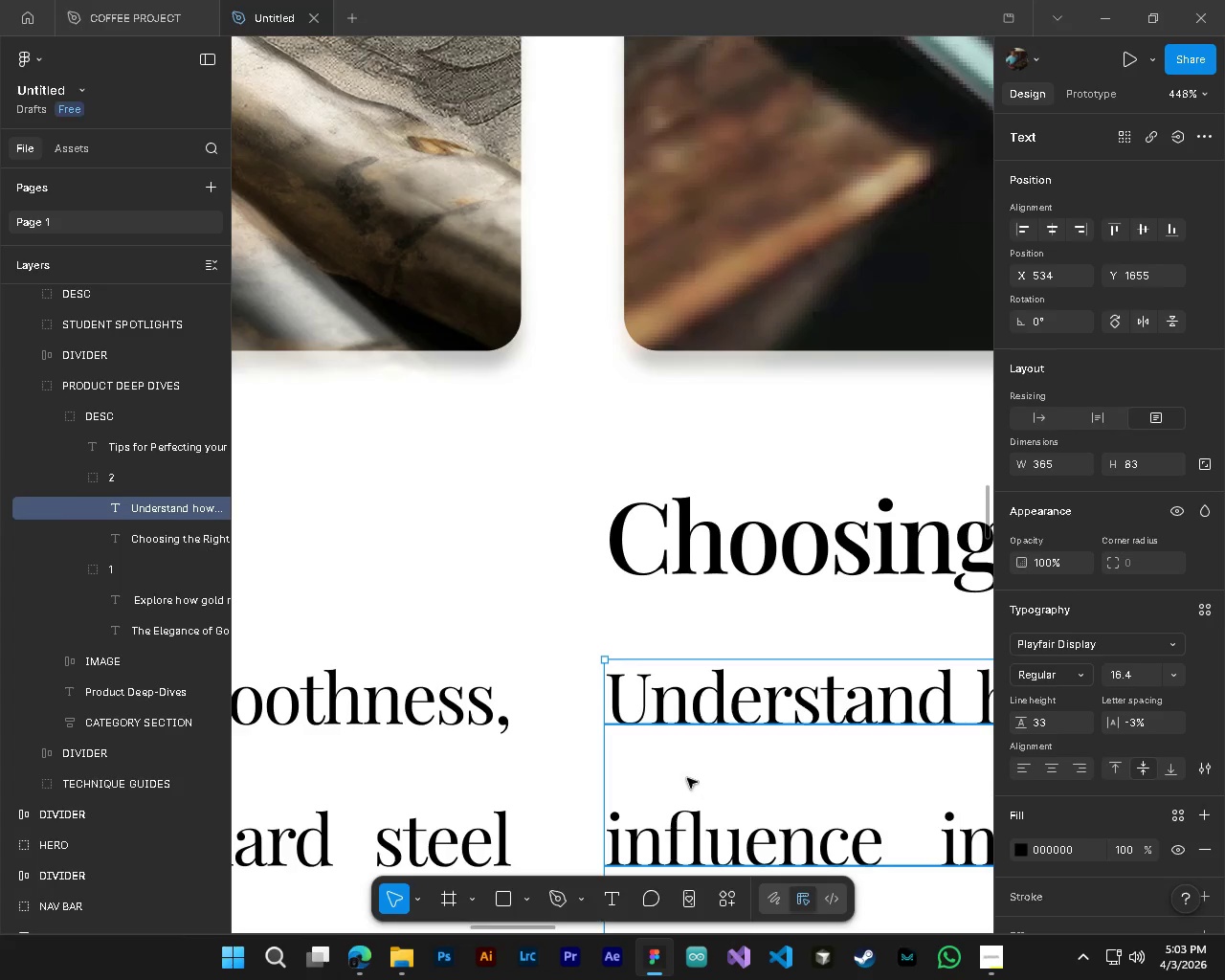 
hold_key(key=ControlLeft, duration=0.69)
 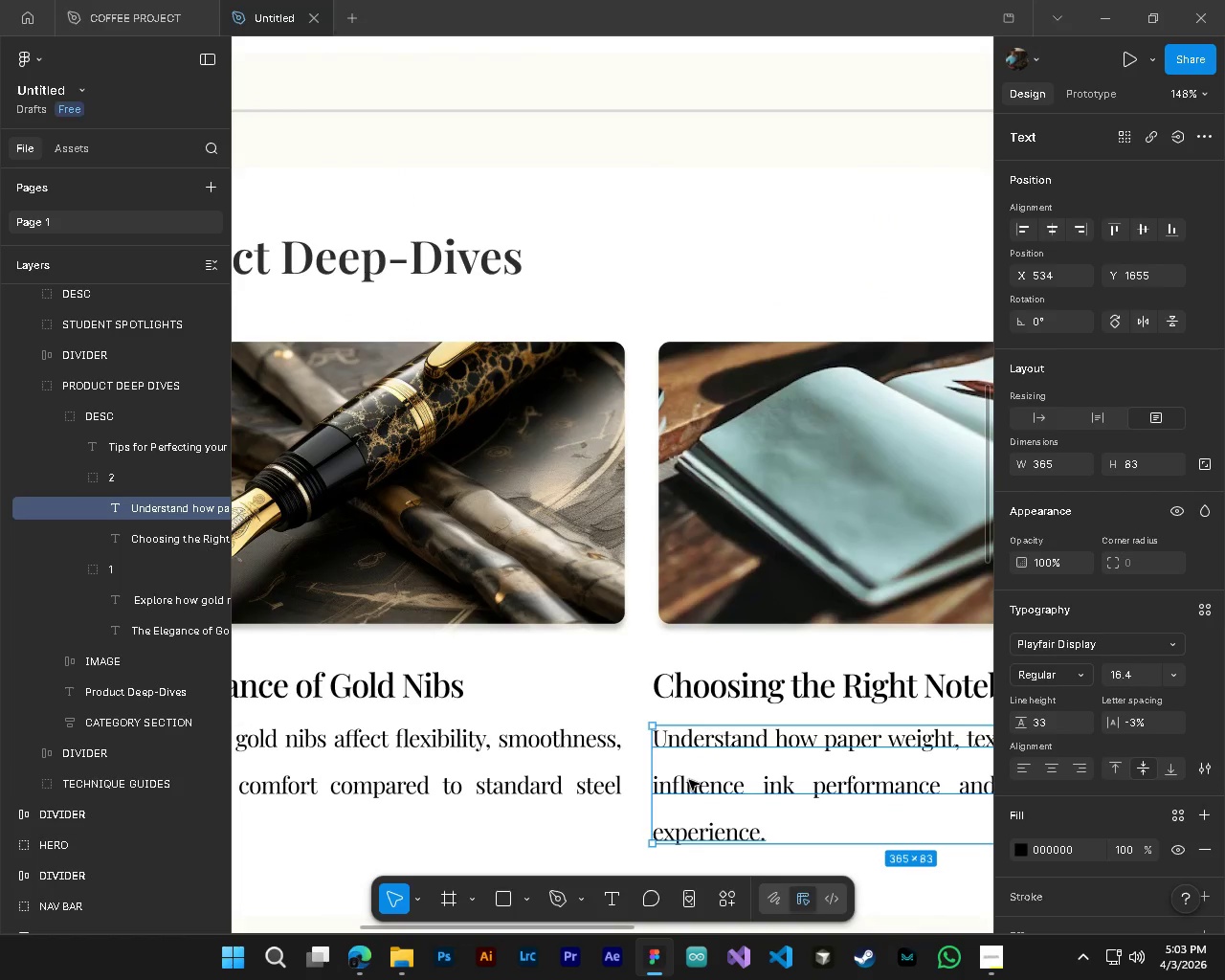 
hold_key(key=AltLeft, duration=0.62)
 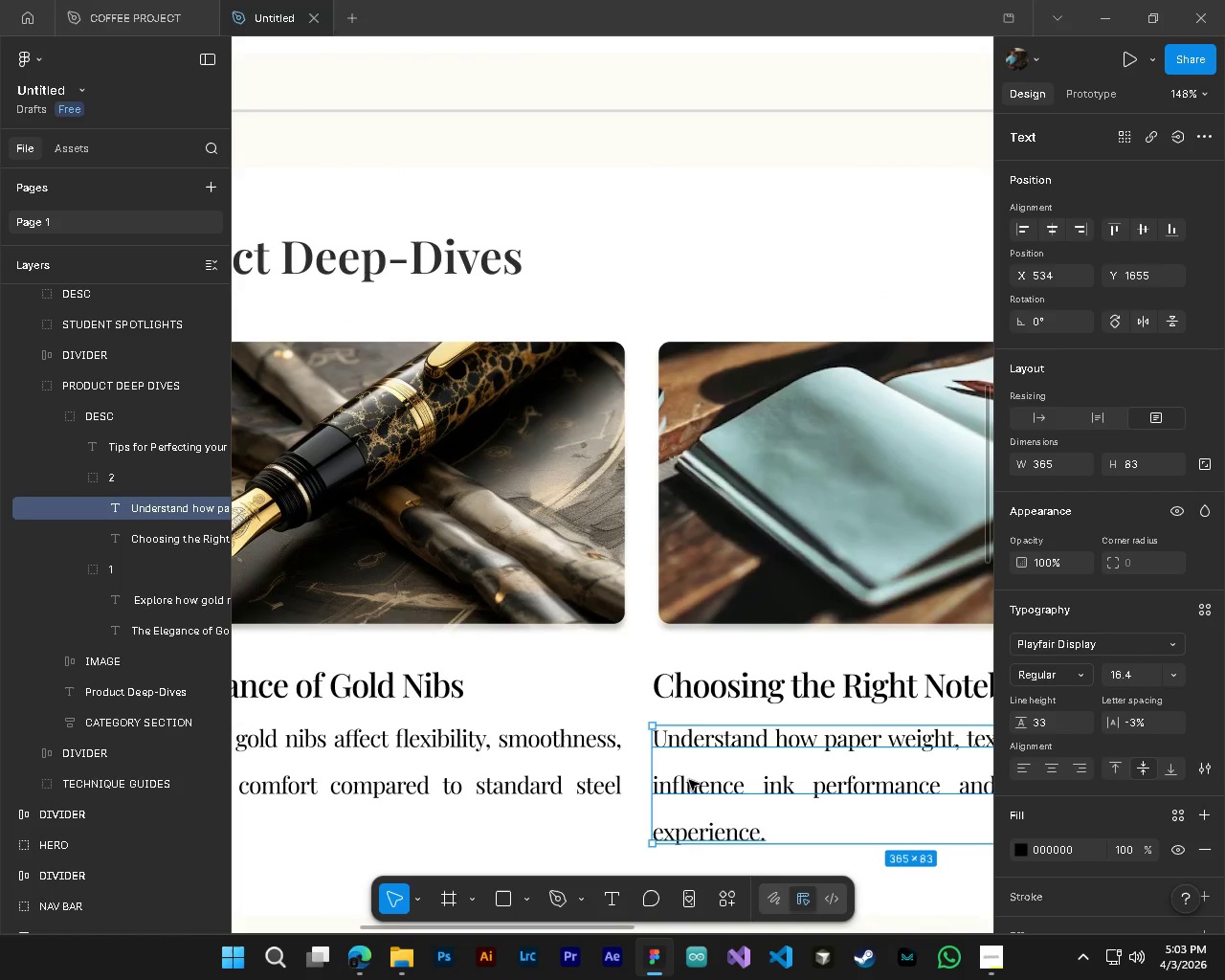 
left_click([610, 835])
 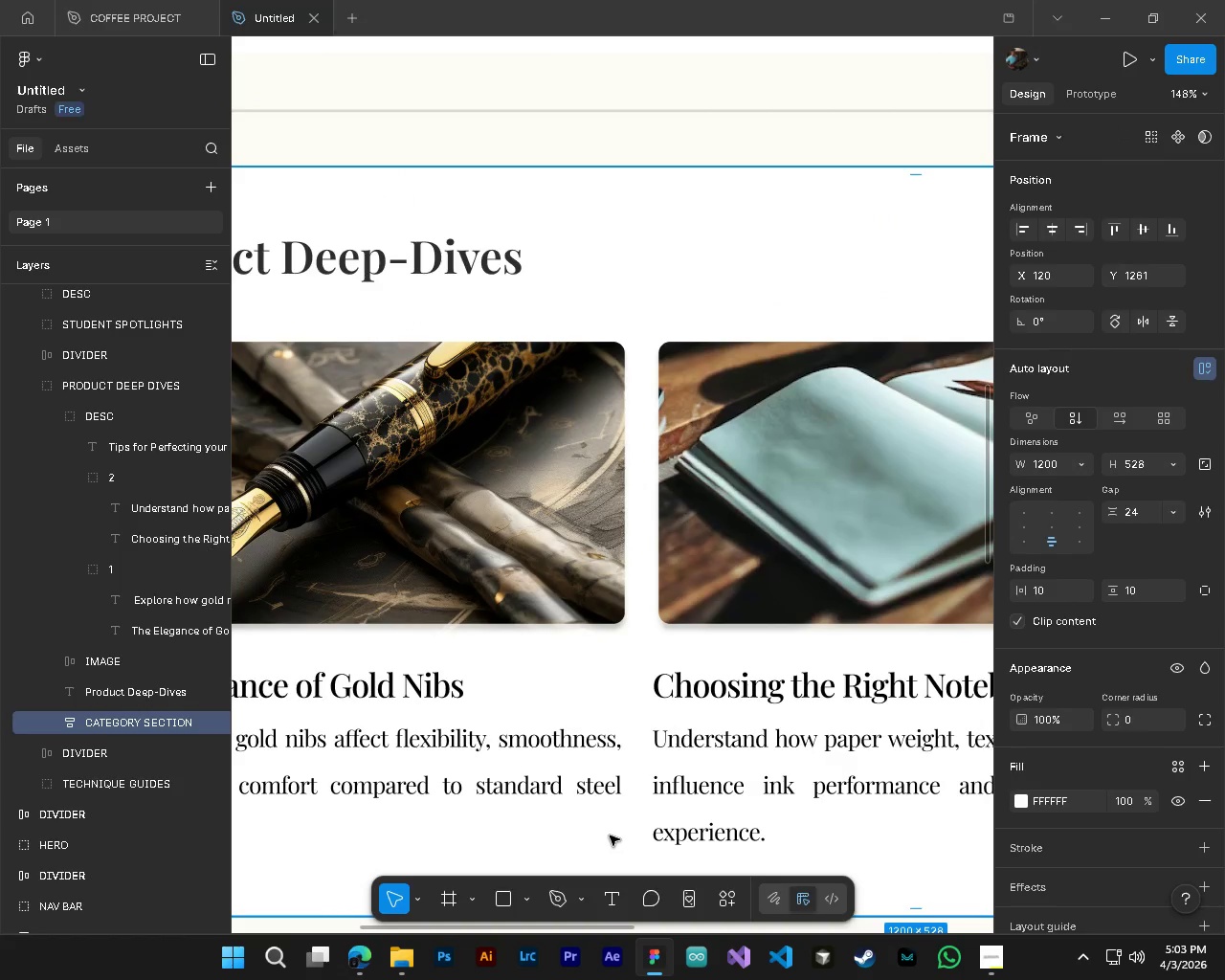 
scroll: coordinate [677, 770], scroll_direction: down, amount: 9.0
 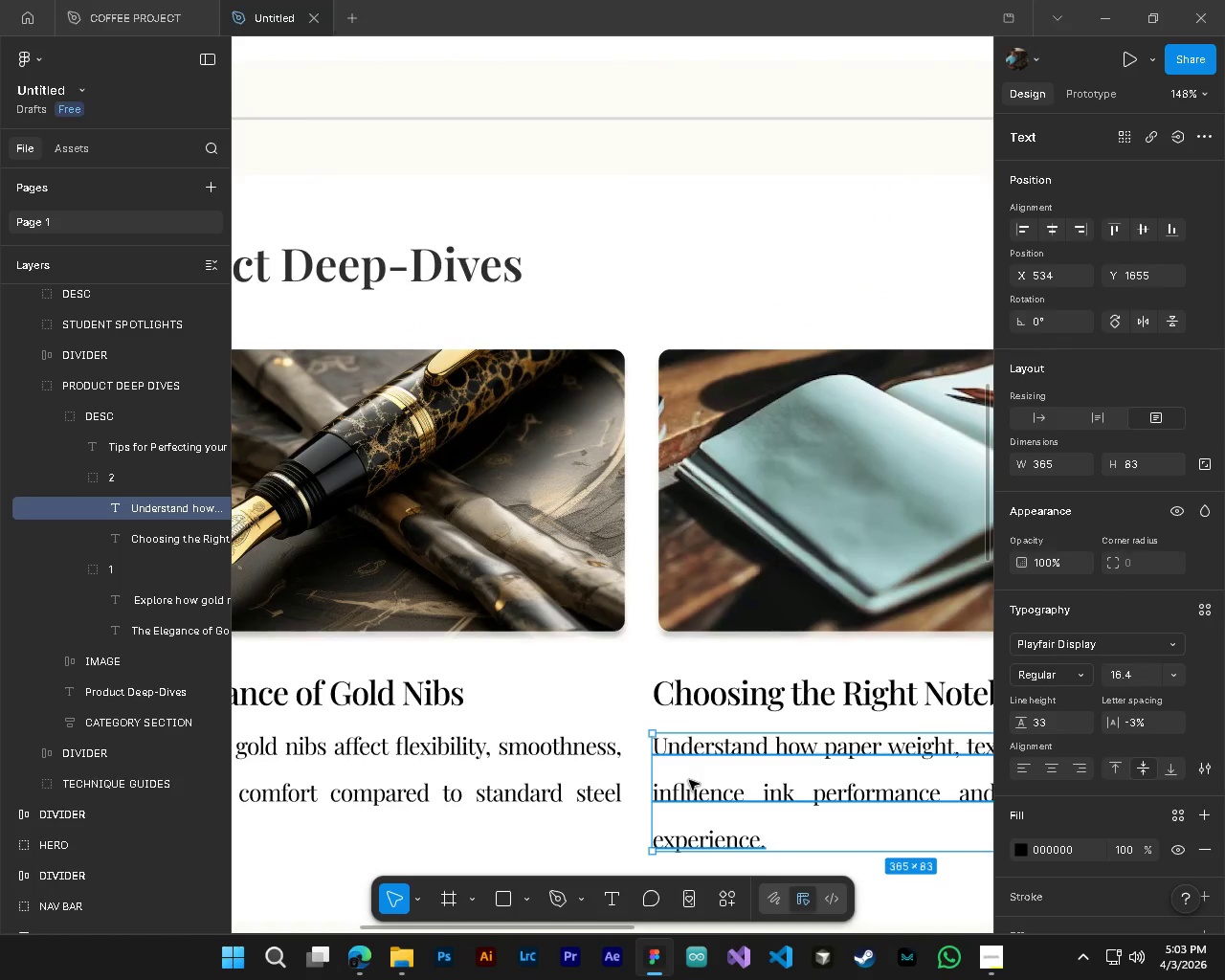 
hold_key(key=ControlLeft, duration=0.42)
 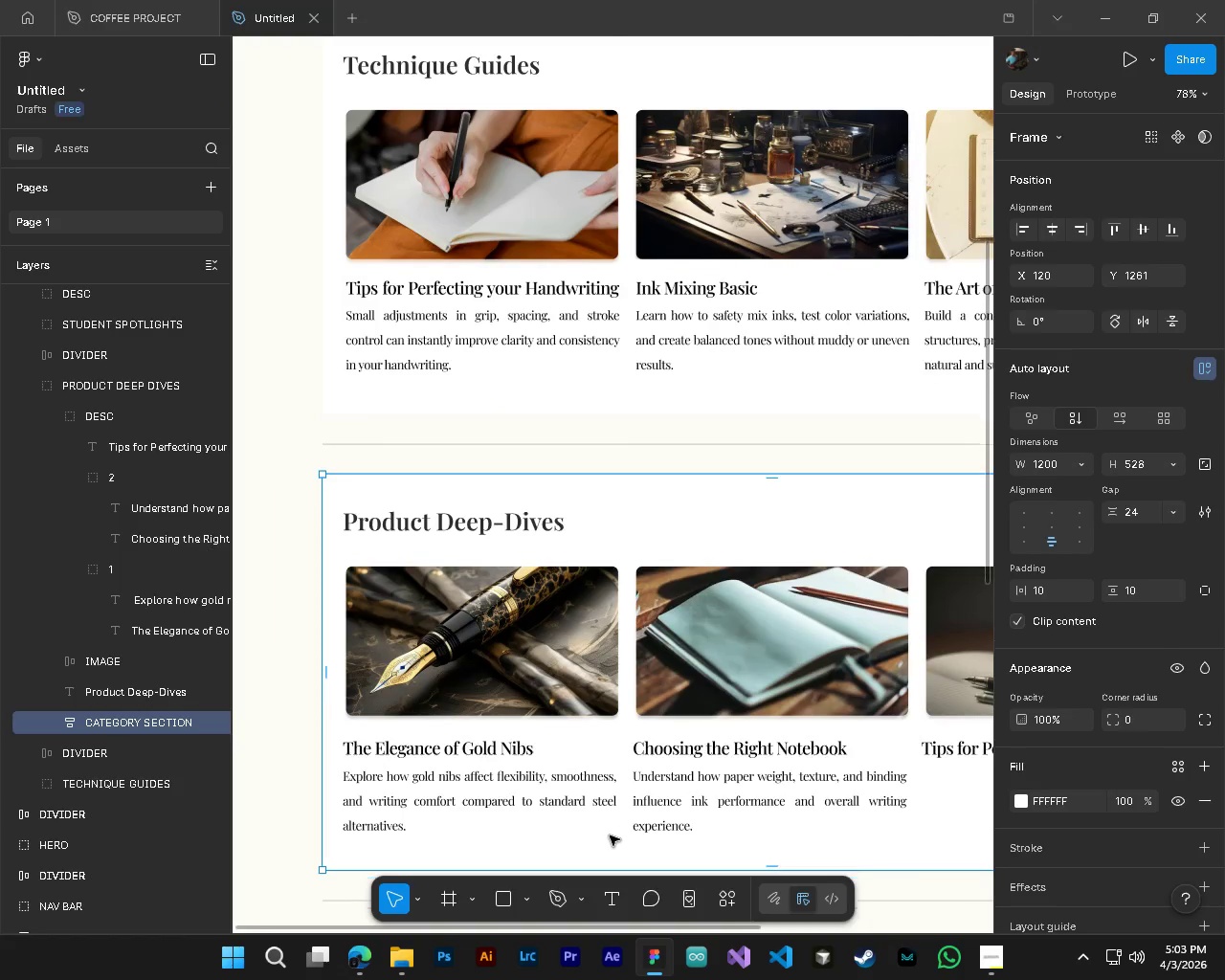 
hold_key(key=AltLeft, duration=0.31)
 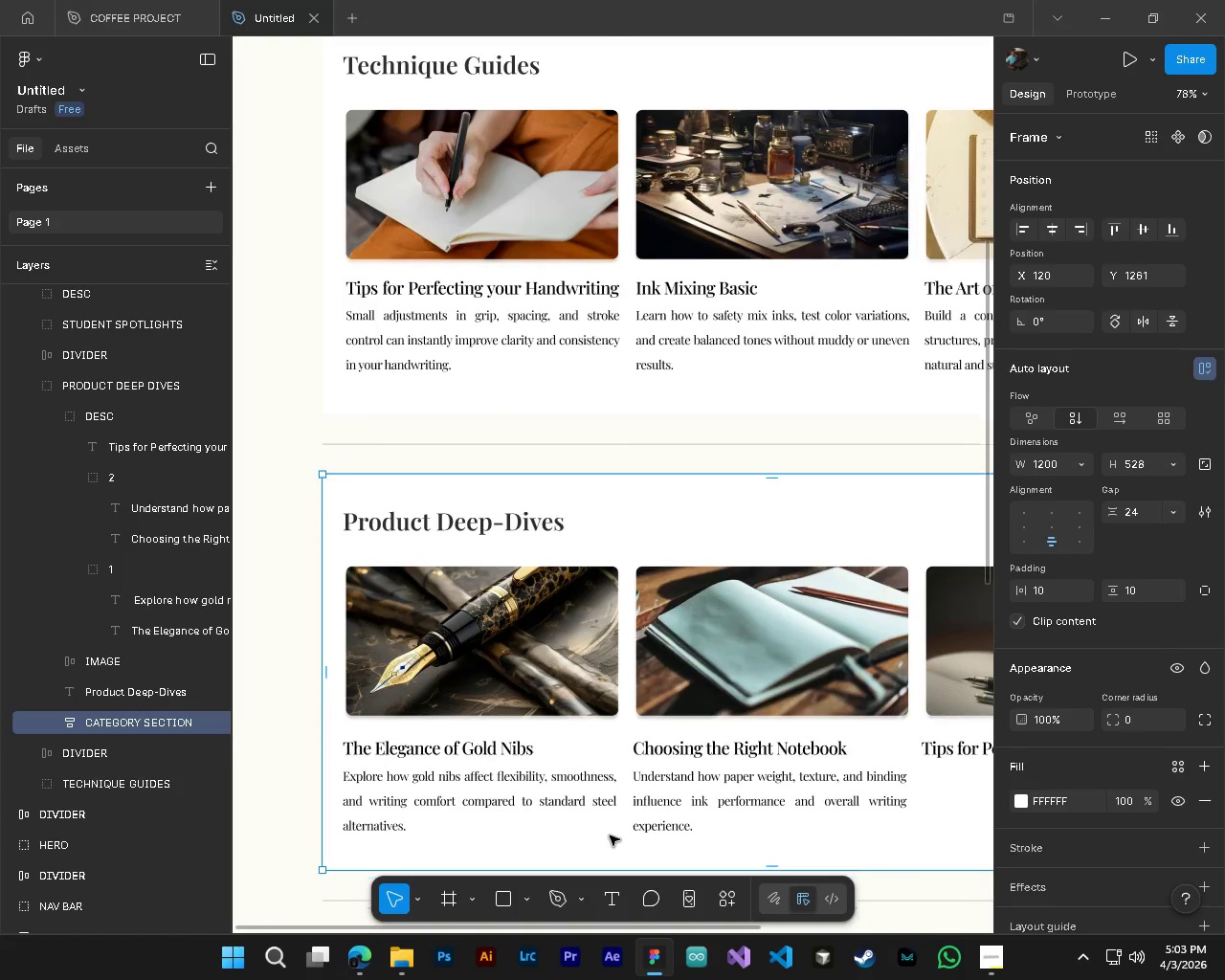 
scroll: coordinate [610, 835], scroll_direction: down, amount: 6.0
 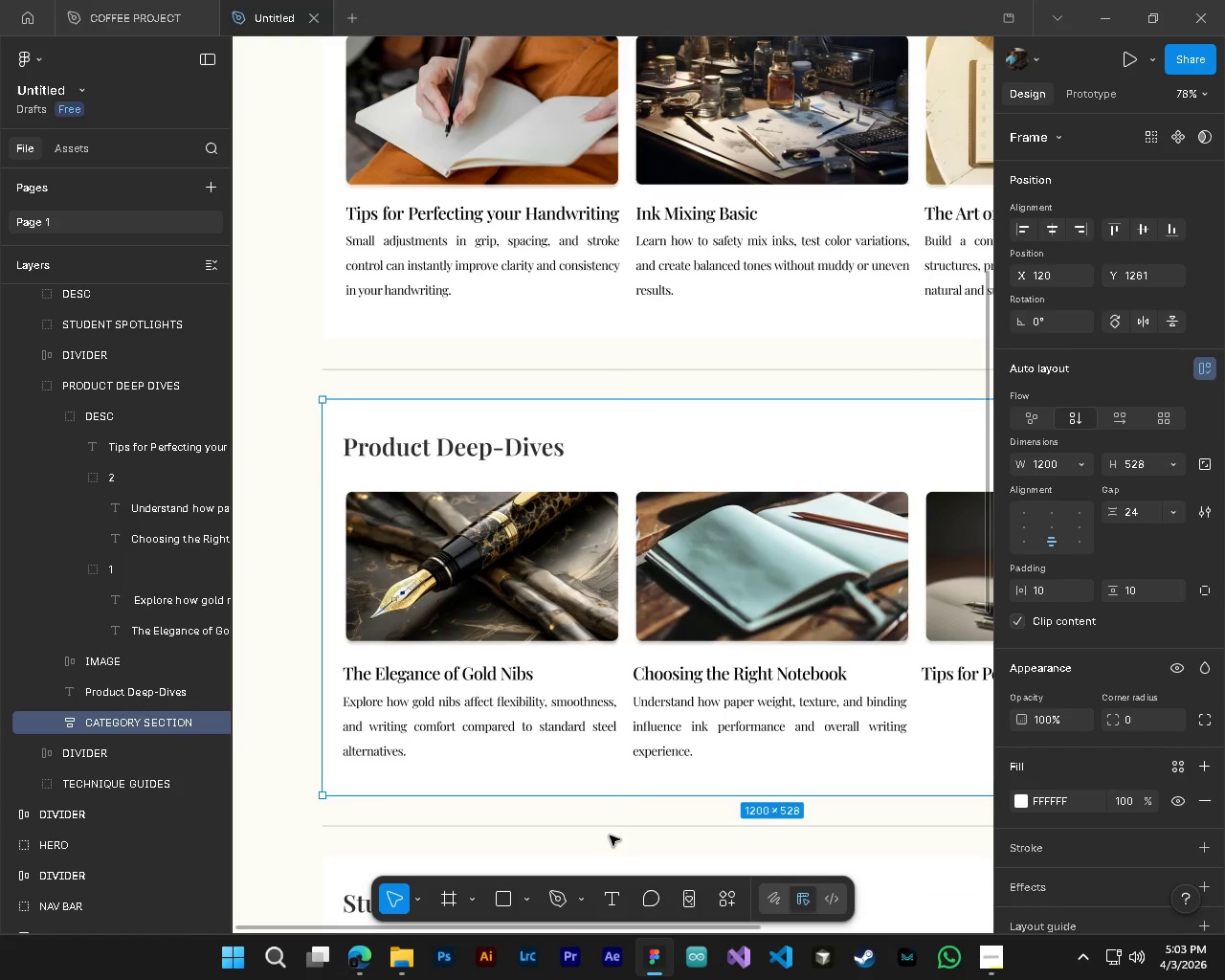 
hold_key(key=ControlLeft, duration=0.7)
 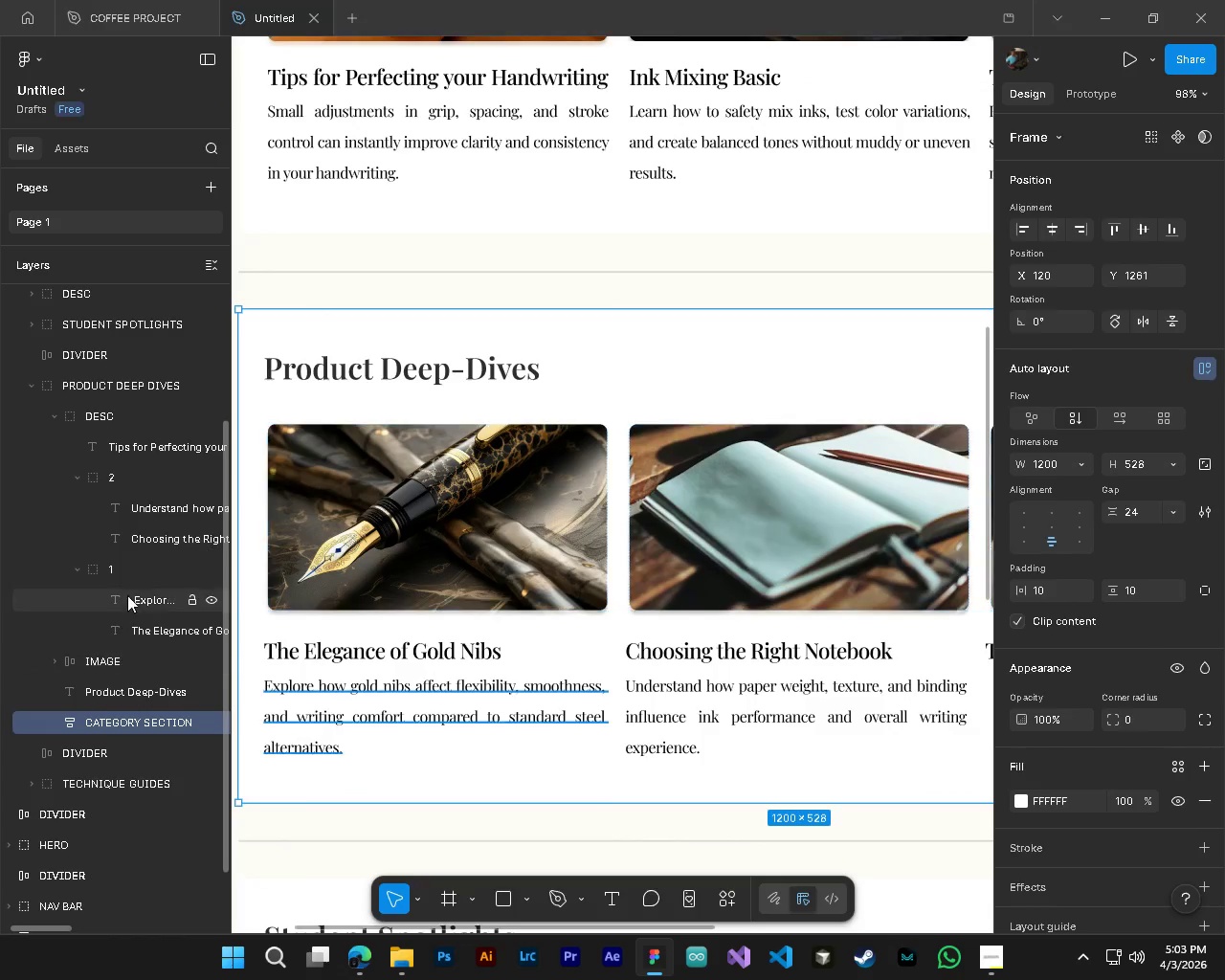 
key(Alt+Control+AltLeft)
 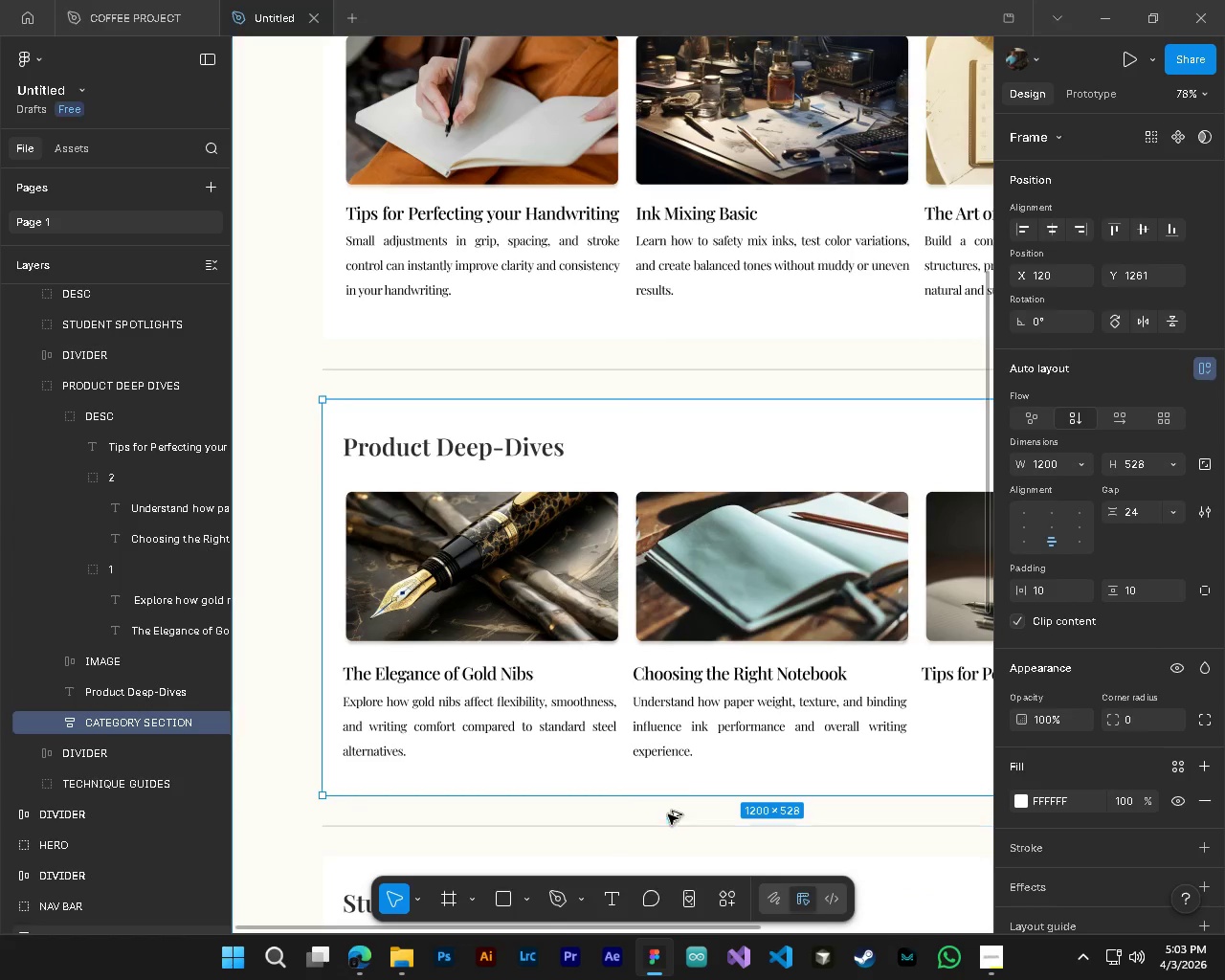 
hold_key(key=AltLeft, duration=0.62)
 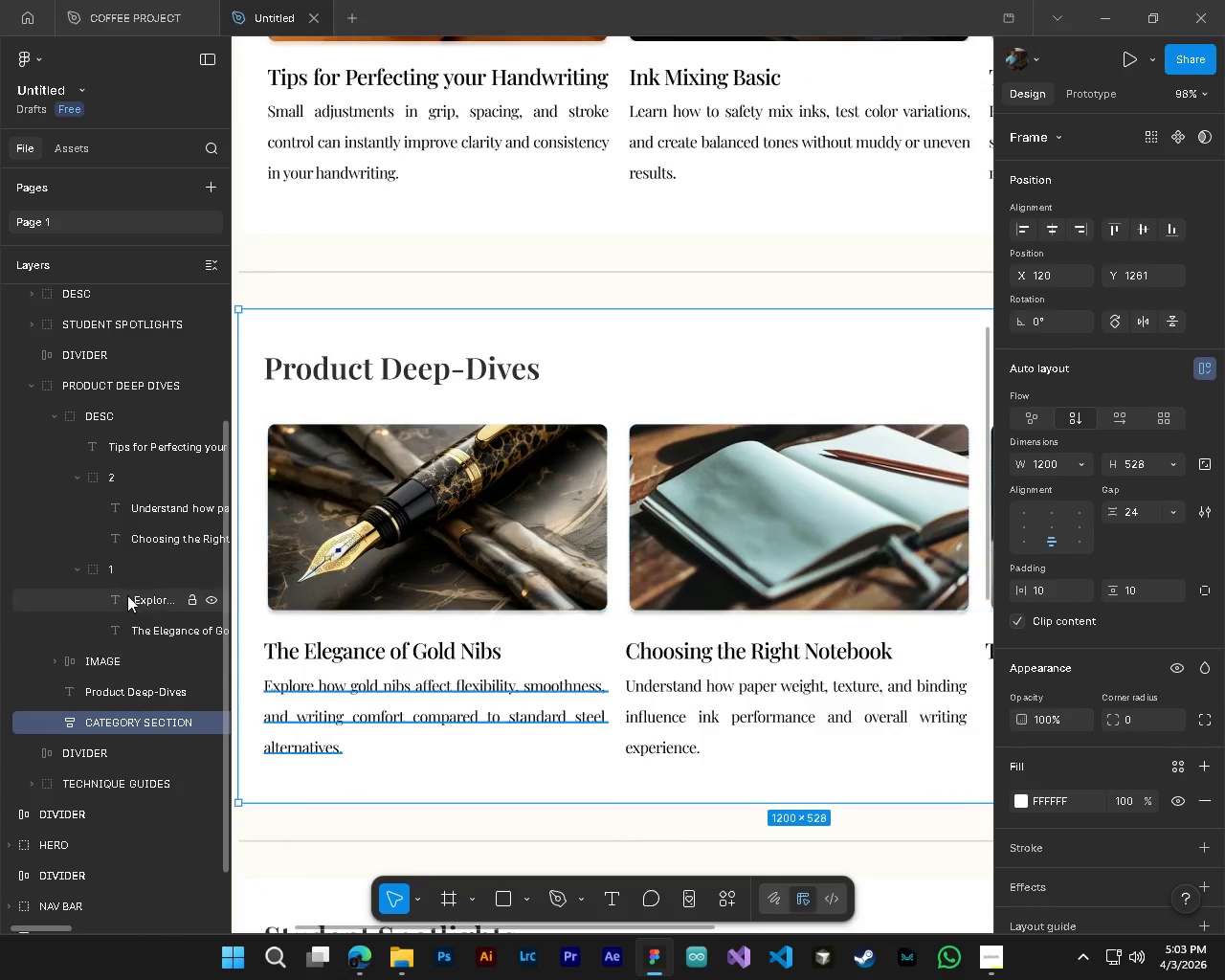 
left_click([134, 513])
 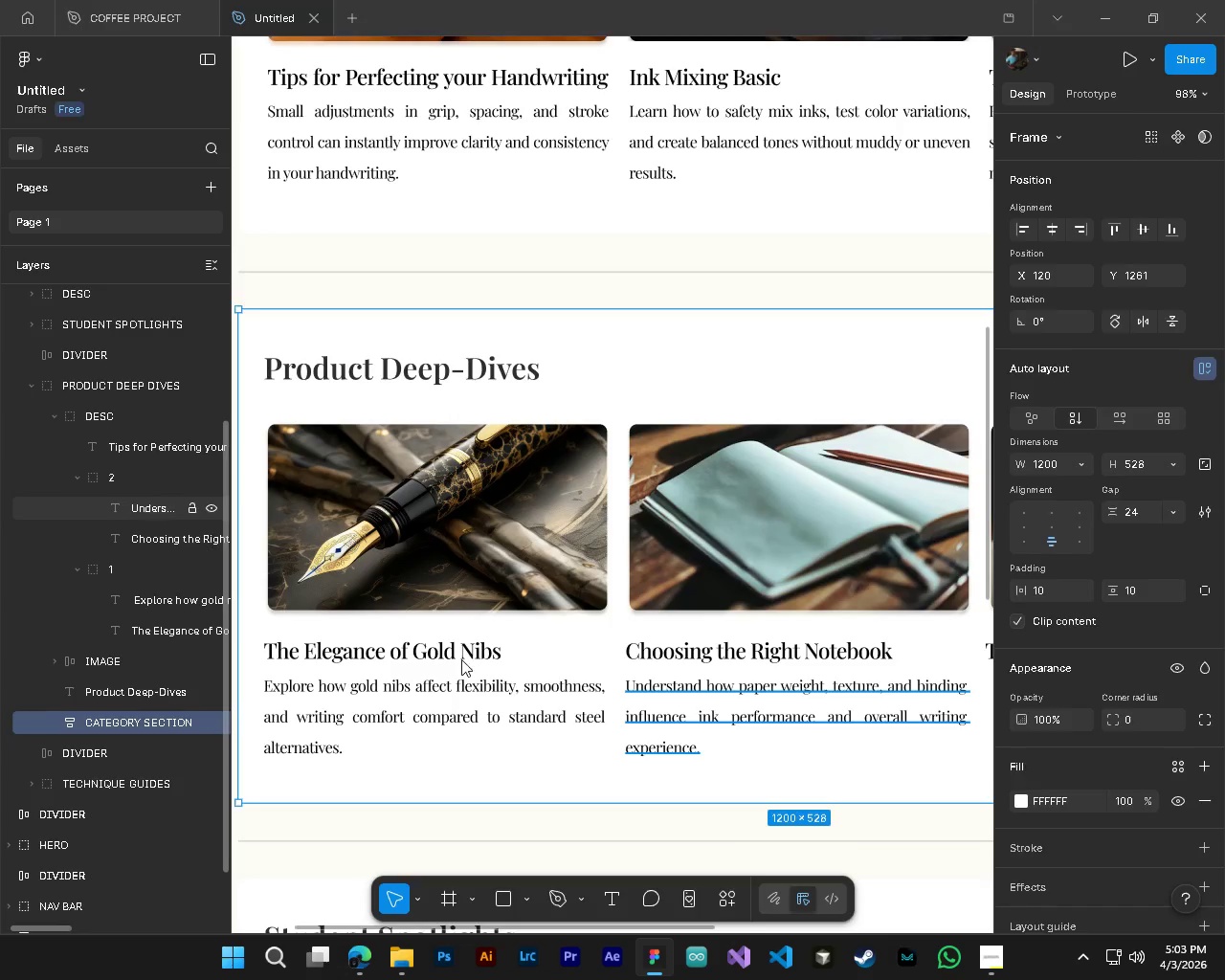 
hold_key(key=ControlLeft, duration=0.69)
 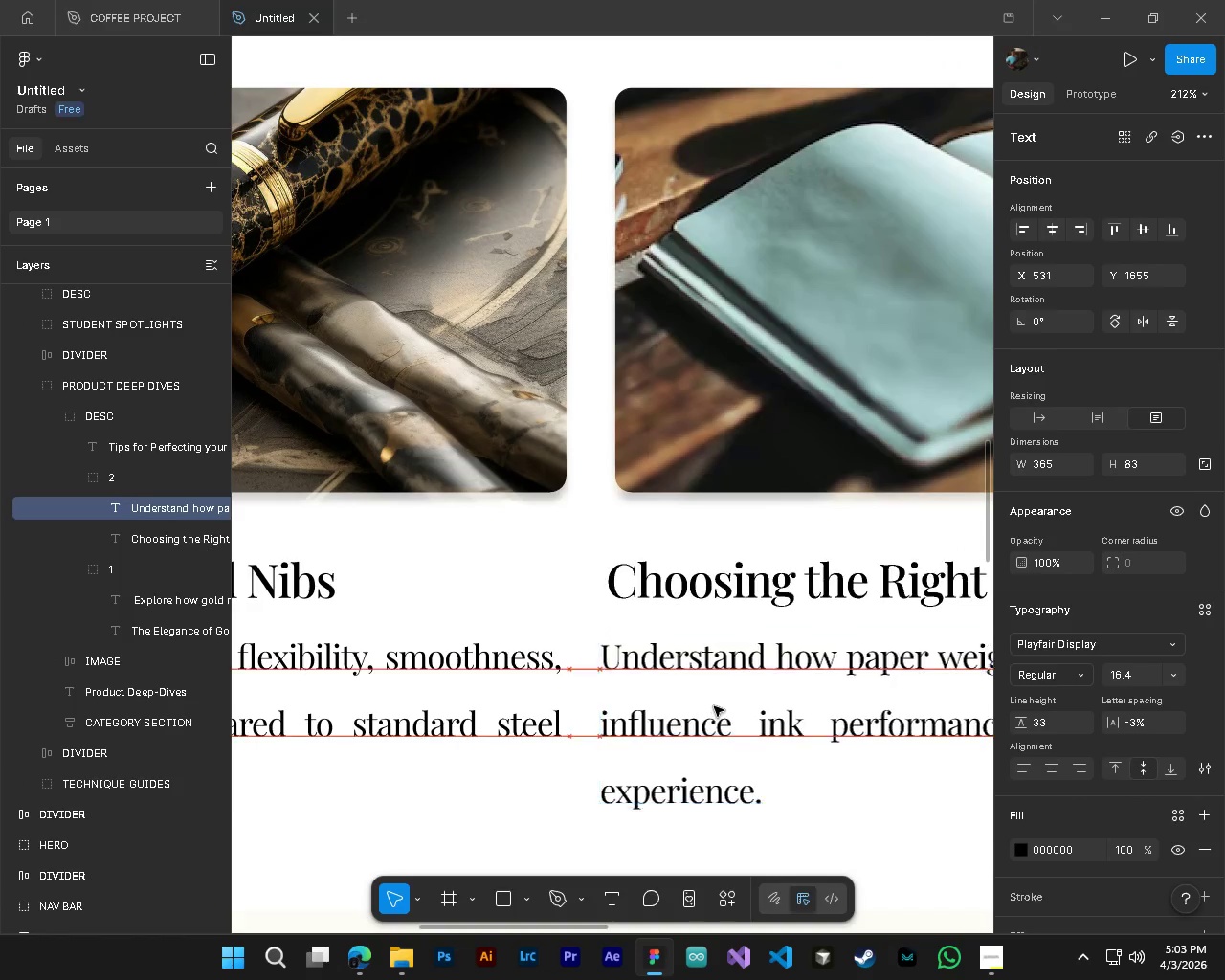 
hold_key(key=AltLeft, duration=0.59)
 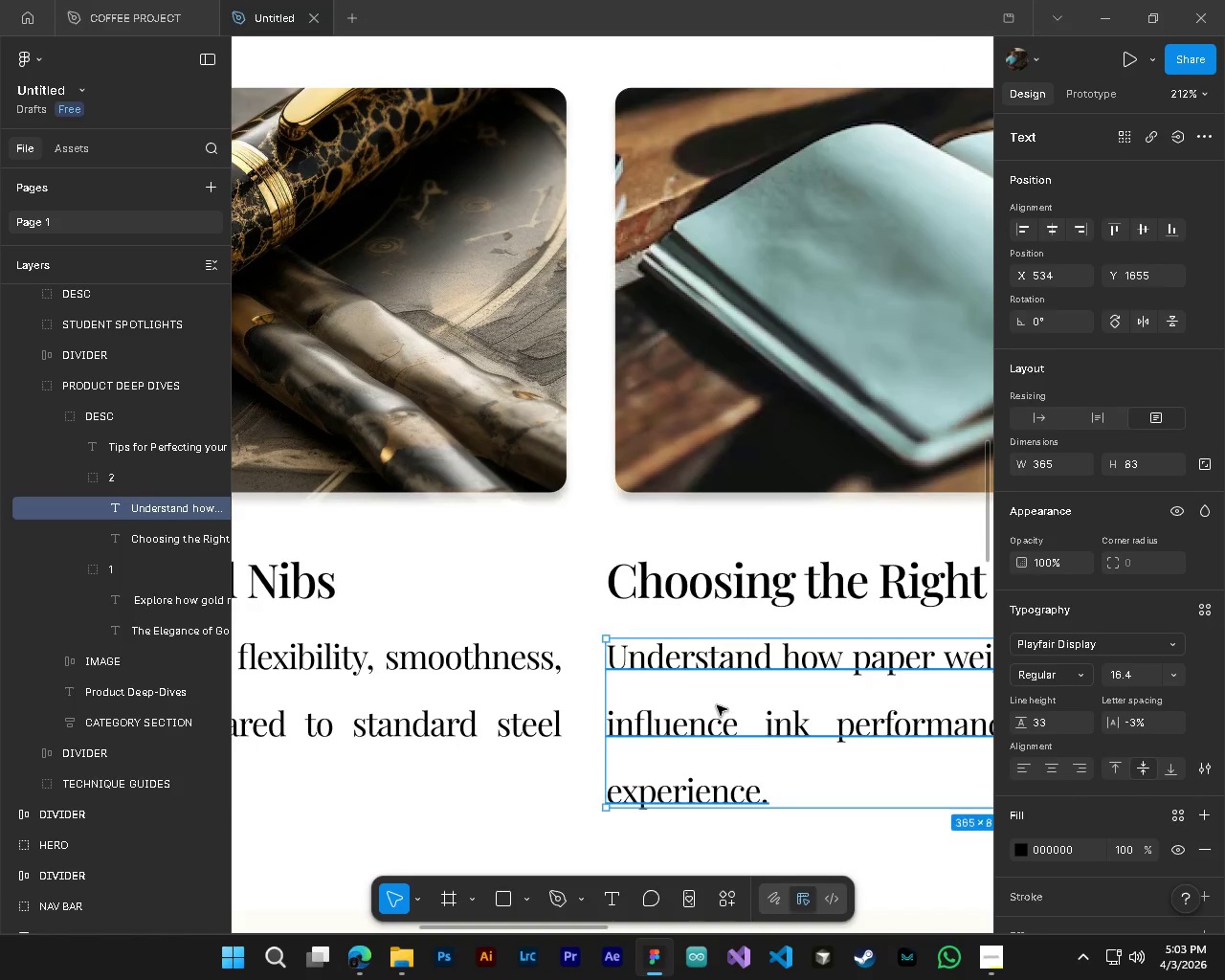 
scroll: coordinate [538, 711], scroll_direction: up, amount: 11.0
 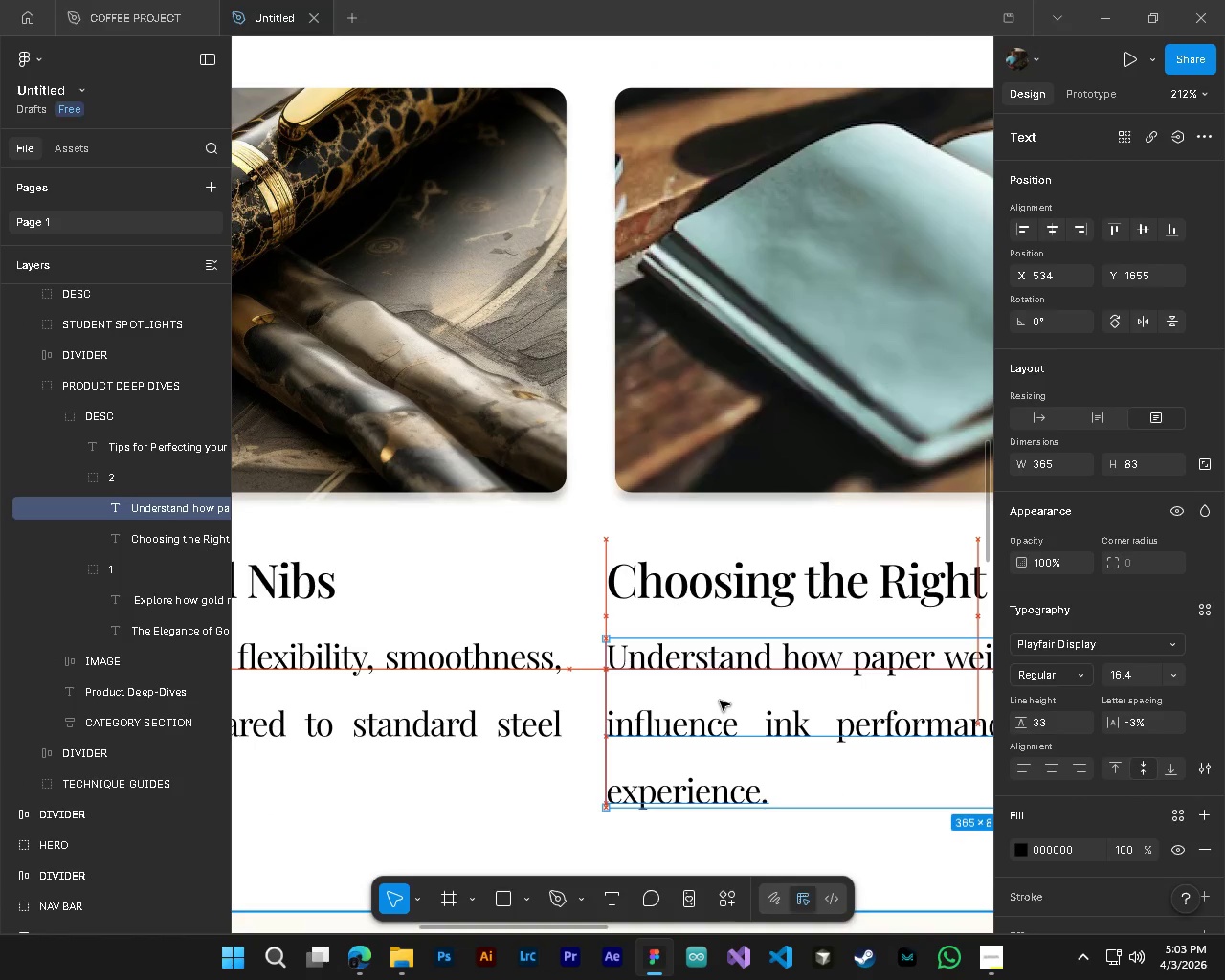 
hold_key(key=AltLeft, duration=1.01)
 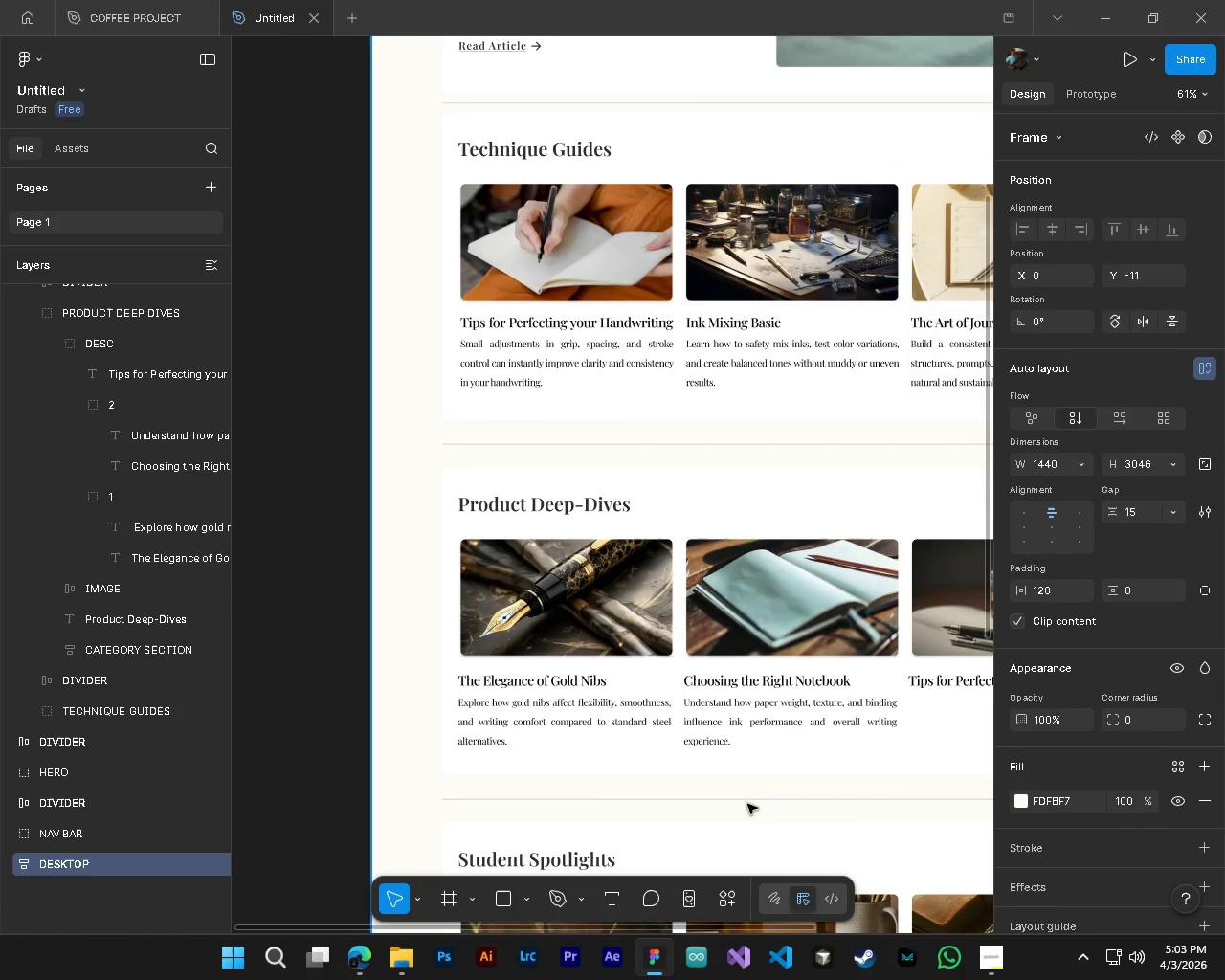 
hold_key(key=ControlLeft, duration=1.0)
 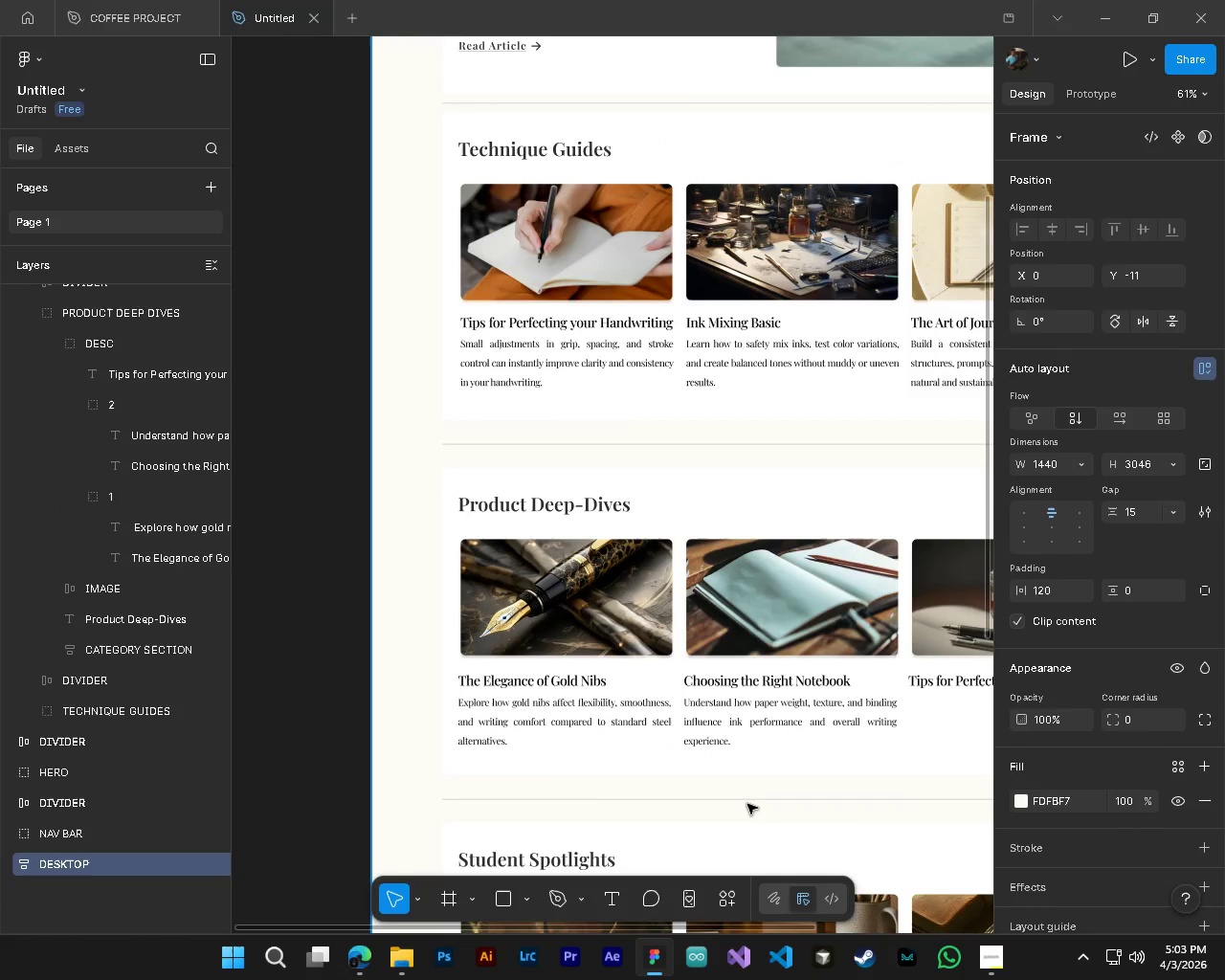 
left_click([747, 804])
 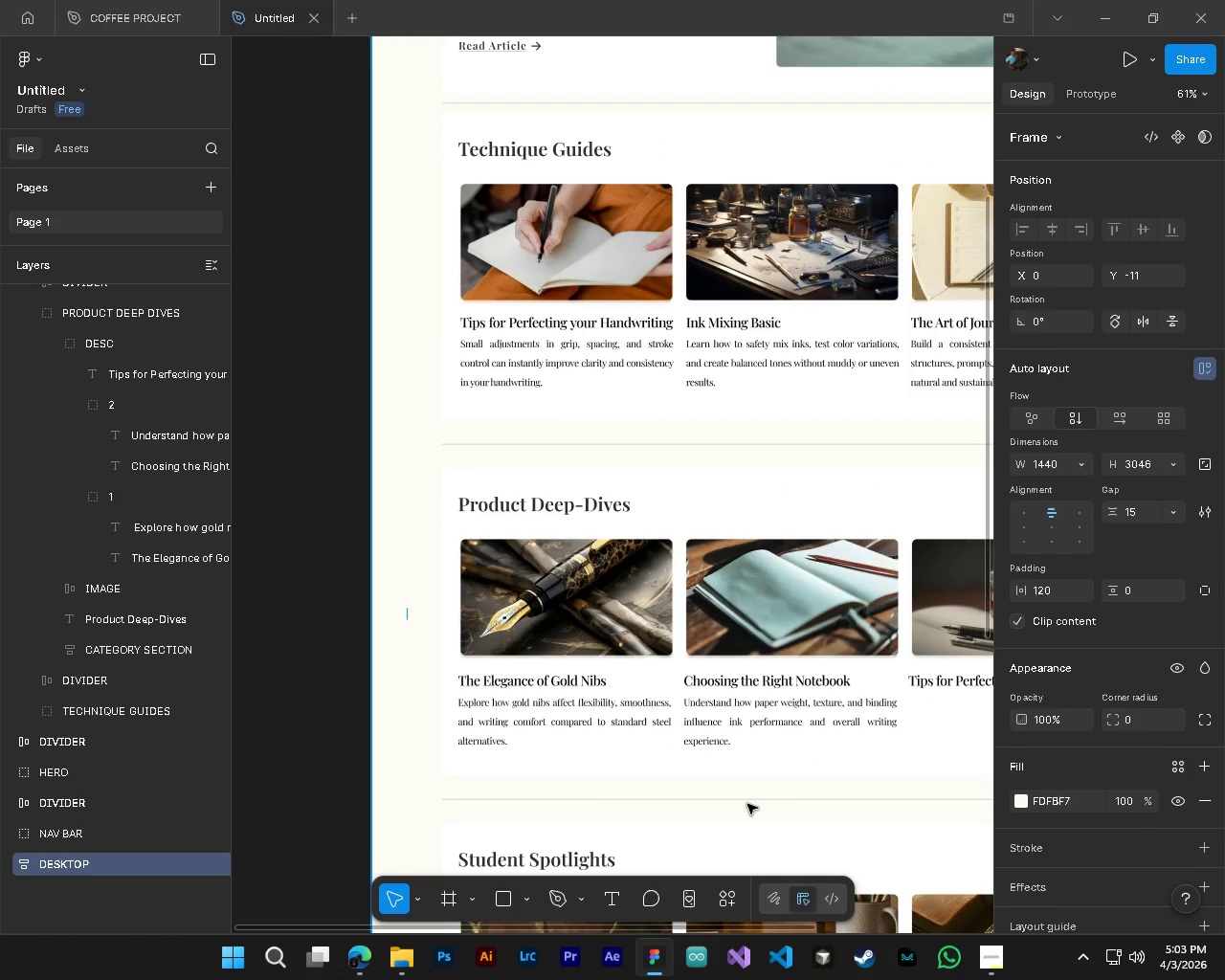 
hold_key(key=ControlLeft, duration=0.39)
 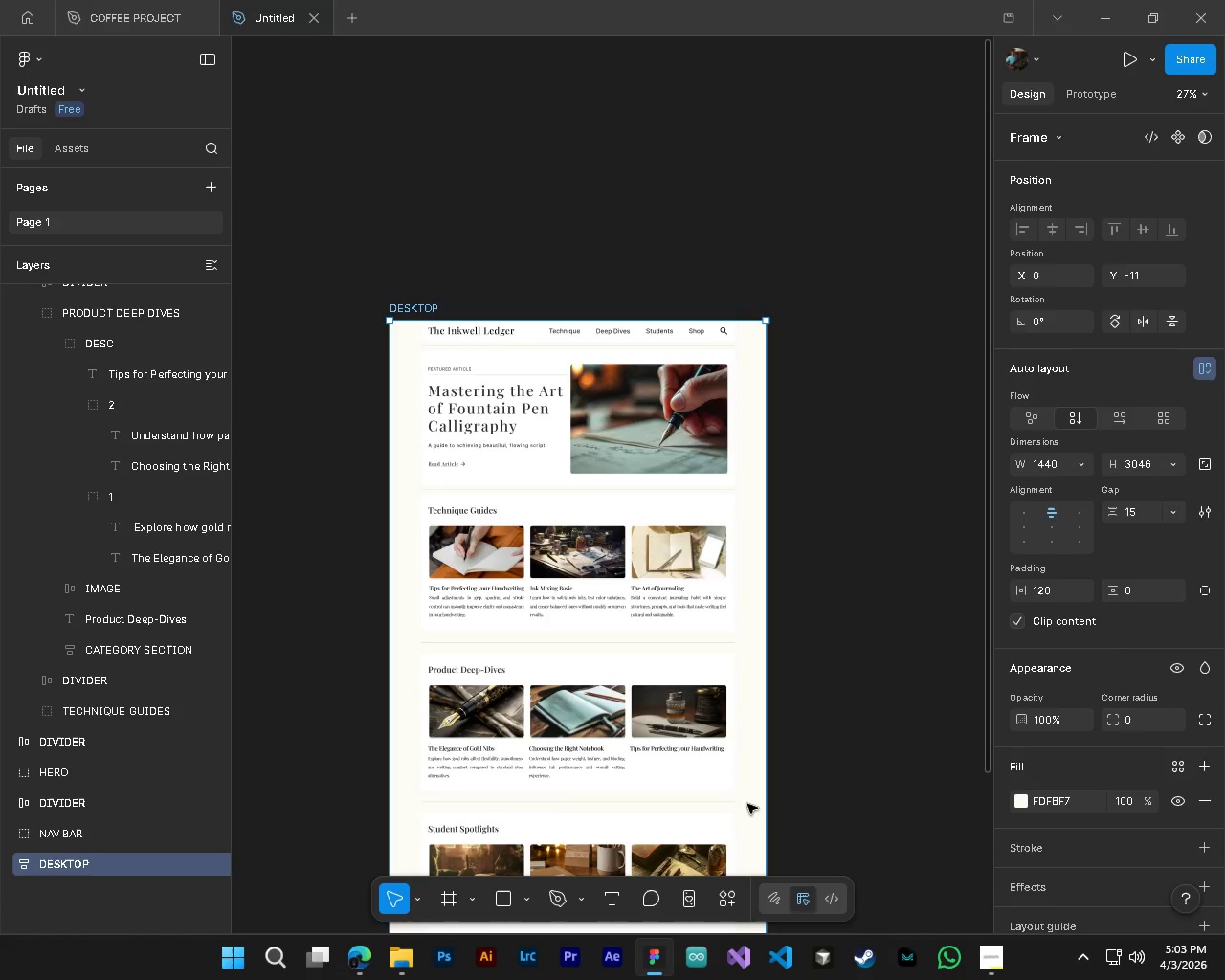 
key(Alt+Control+AltLeft)
 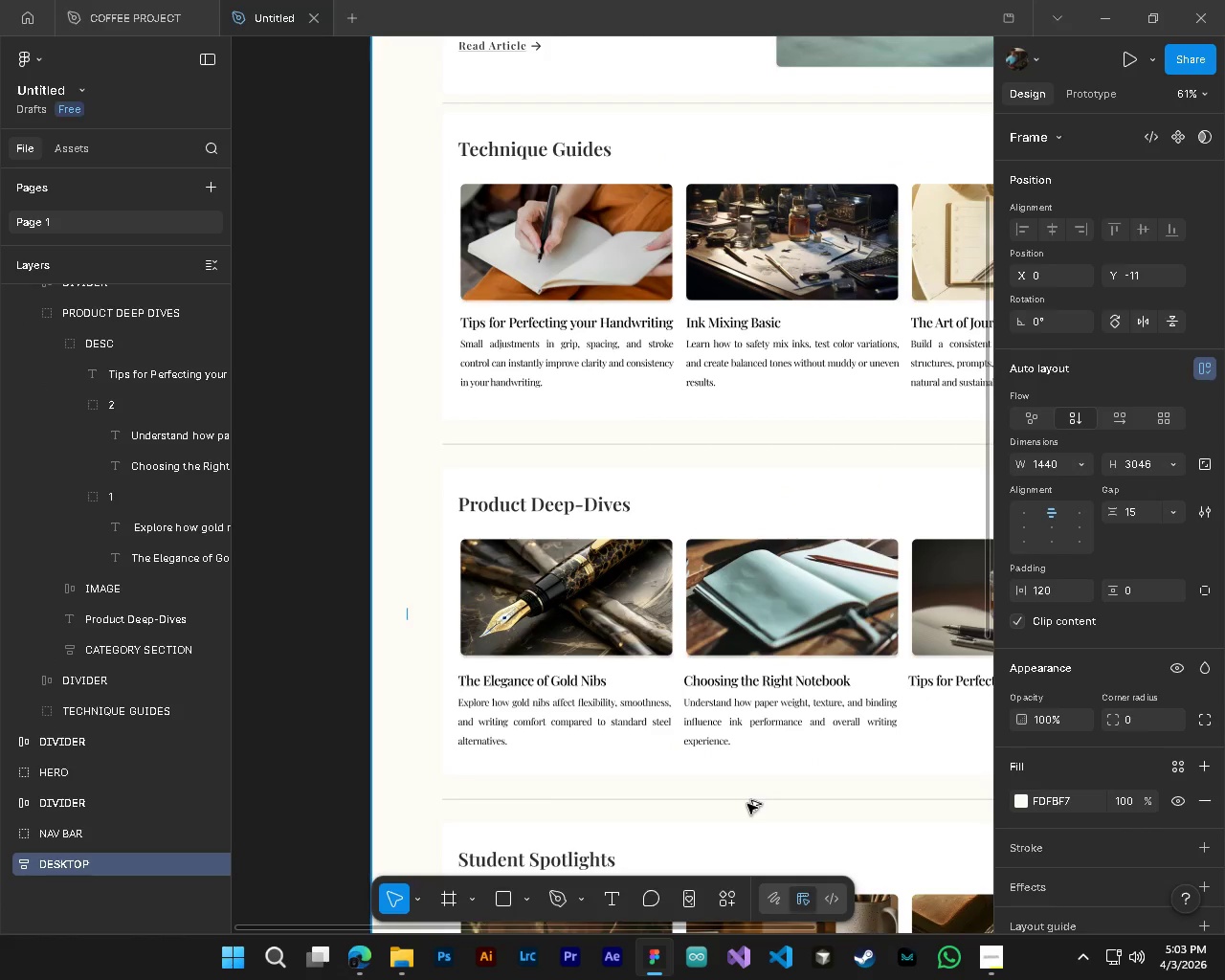 
scroll: coordinate [711, 737], scroll_direction: down, amount: 13.0
 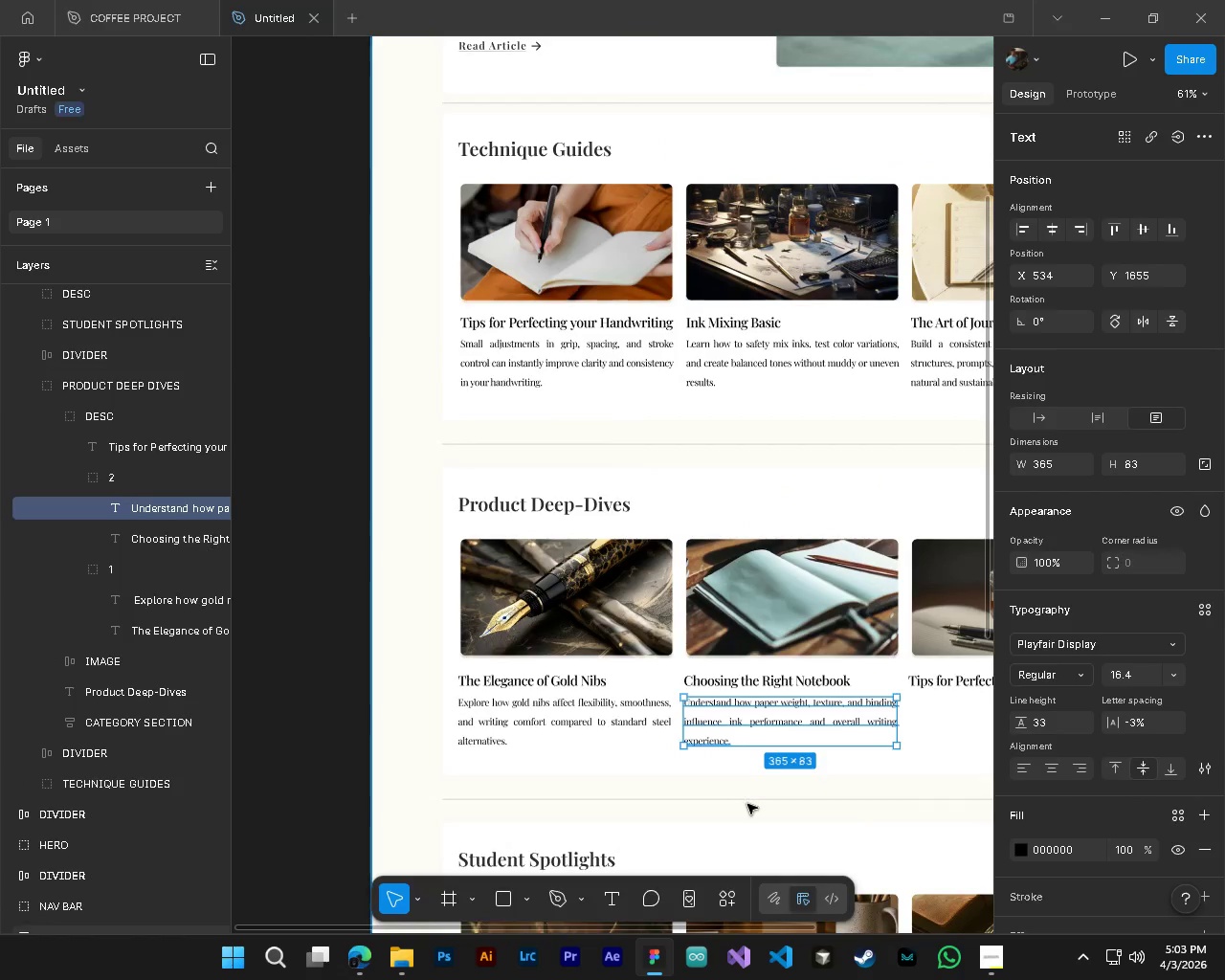 
hold_key(key=ShiftLeft, duration=0.31)
 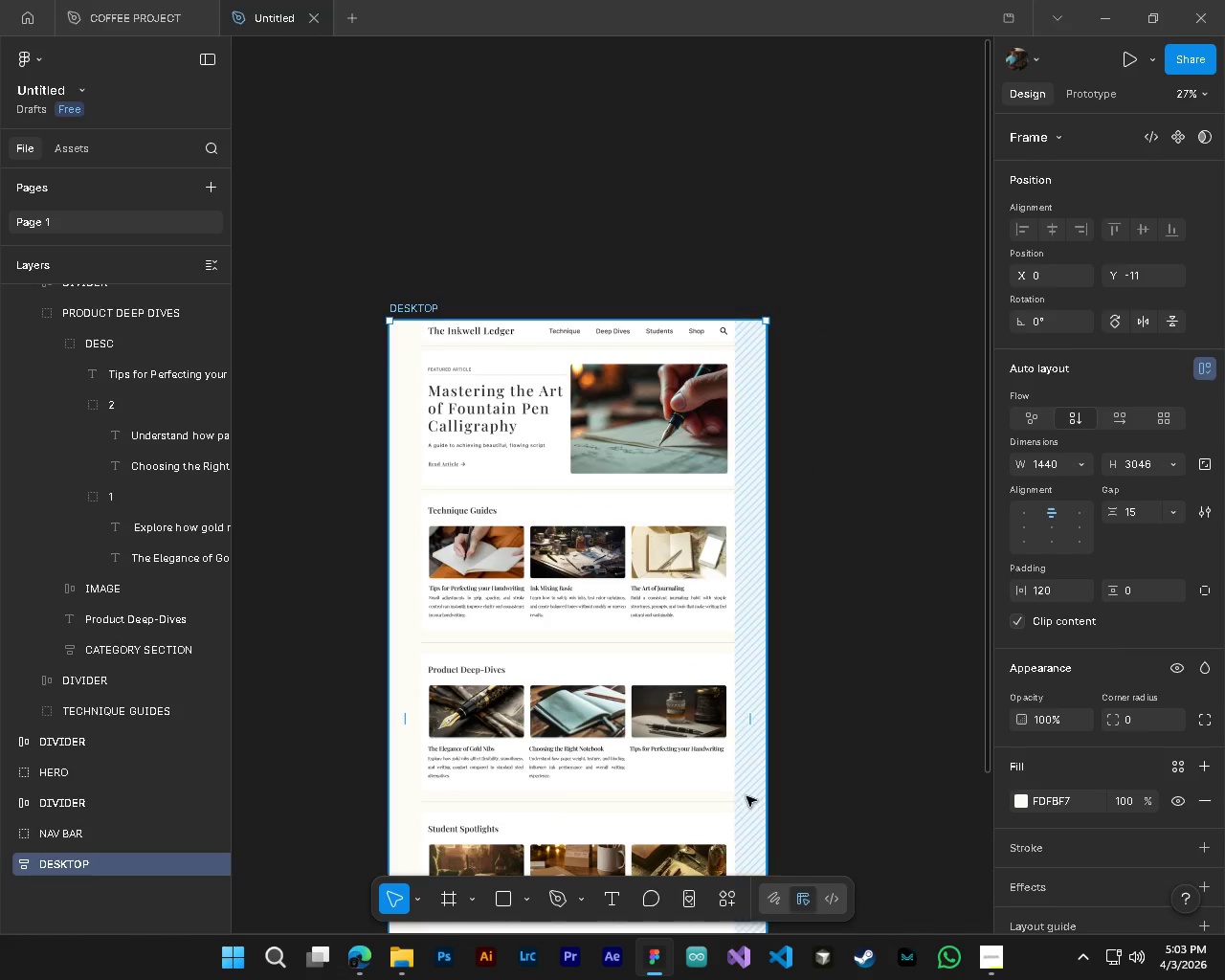 
key(Control+S)
 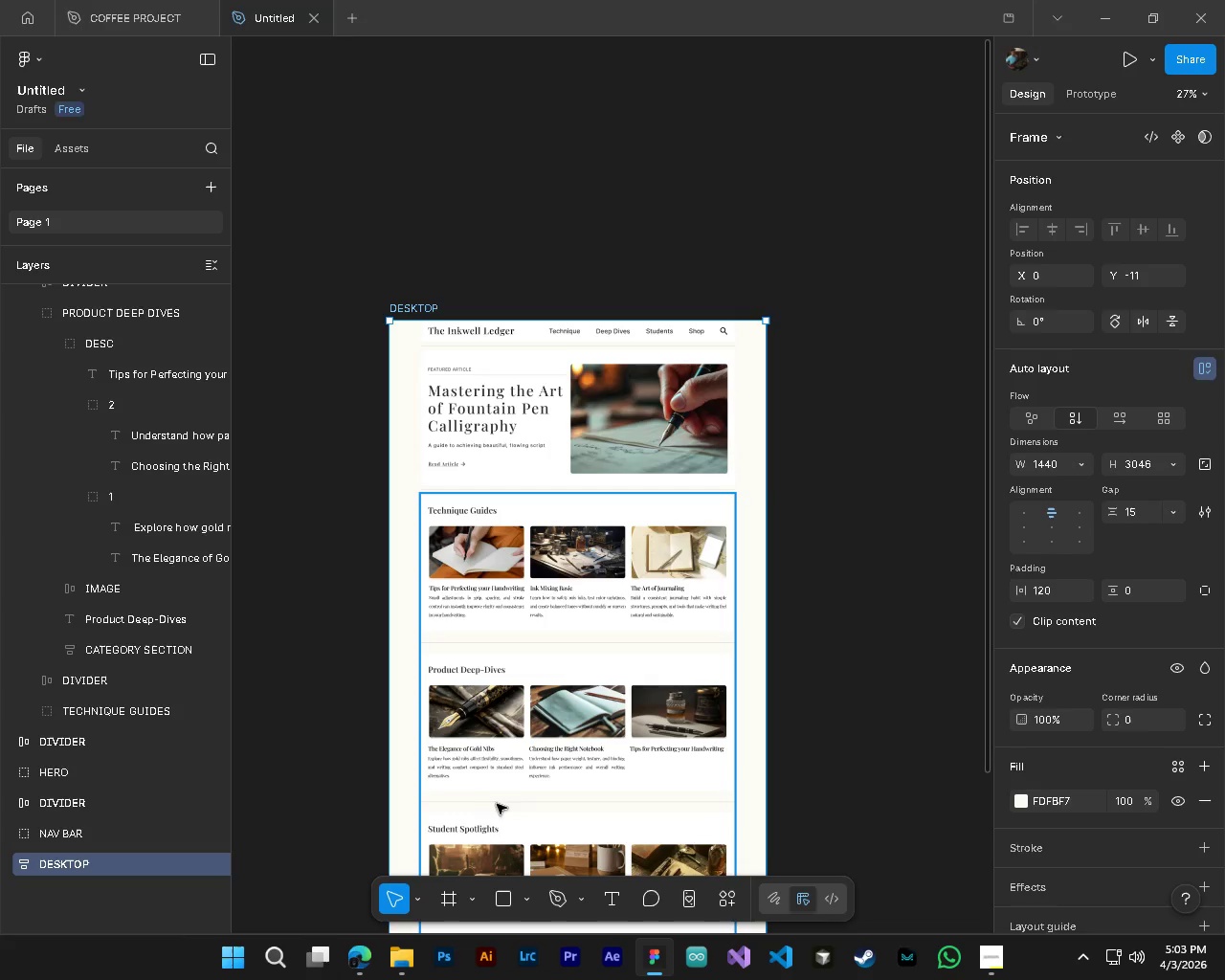 
key(Alt+Control+AltLeft)
 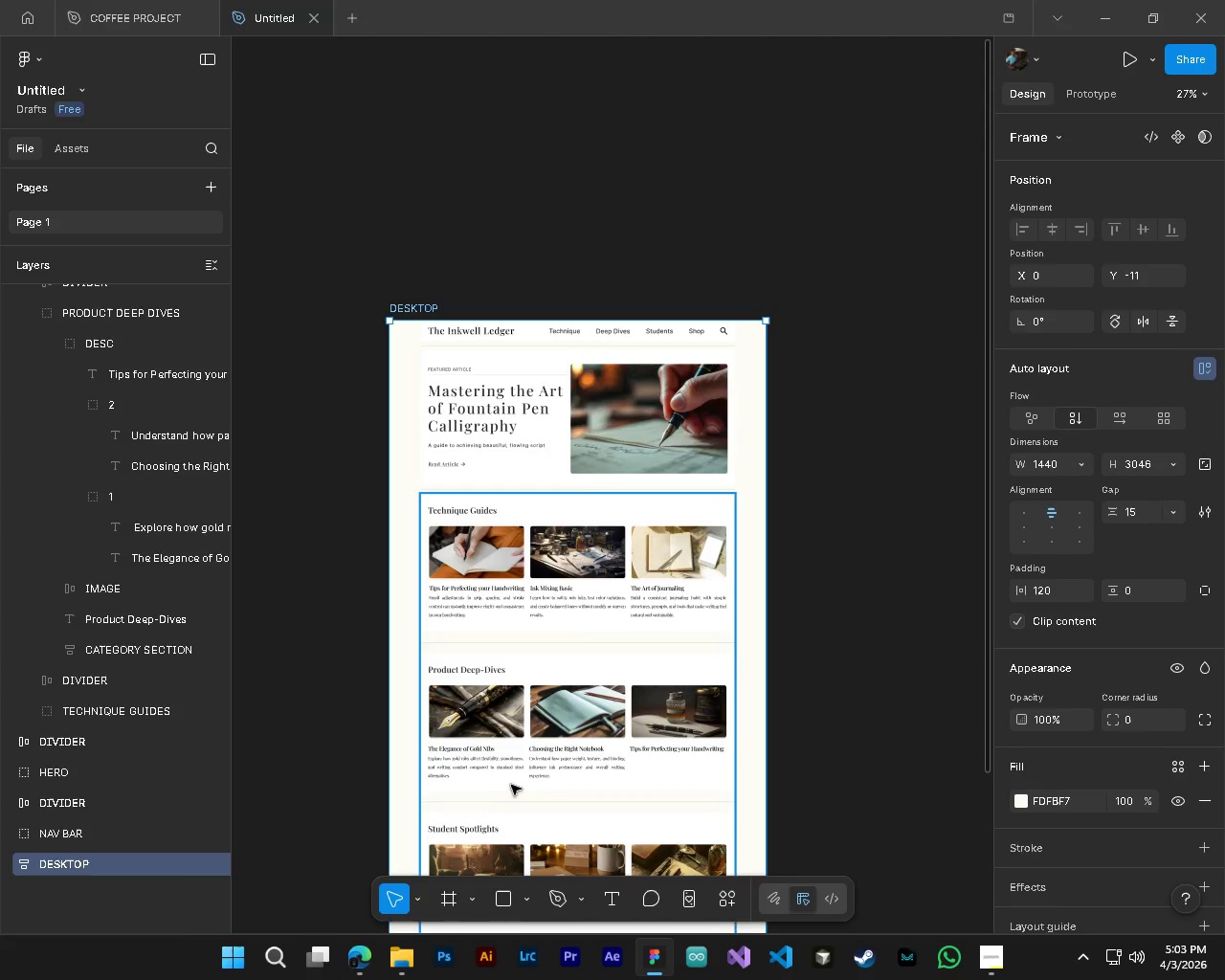 
hold_key(key=ControlLeft, duration=0.61)
 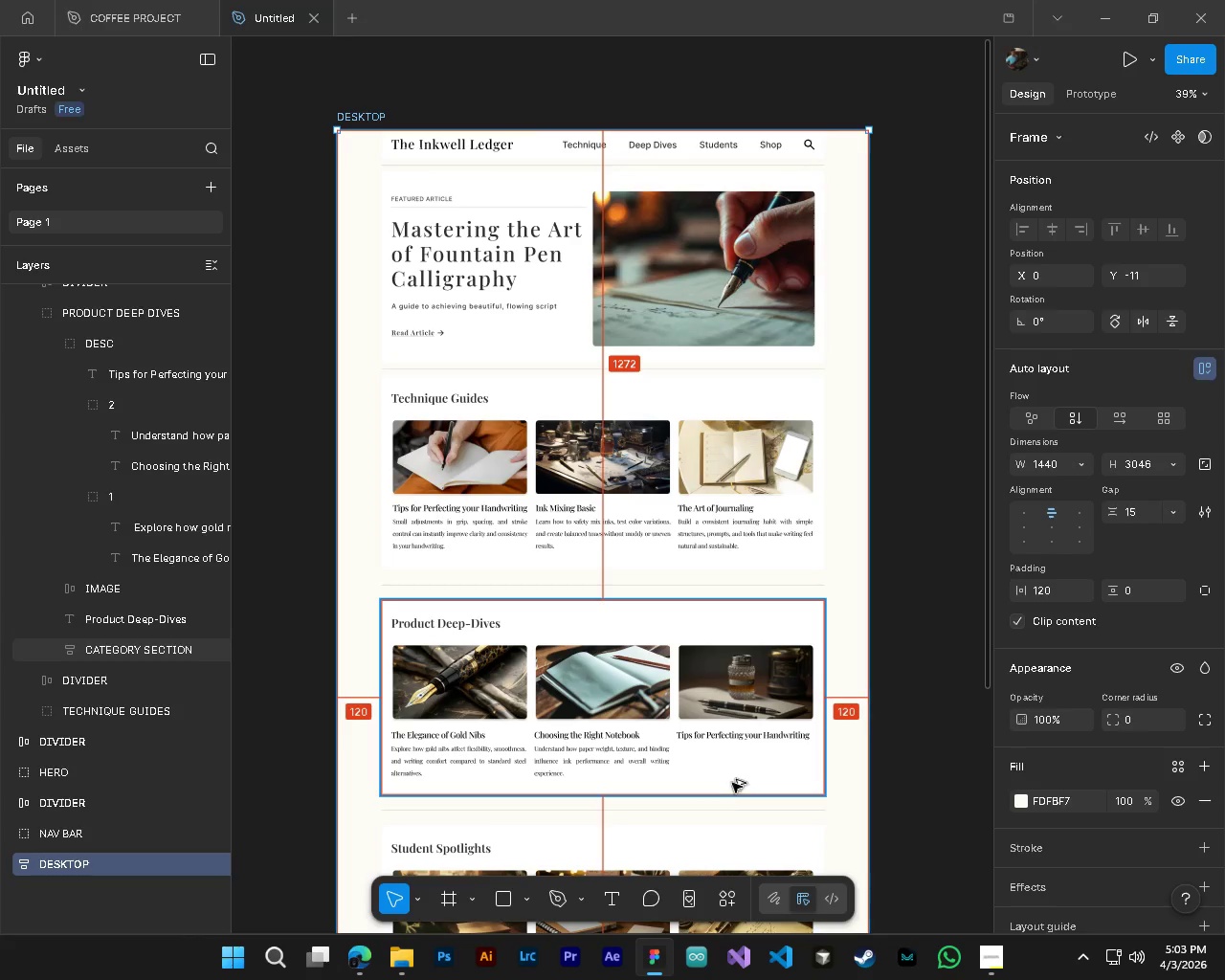 
hold_key(key=AltLeft, duration=0.53)
 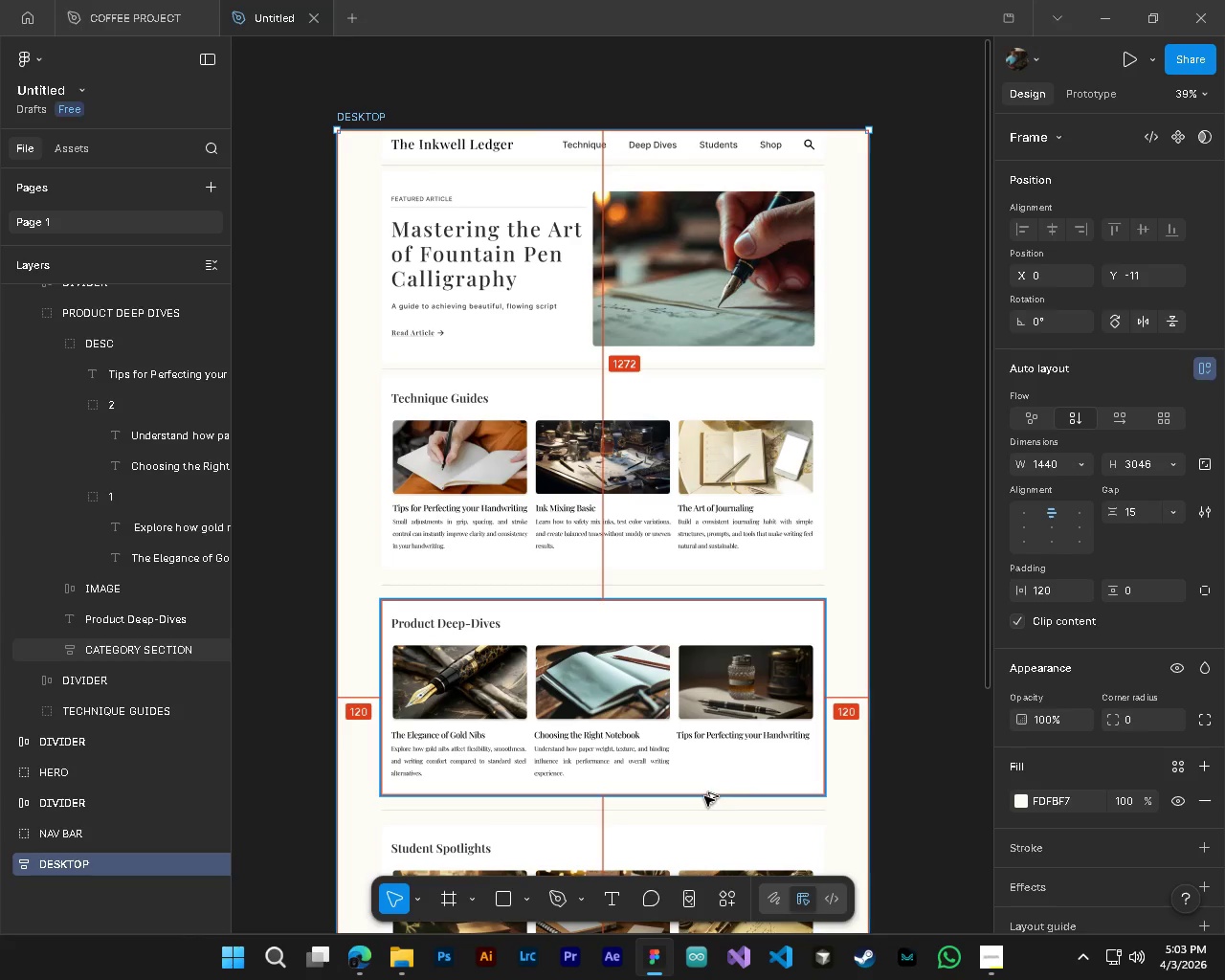 
scroll: coordinate [747, 804], scroll_direction: down, amount: 10.0
 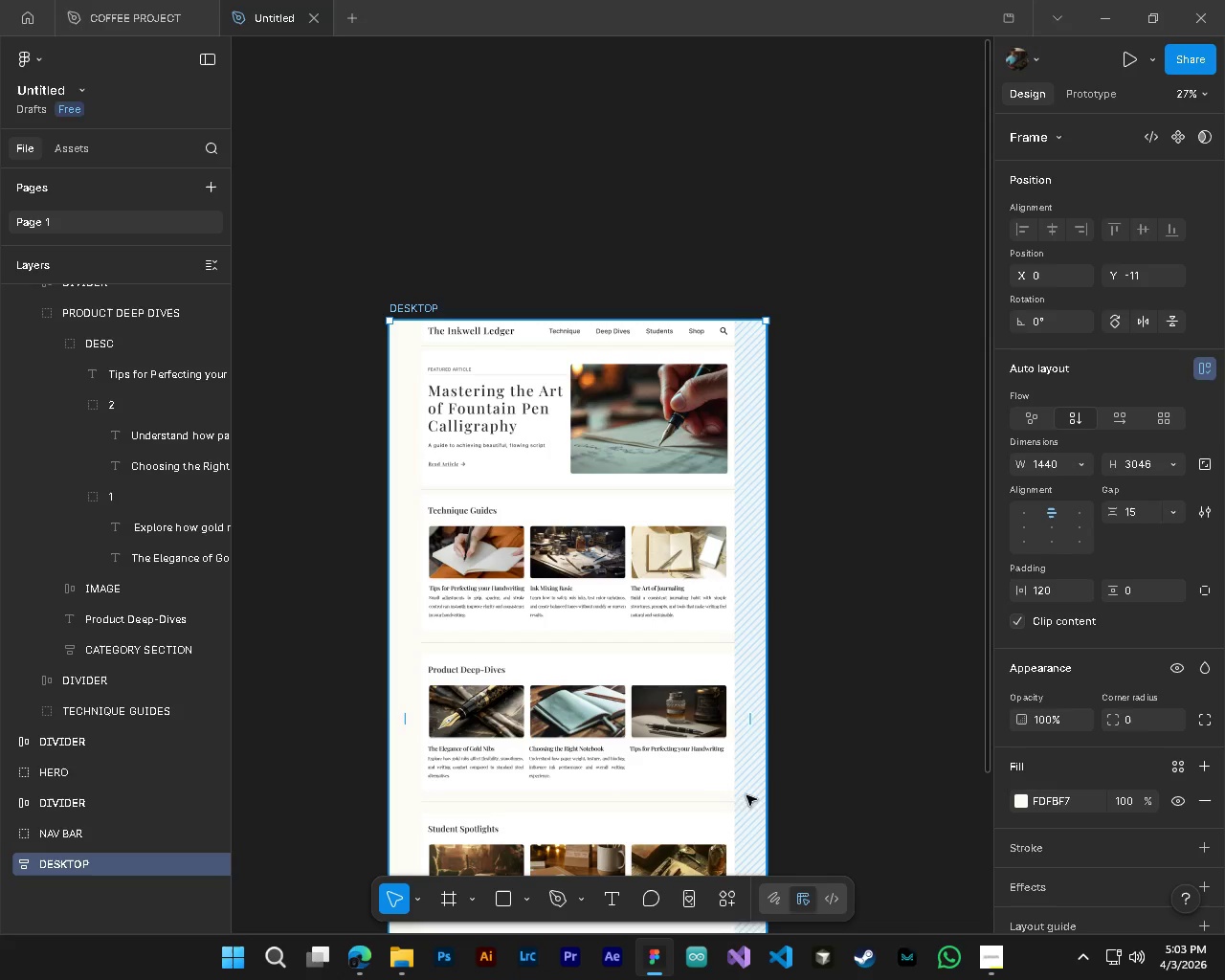 
hold_key(key=AltLeft, duration=0.45)
 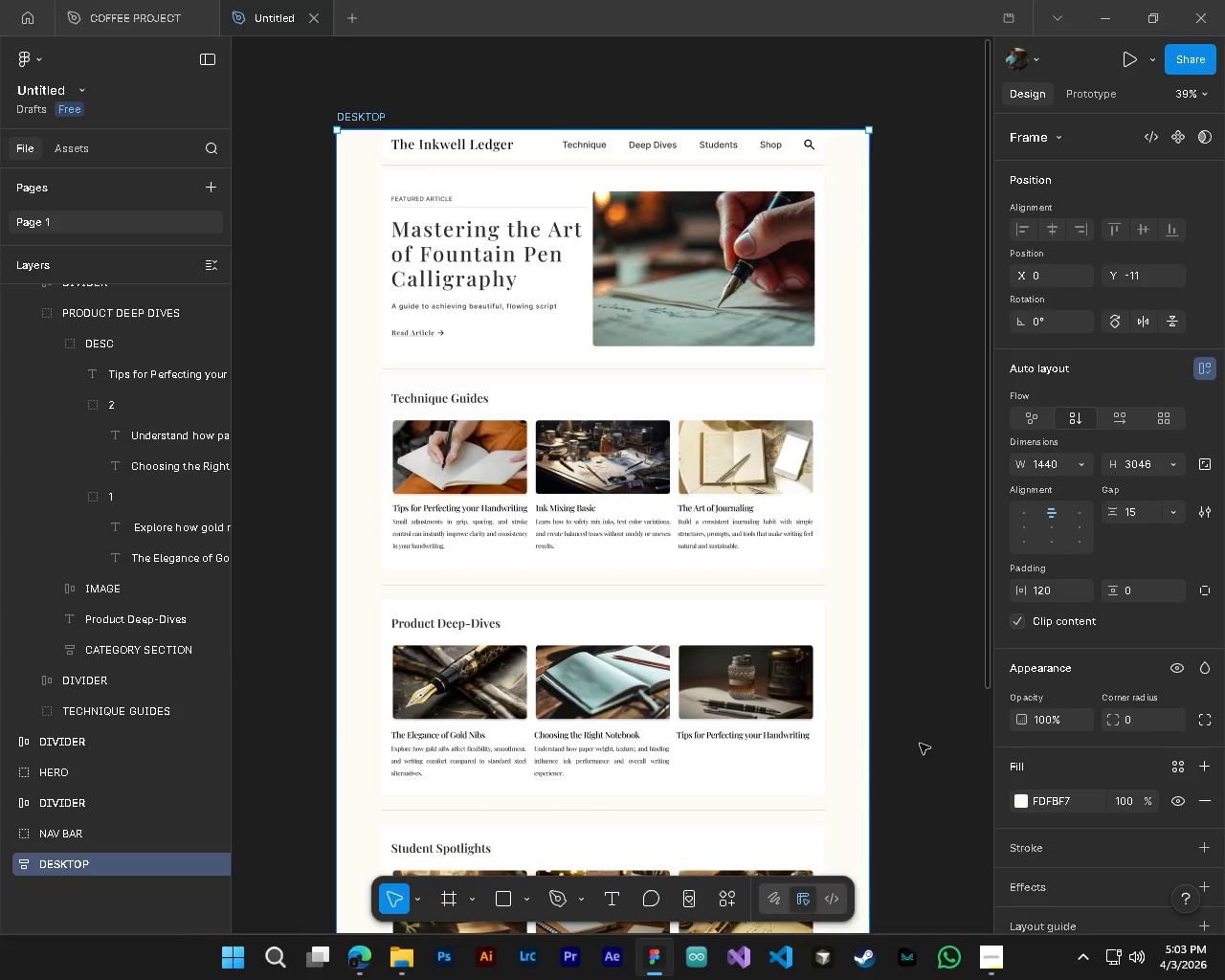 
hold_key(key=ControlLeft, duration=0.52)
 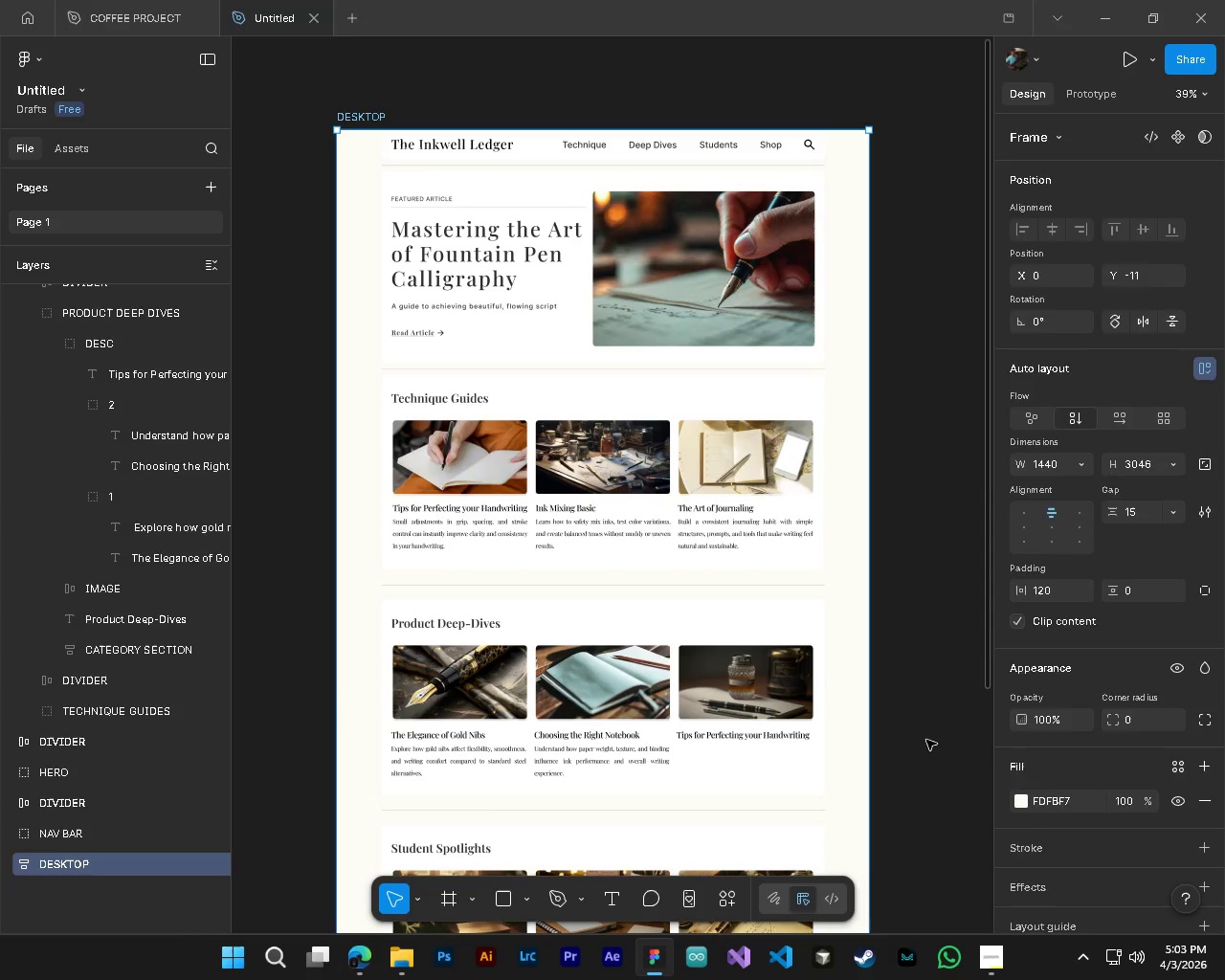 
left_click([926, 740])
 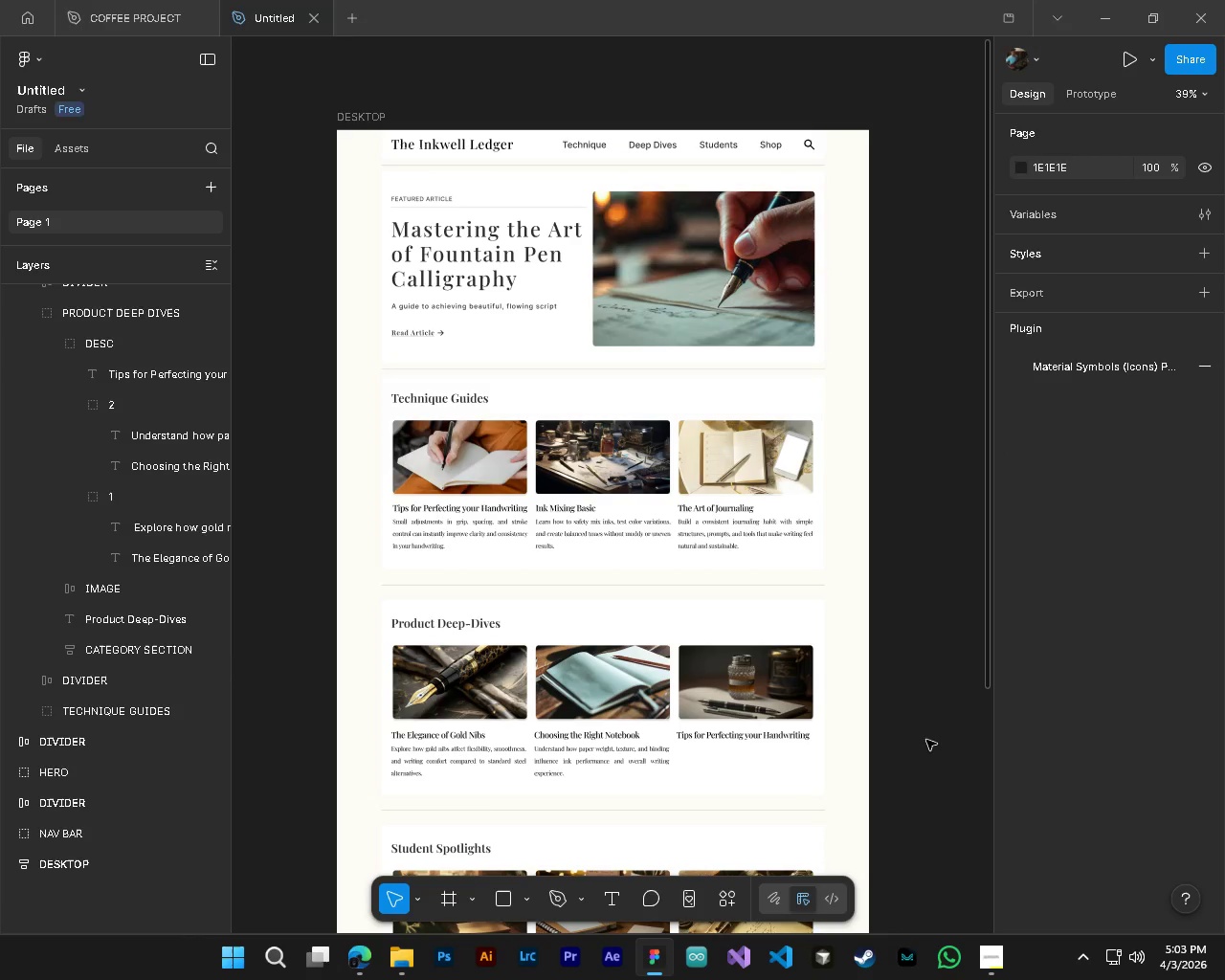 
scroll: coordinate [517, 783], scroll_direction: up, amount: 4.0
 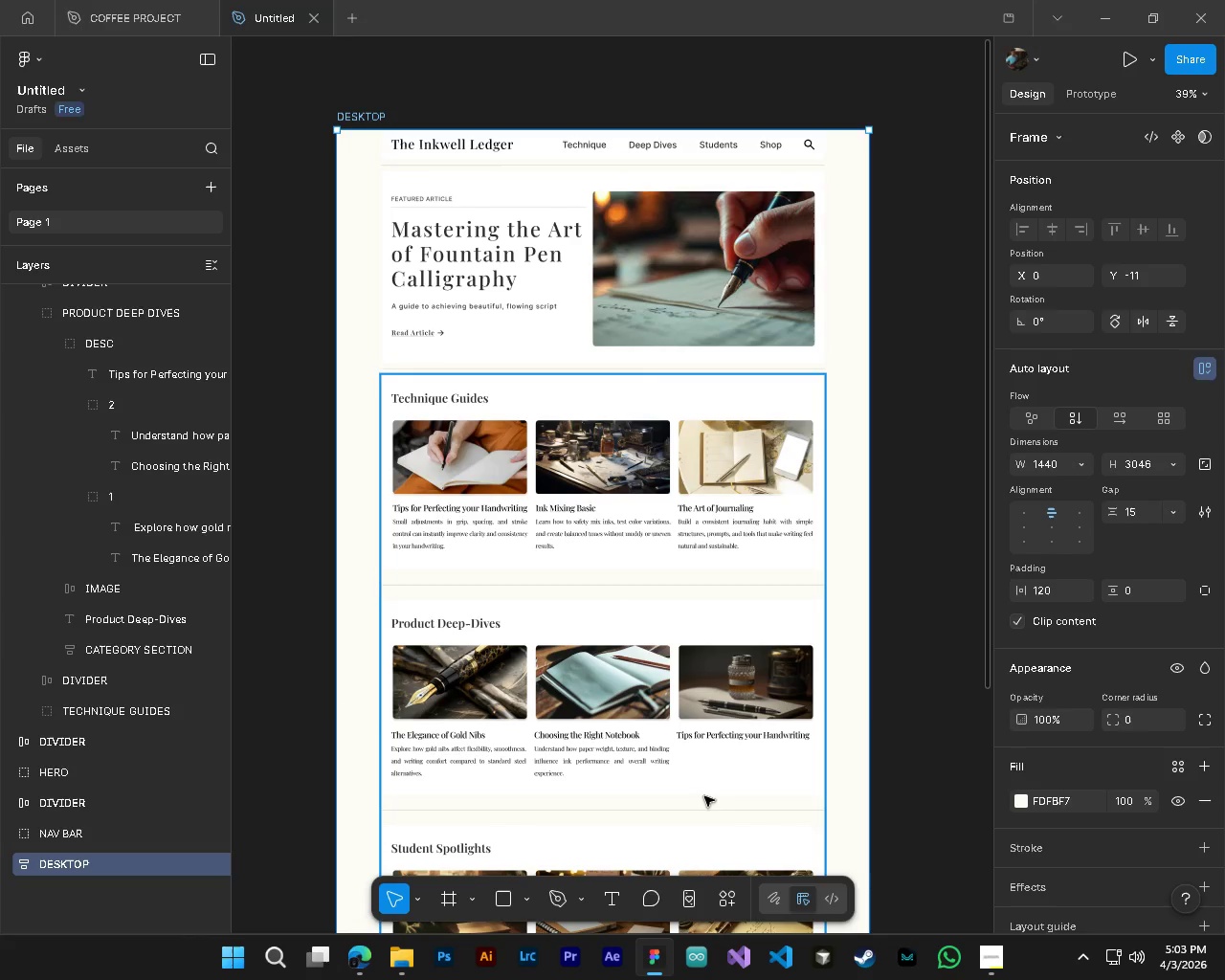 
key(Control+S)
 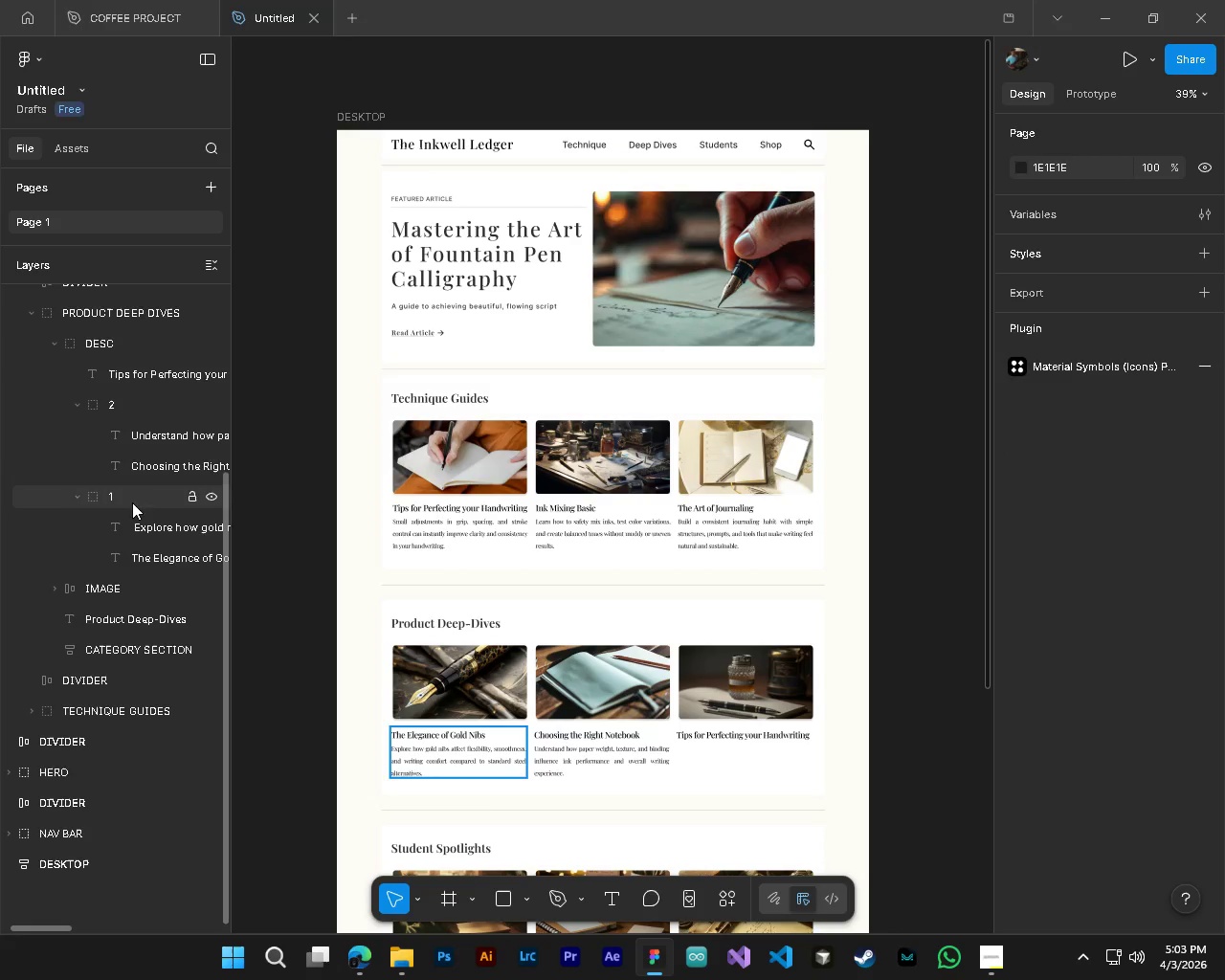 
left_click([80, 403])
 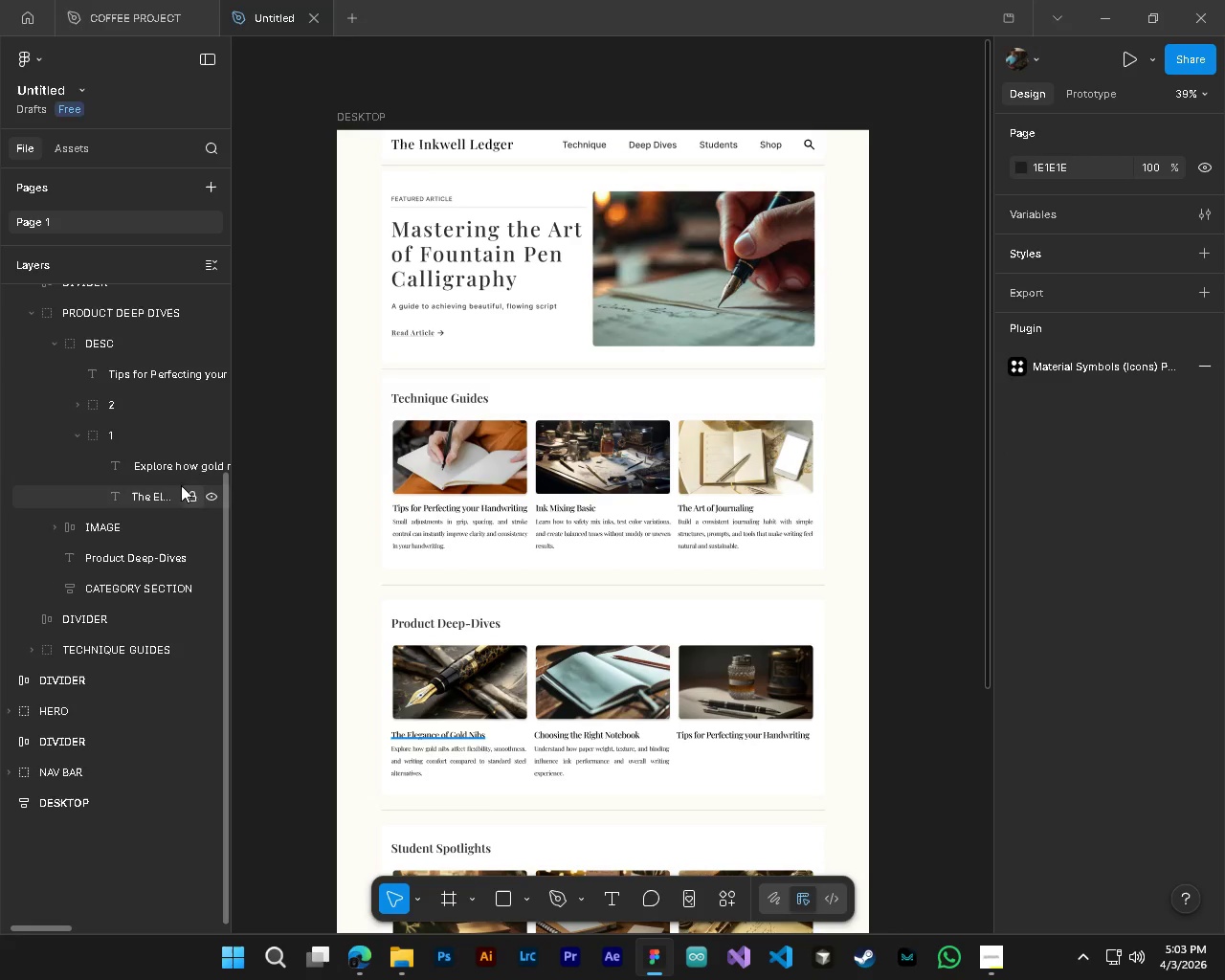 
left_click([169, 474])
 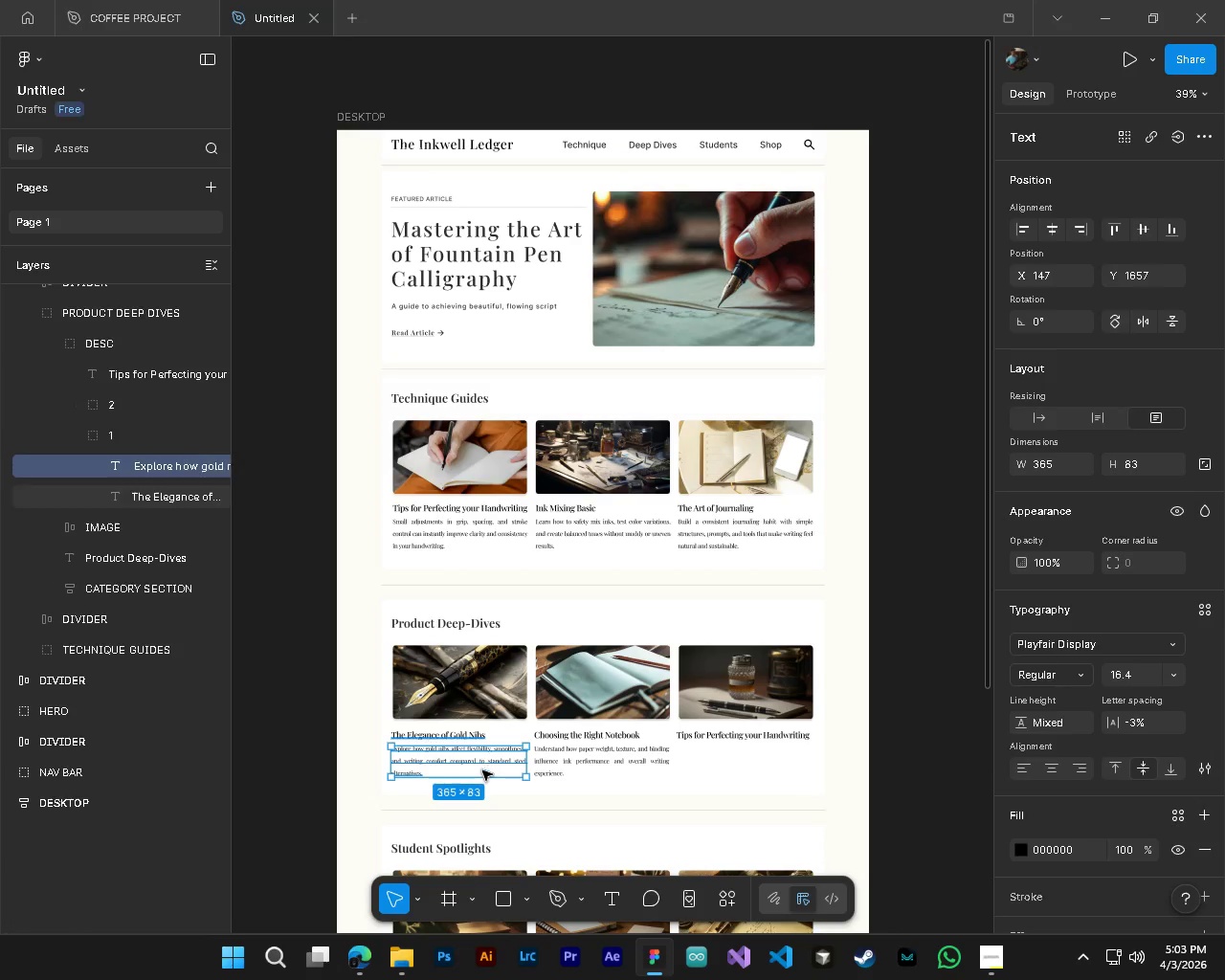 
hold_key(key=AltLeft, duration=1.5)
left_click_drag(start_coordinate=[457, 766], to_coordinate=[751, 770])
 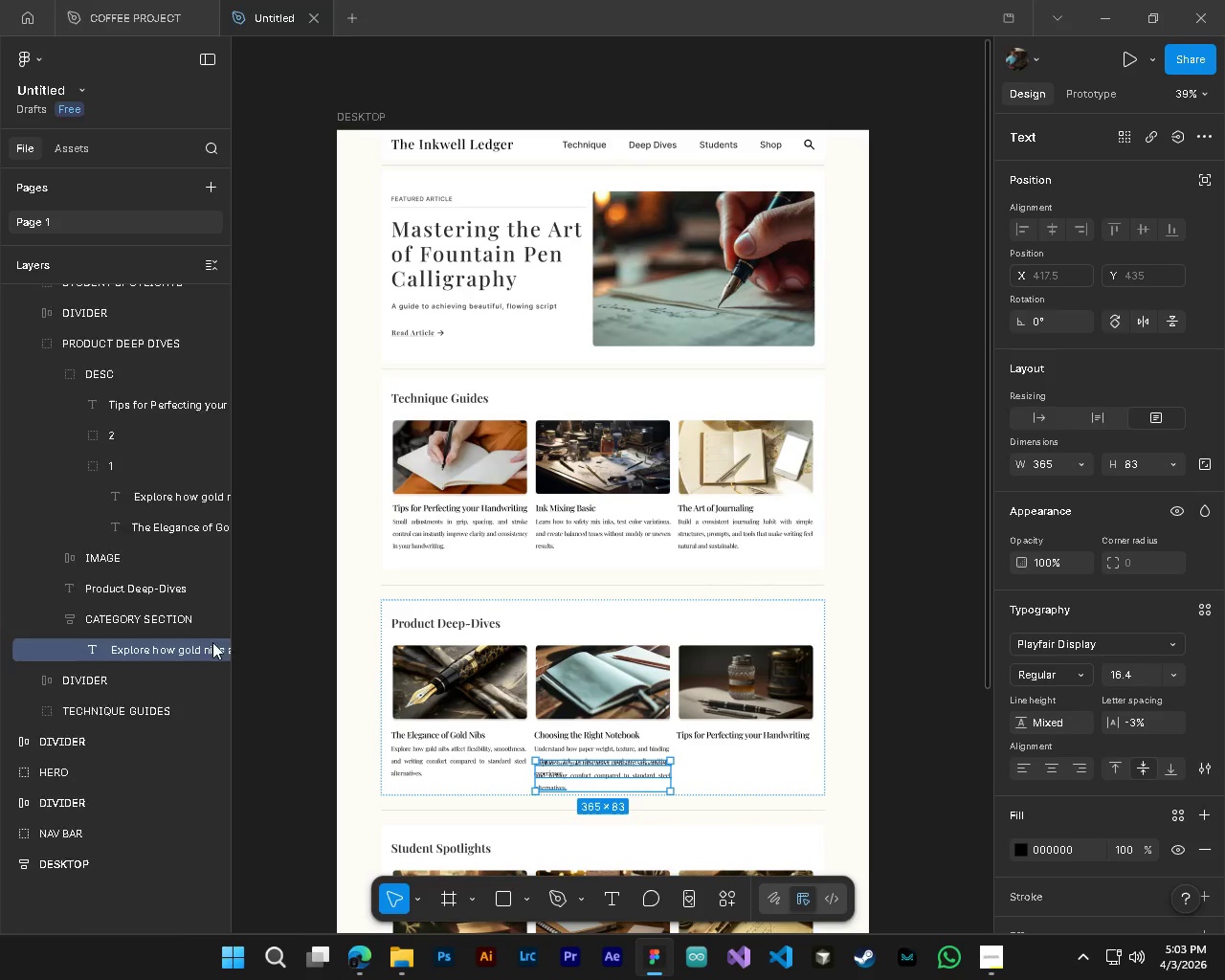 
hold_key(key=AltLeft, duration=1.51)
 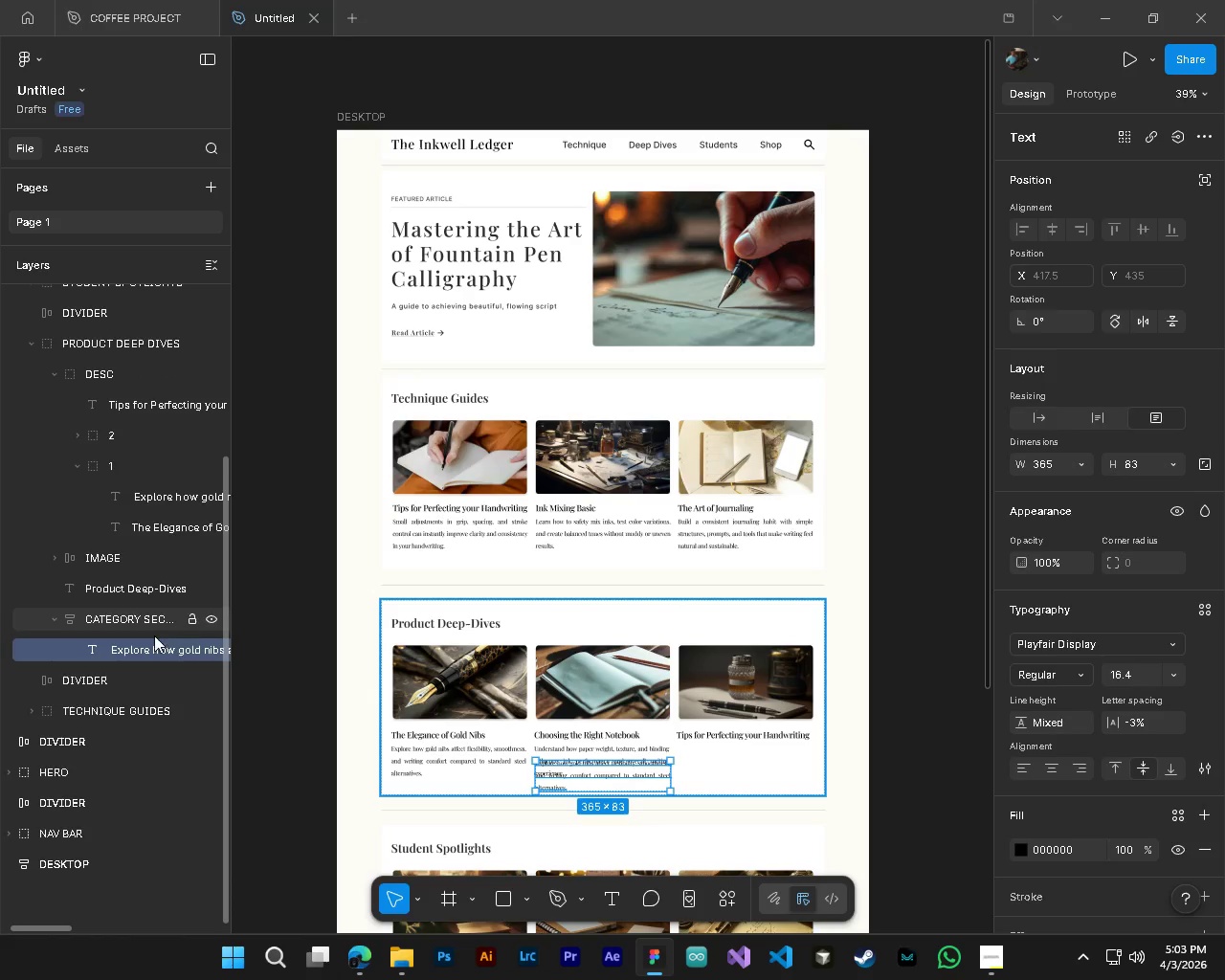 
key(Alt+AltLeft)
 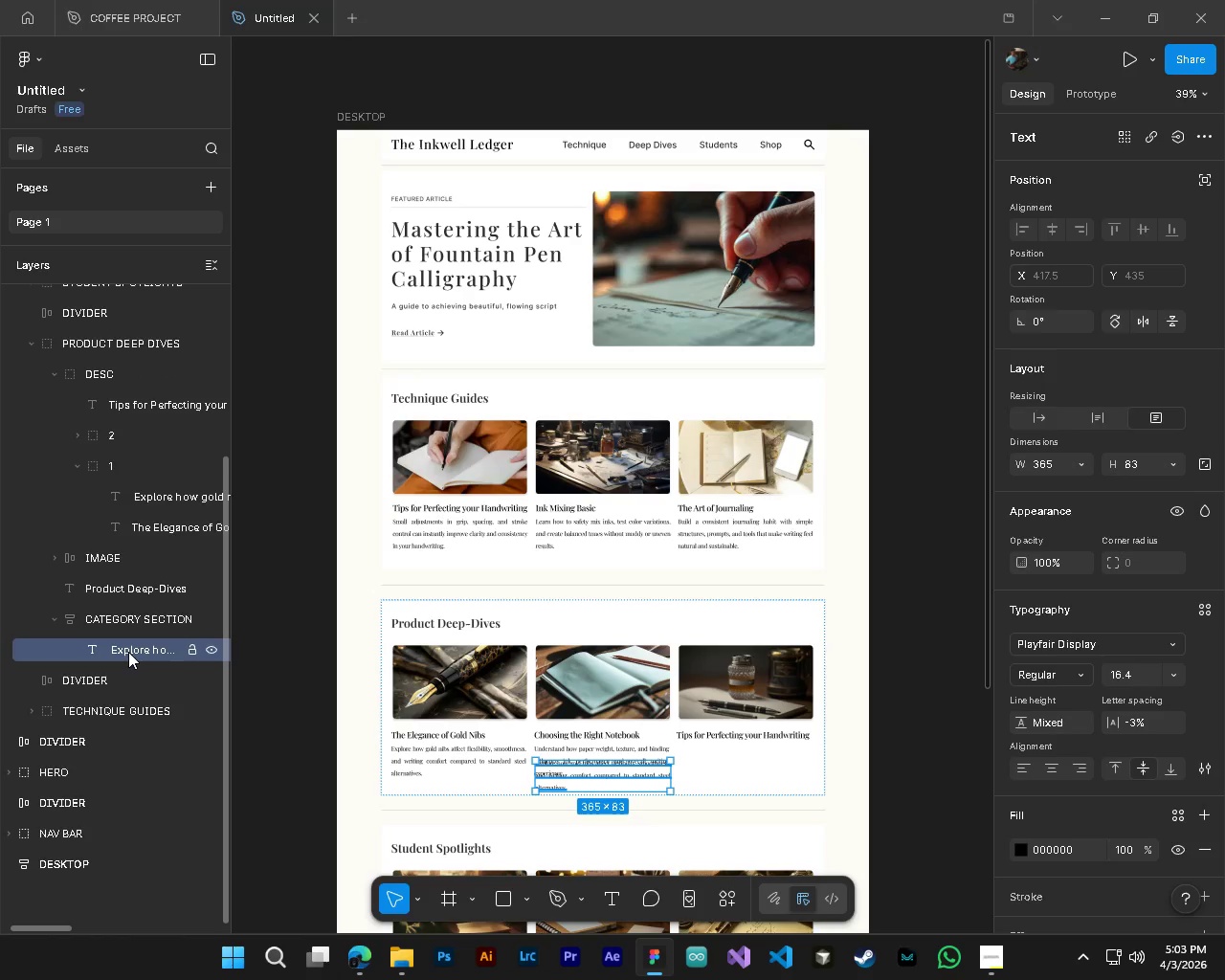 
left_click_drag(start_coordinate=[128, 652], to_coordinate=[132, 394])
 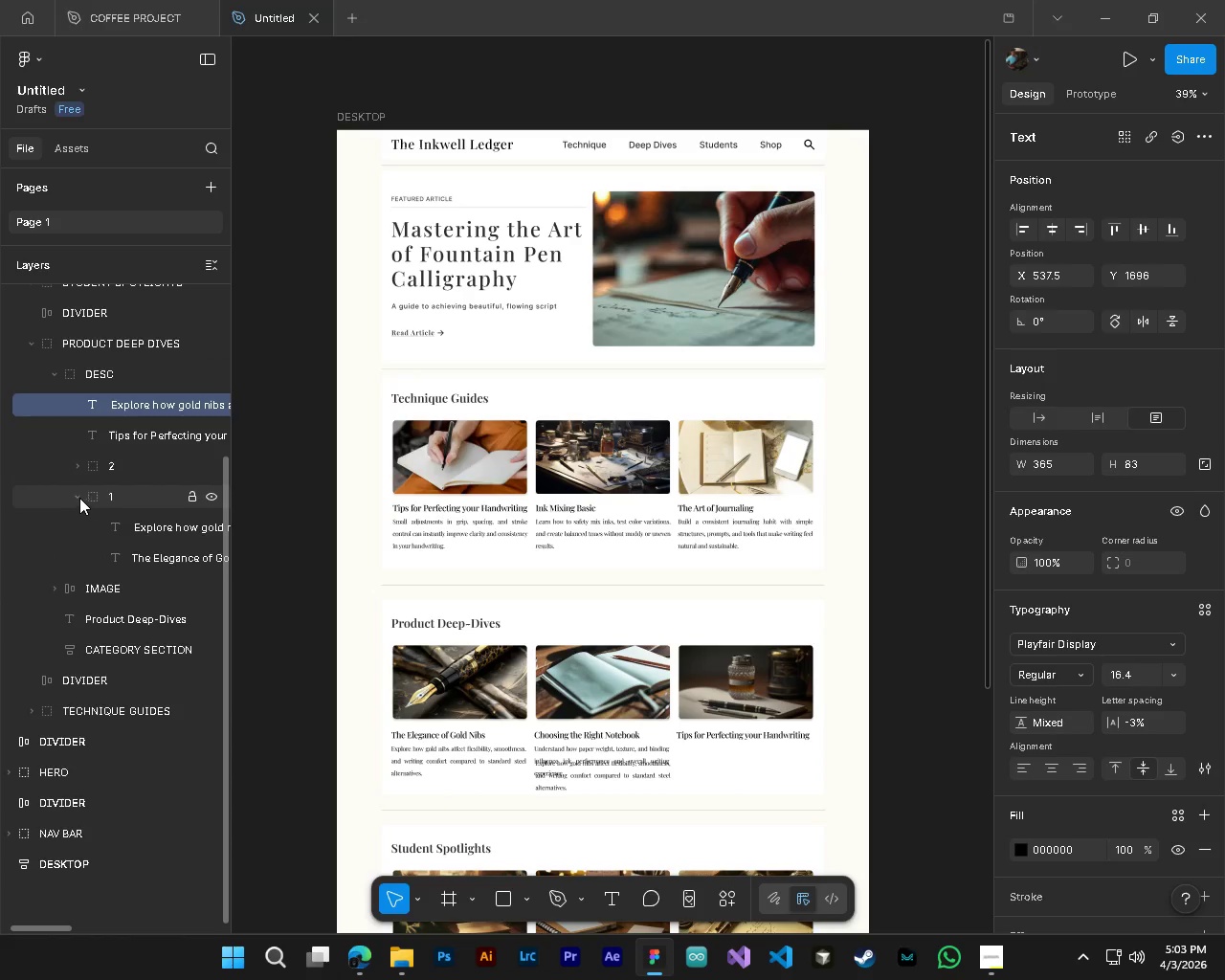 
left_click([71, 495])
 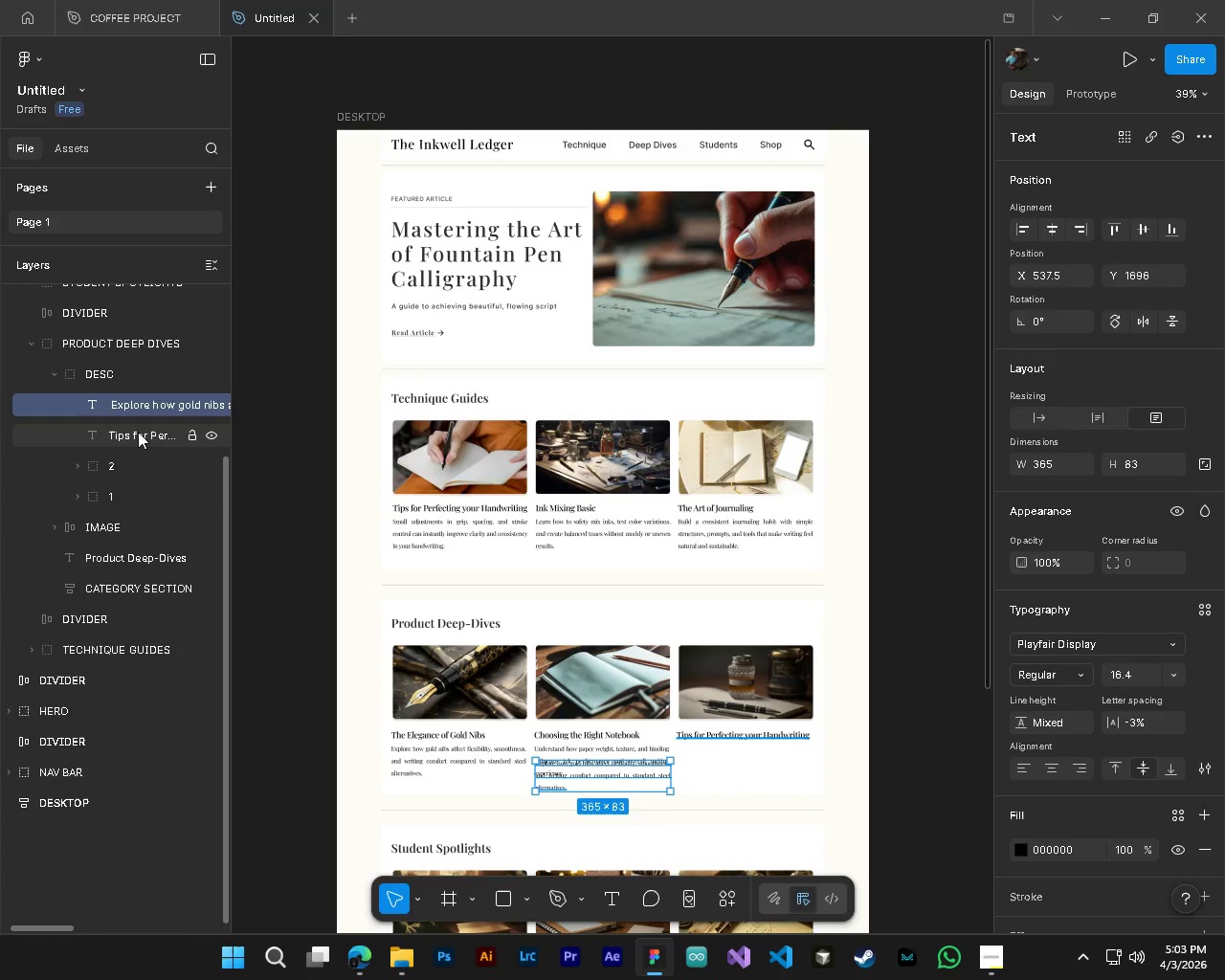 
left_click([138, 432])
 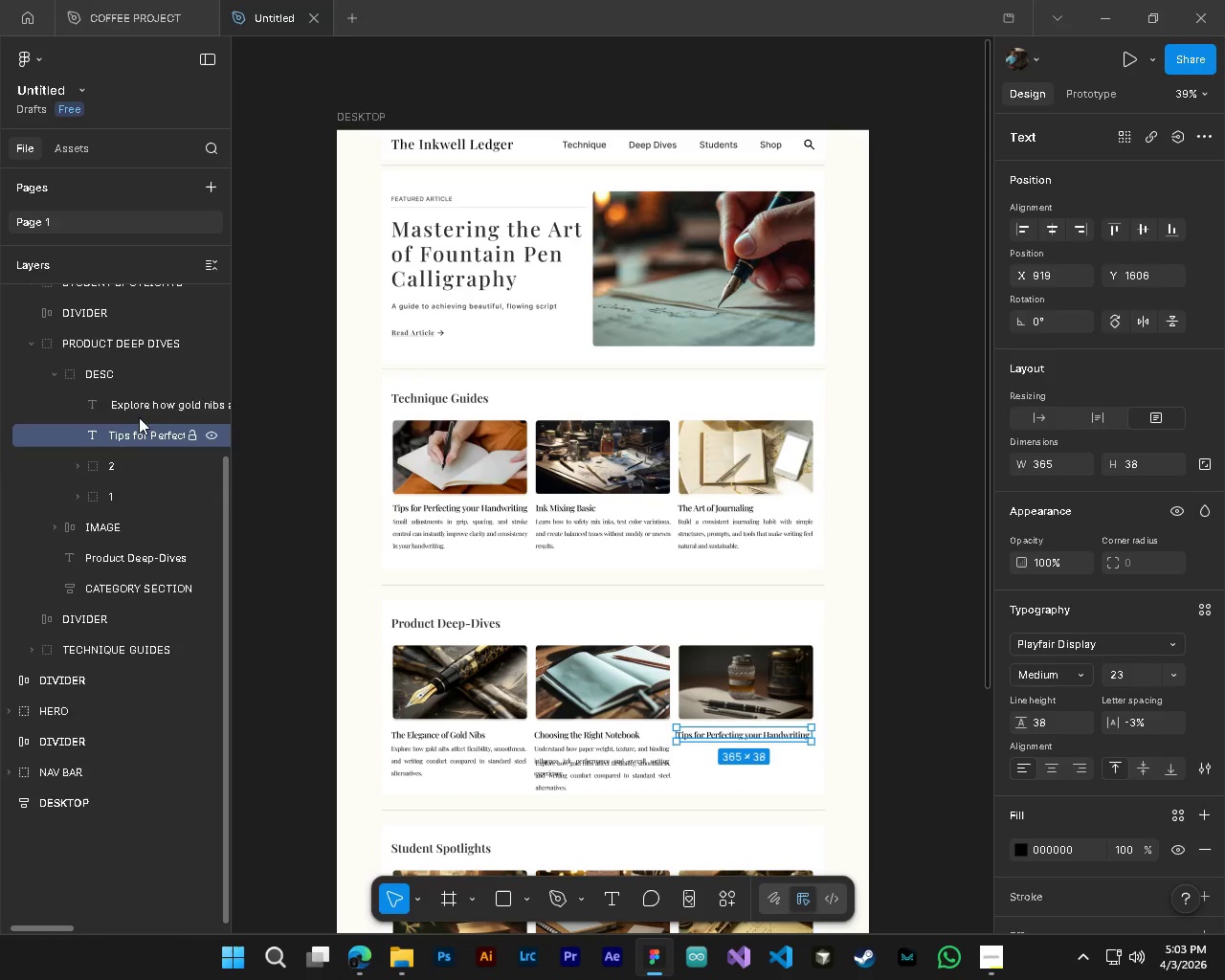 
left_click([141, 409])
 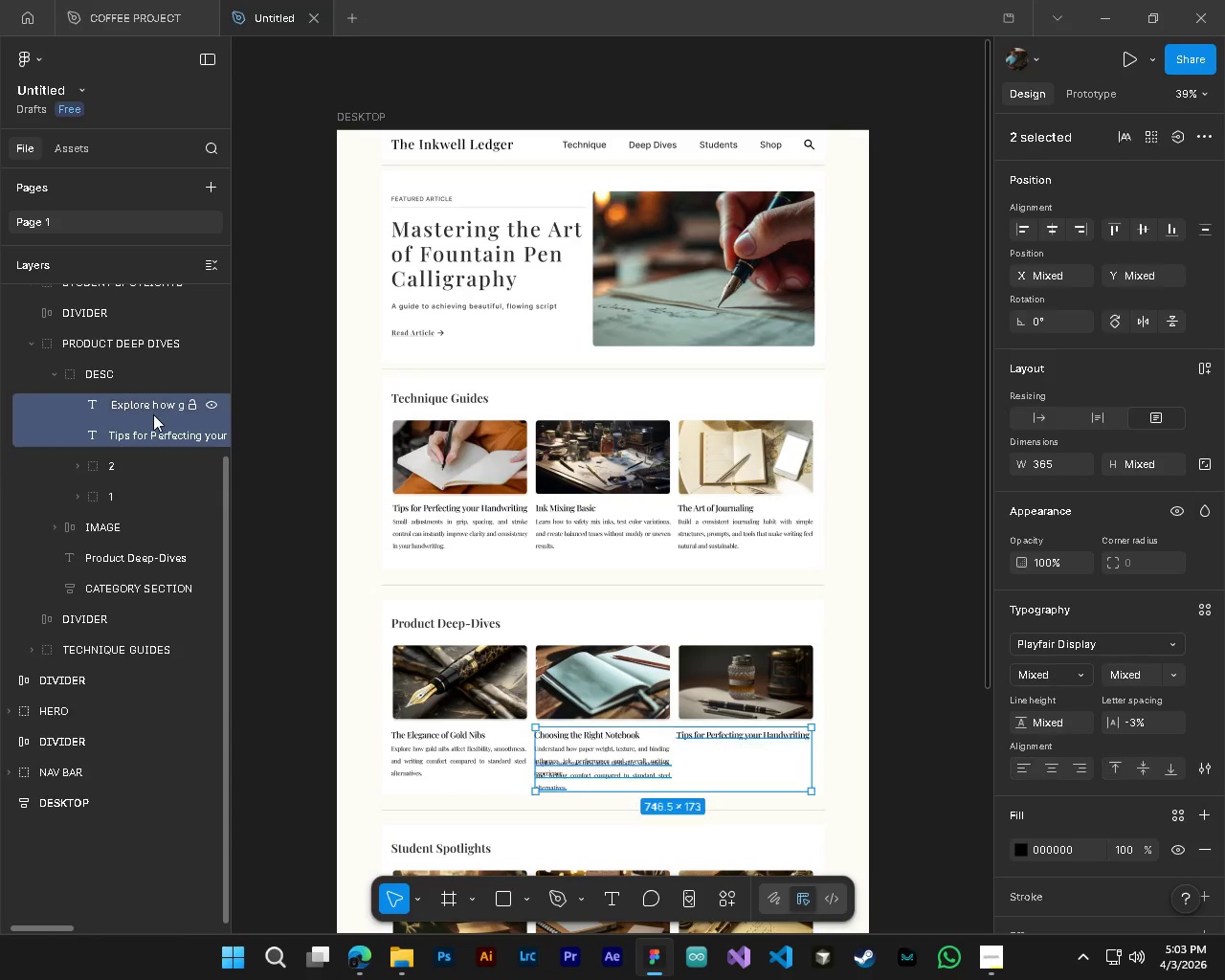 
key(Control+G)
 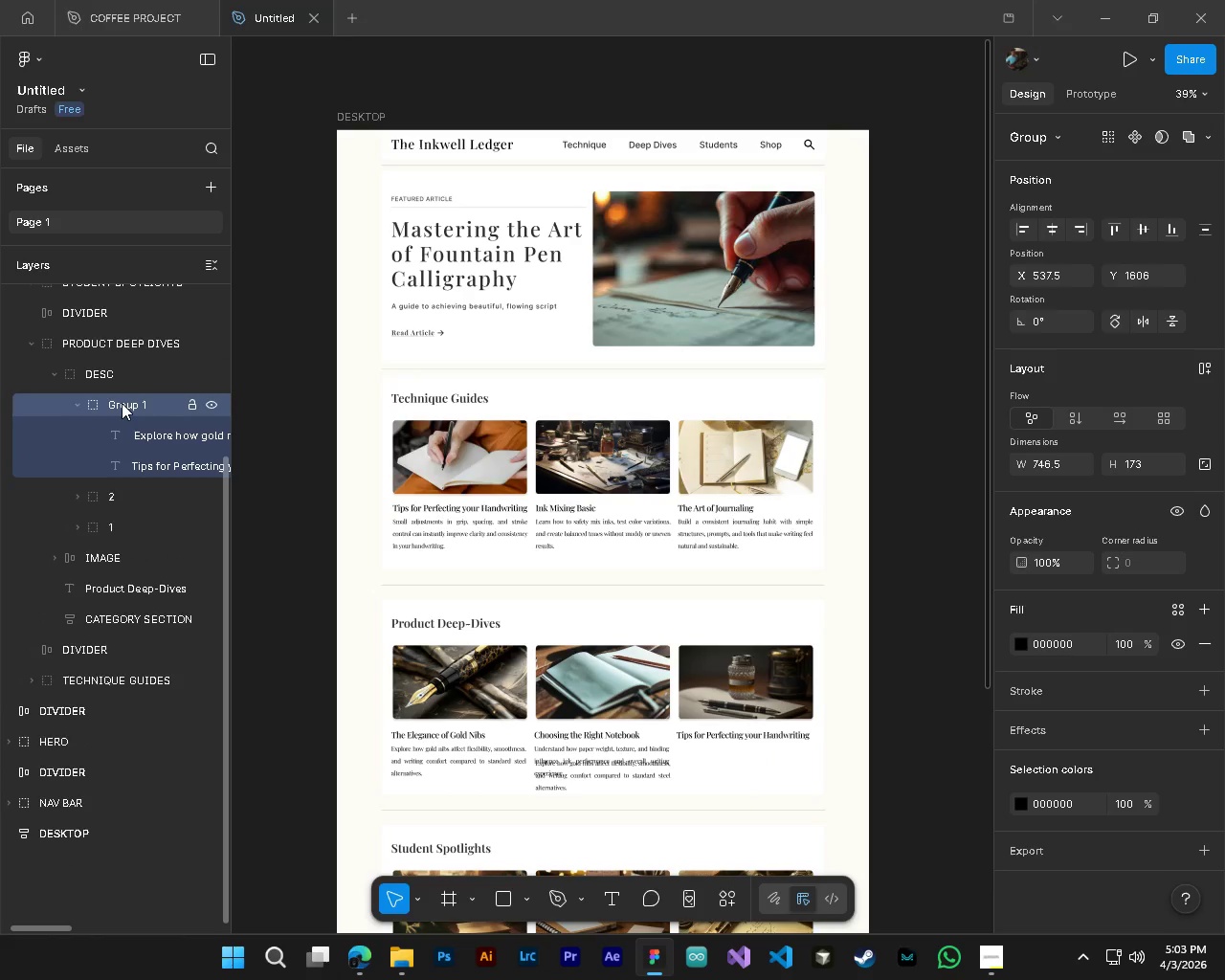 
double_click([122, 403])
 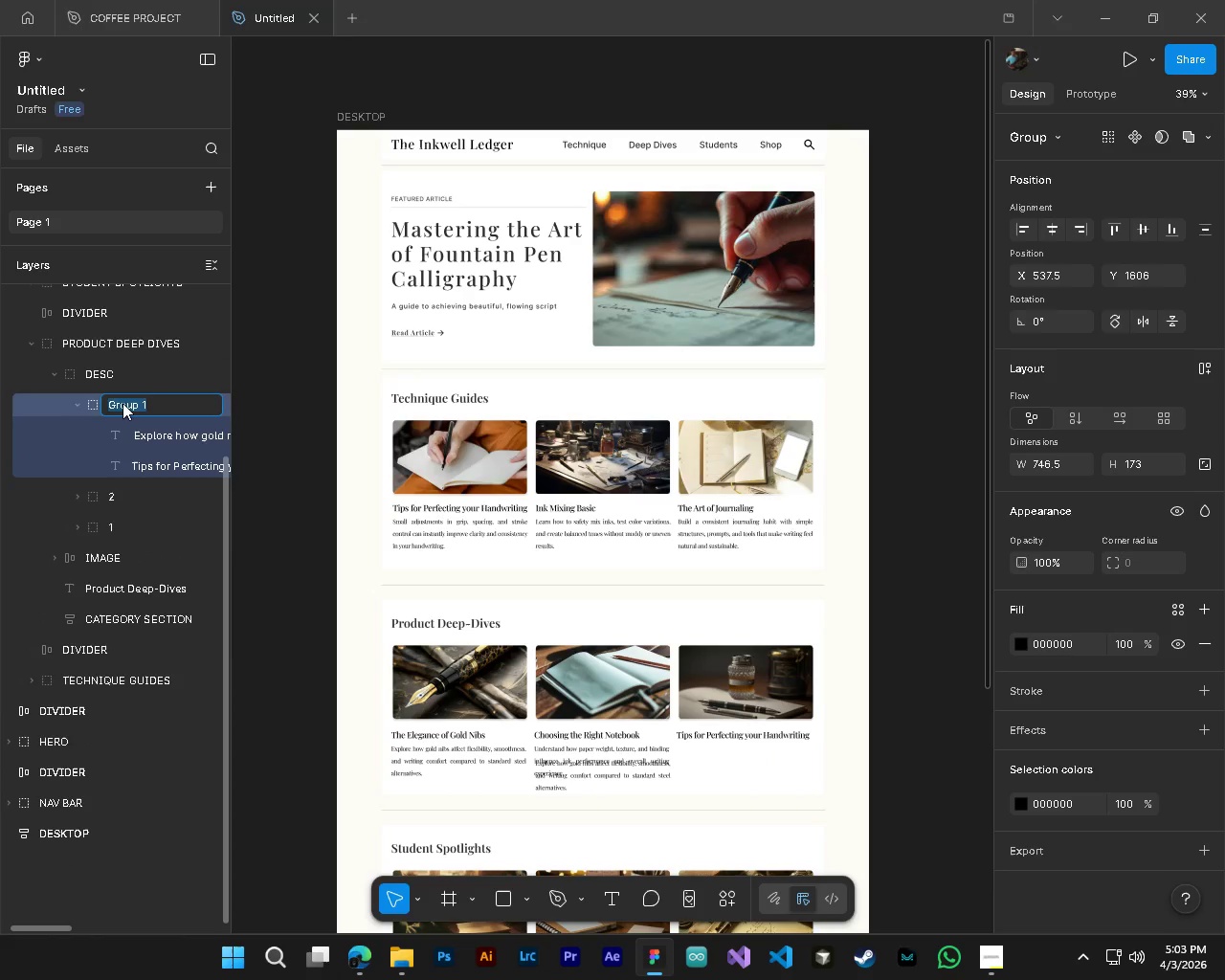 
key(3)
 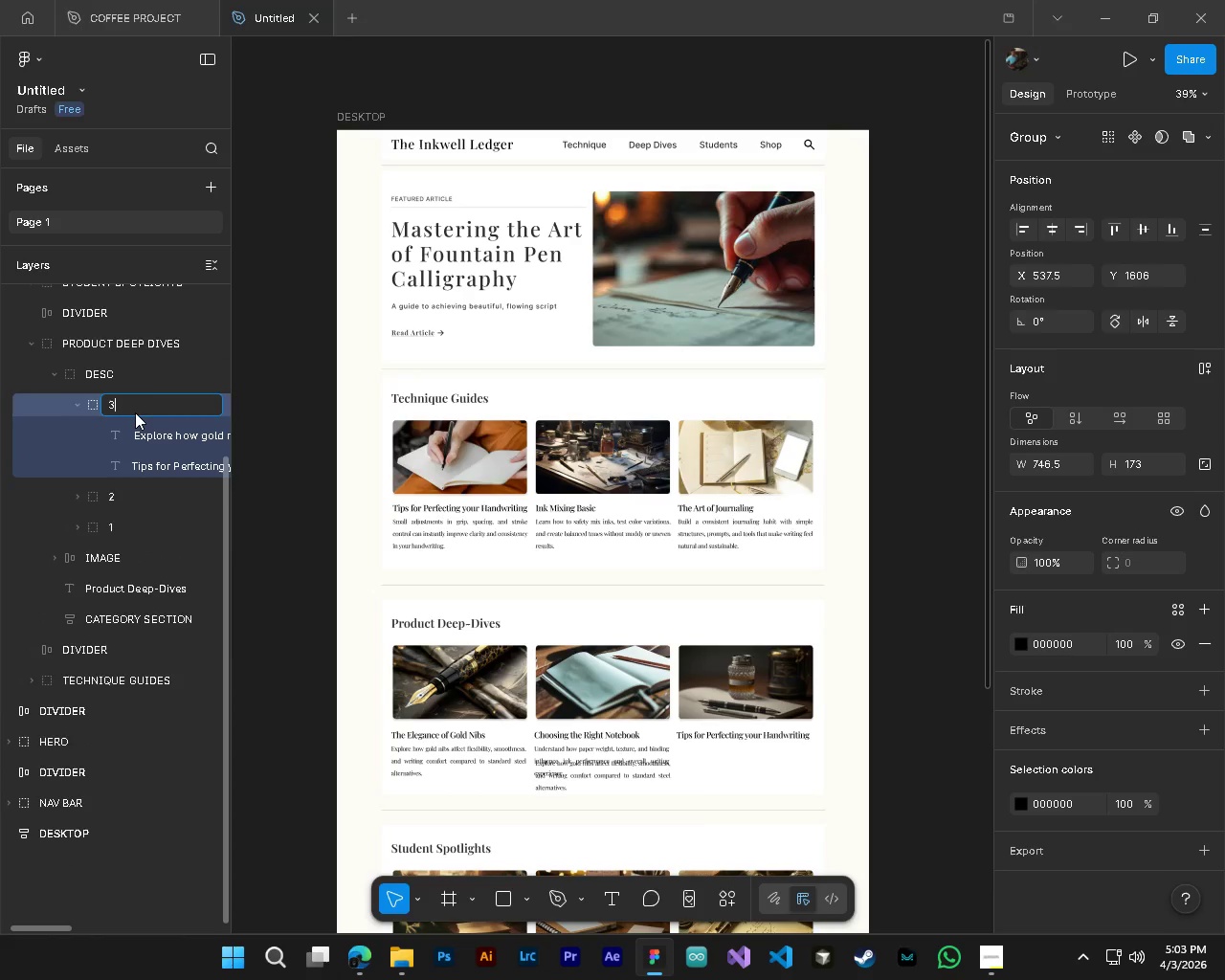 
key(NumpadEnter)
 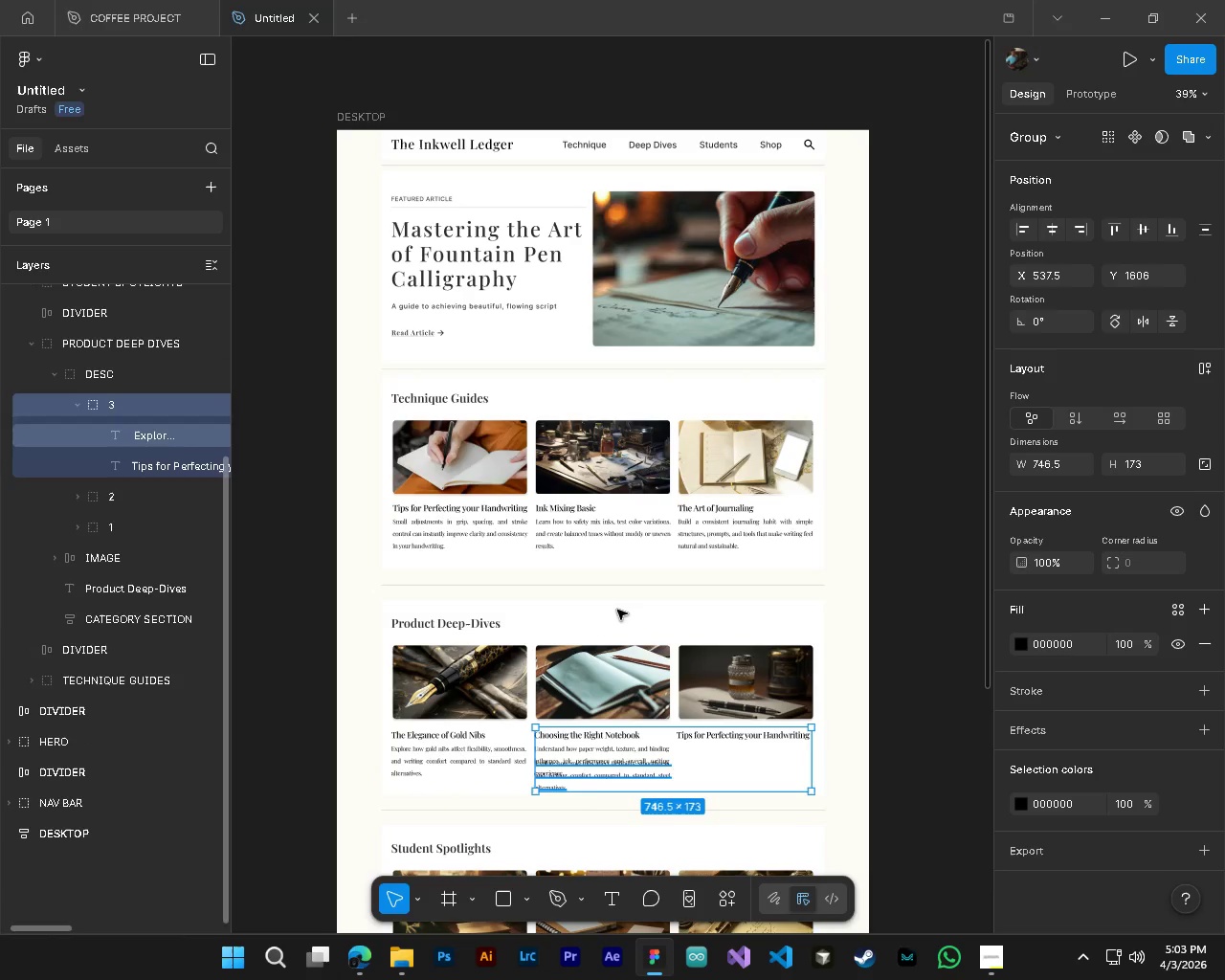 
hold_key(key=AltLeft, duration=0.75)
 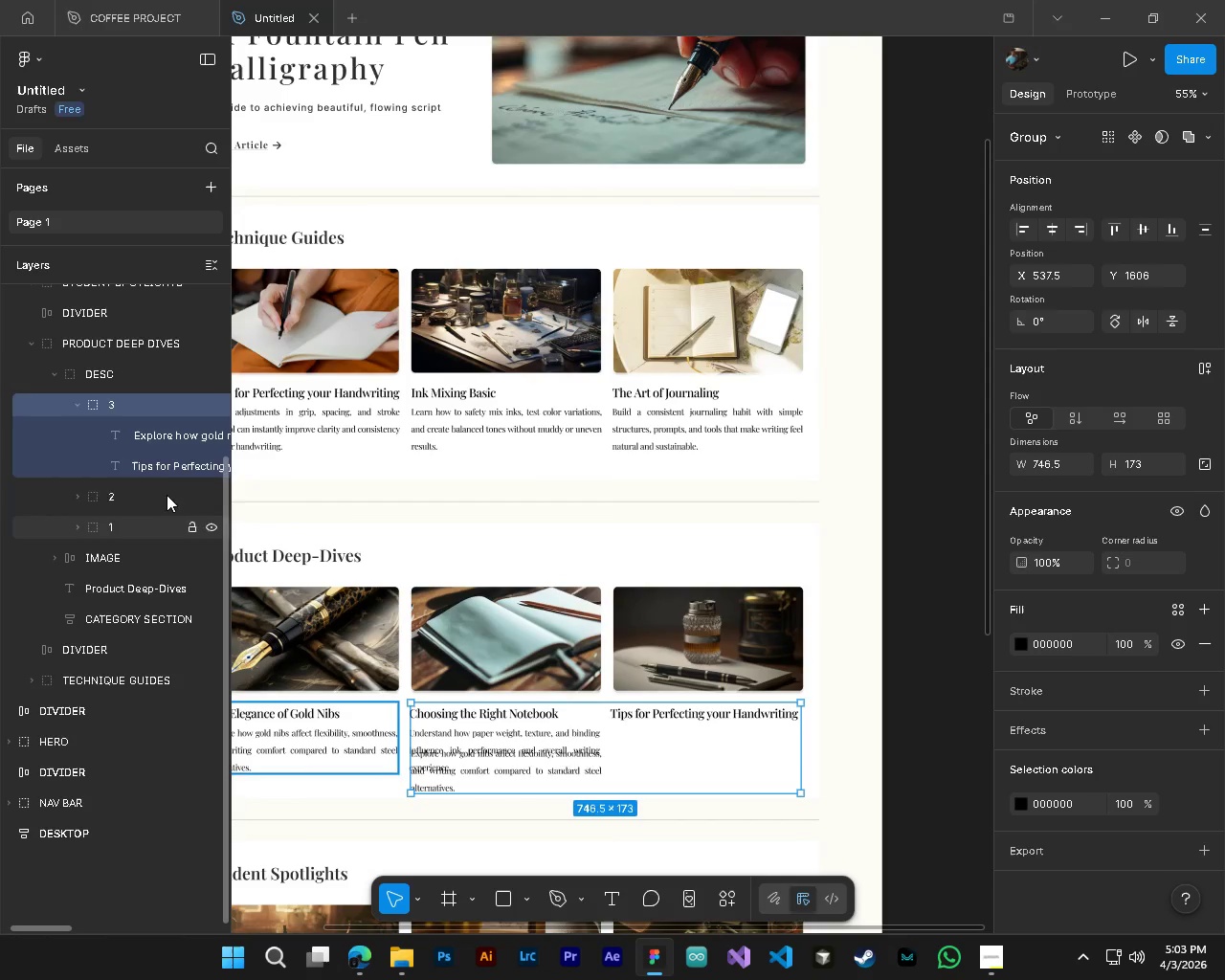 
hold_key(key=ControlLeft, duration=0.91)
 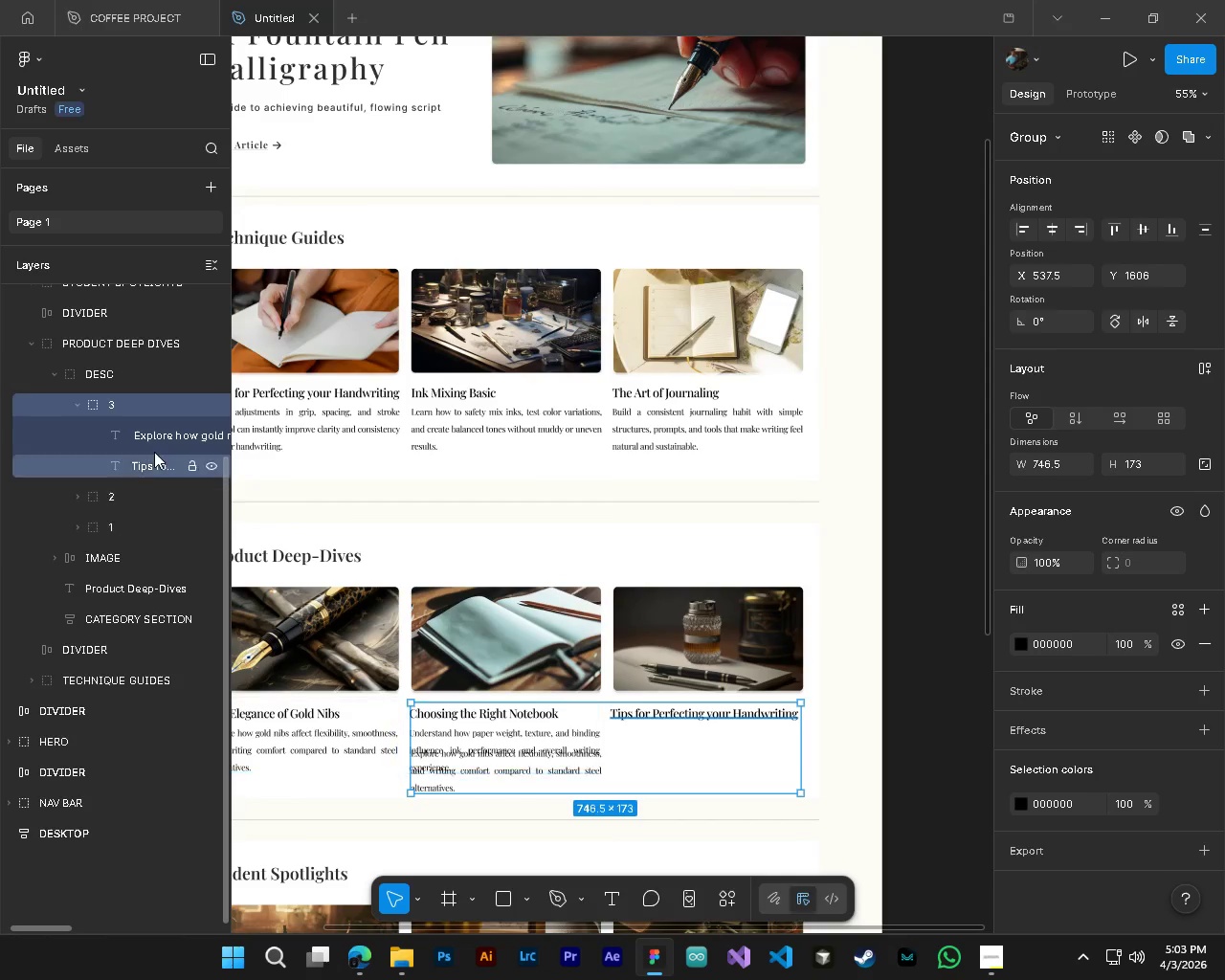 
left_click([151, 436])
 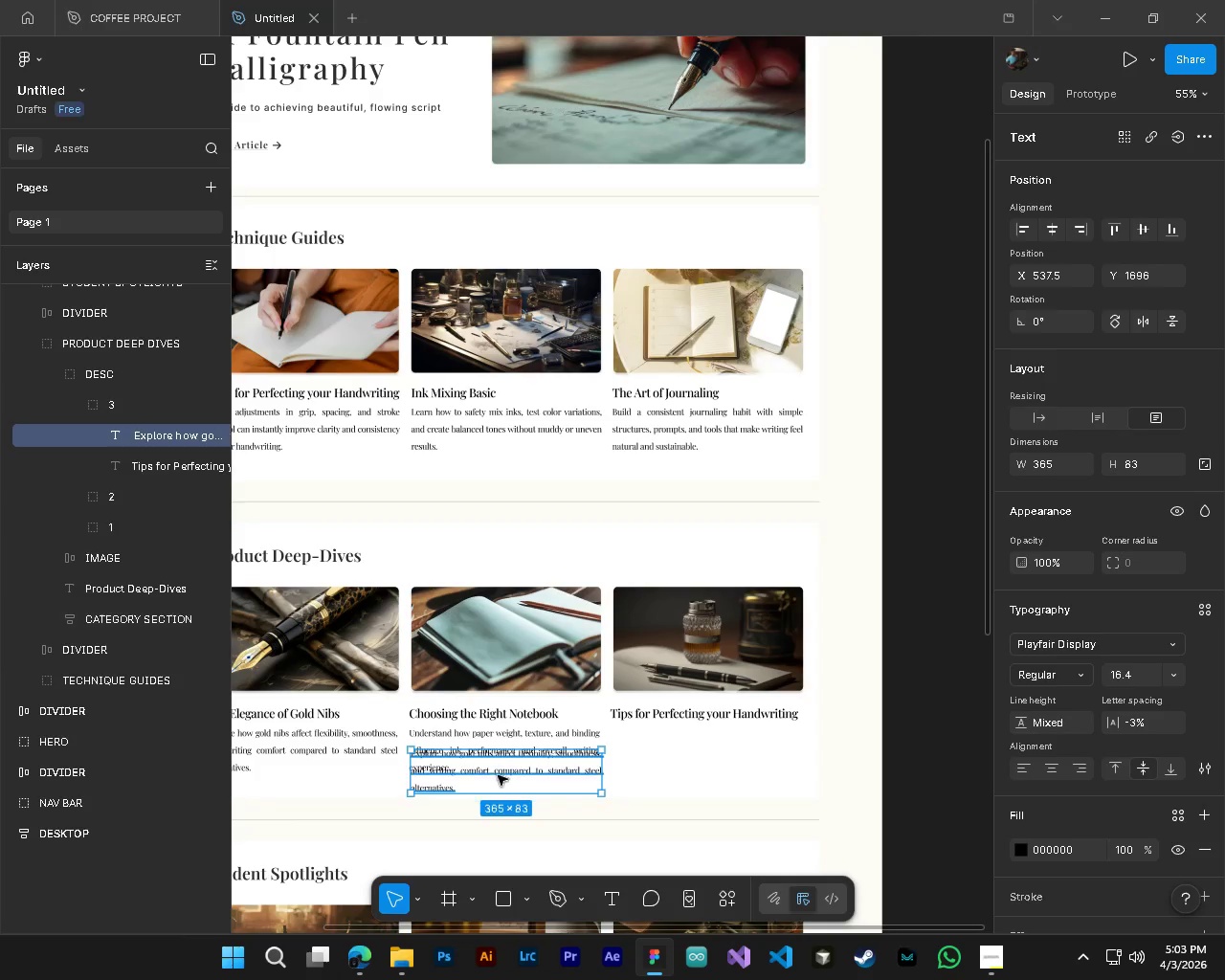 
scroll: coordinate [796, 778], scroll_direction: up, amount: 4.0
 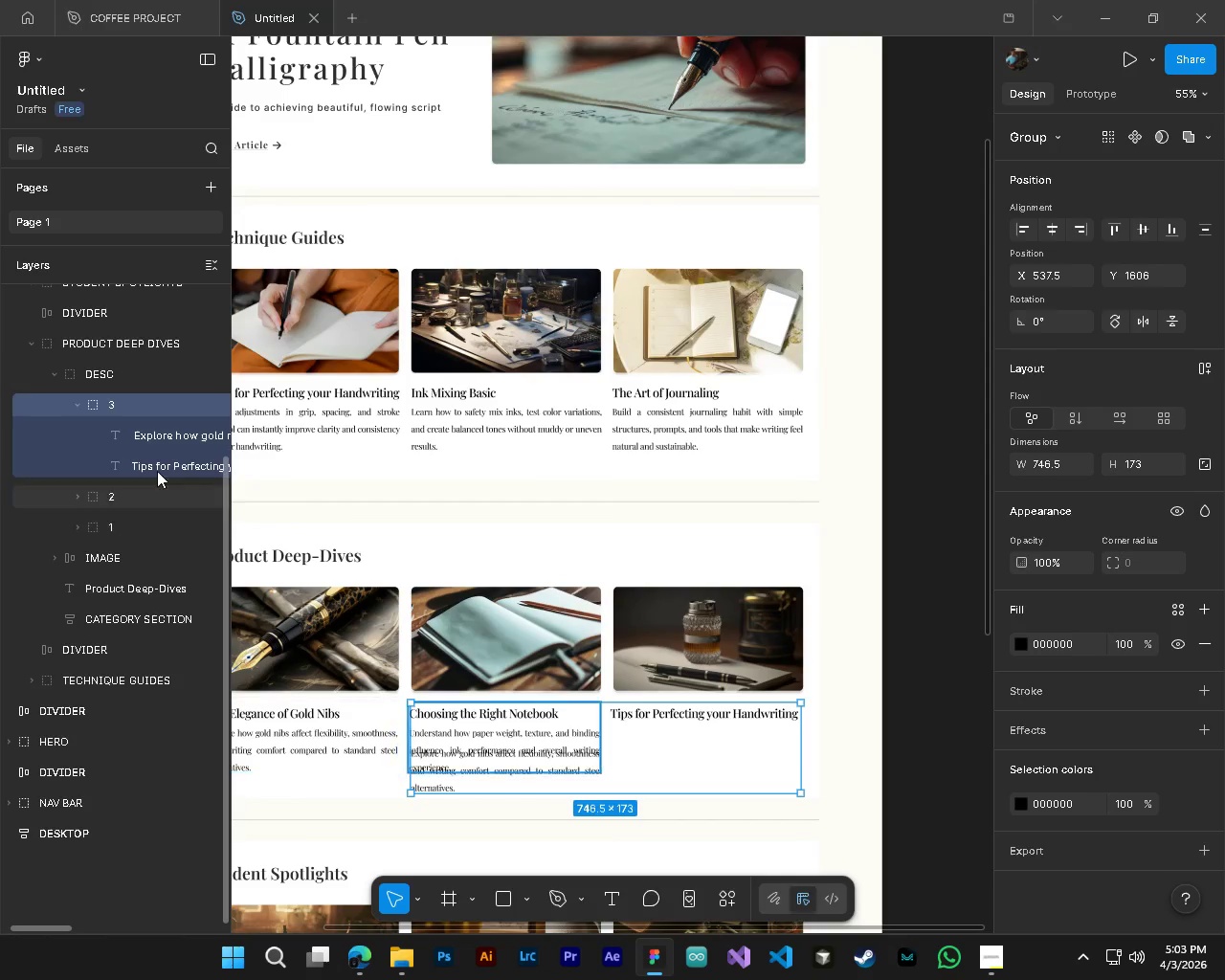 
left_click_drag(start_coordinate=[494, 771], to_coordinate=[695, 751])
 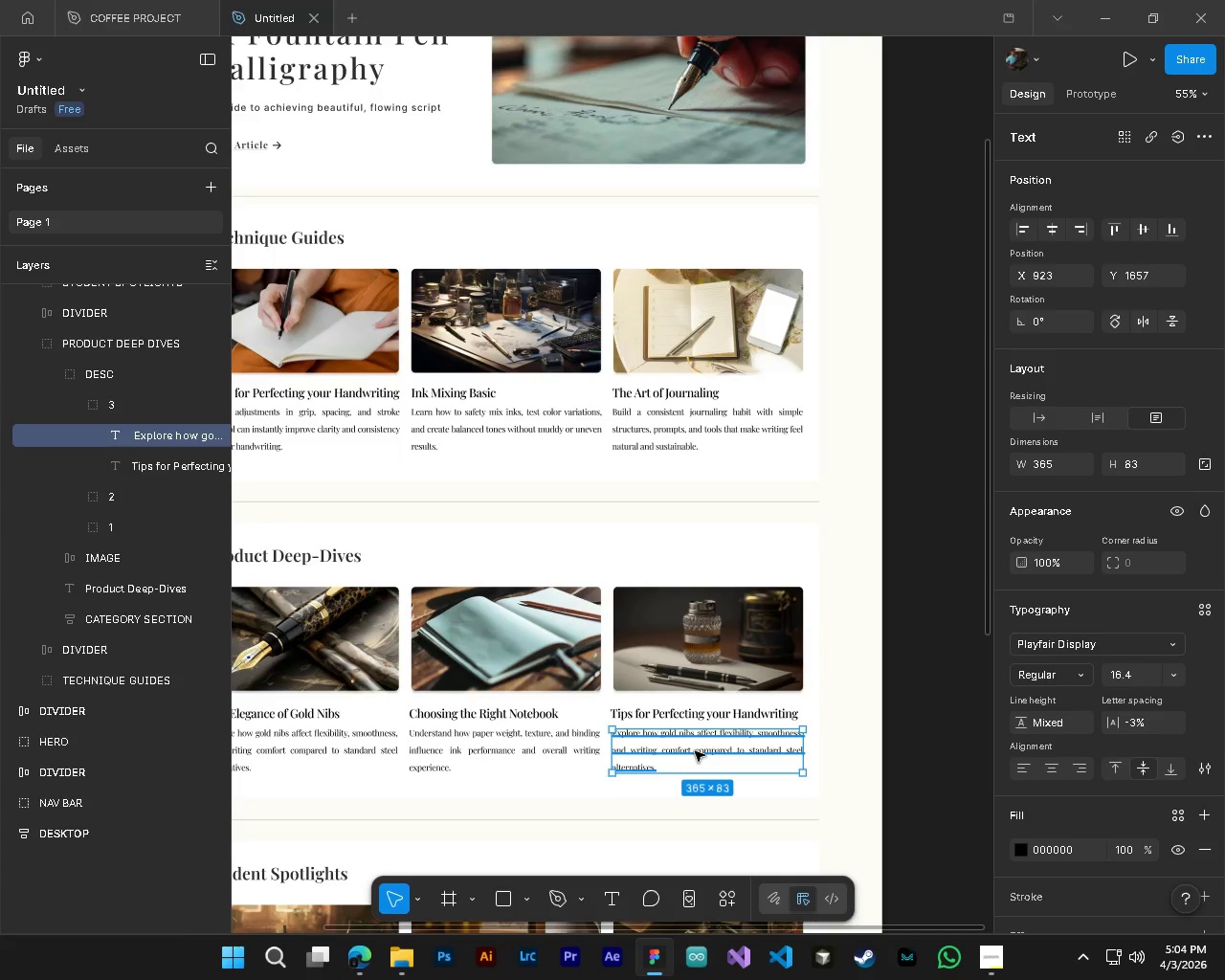 
hold_key(key=AltLeft, duration=0.66)
 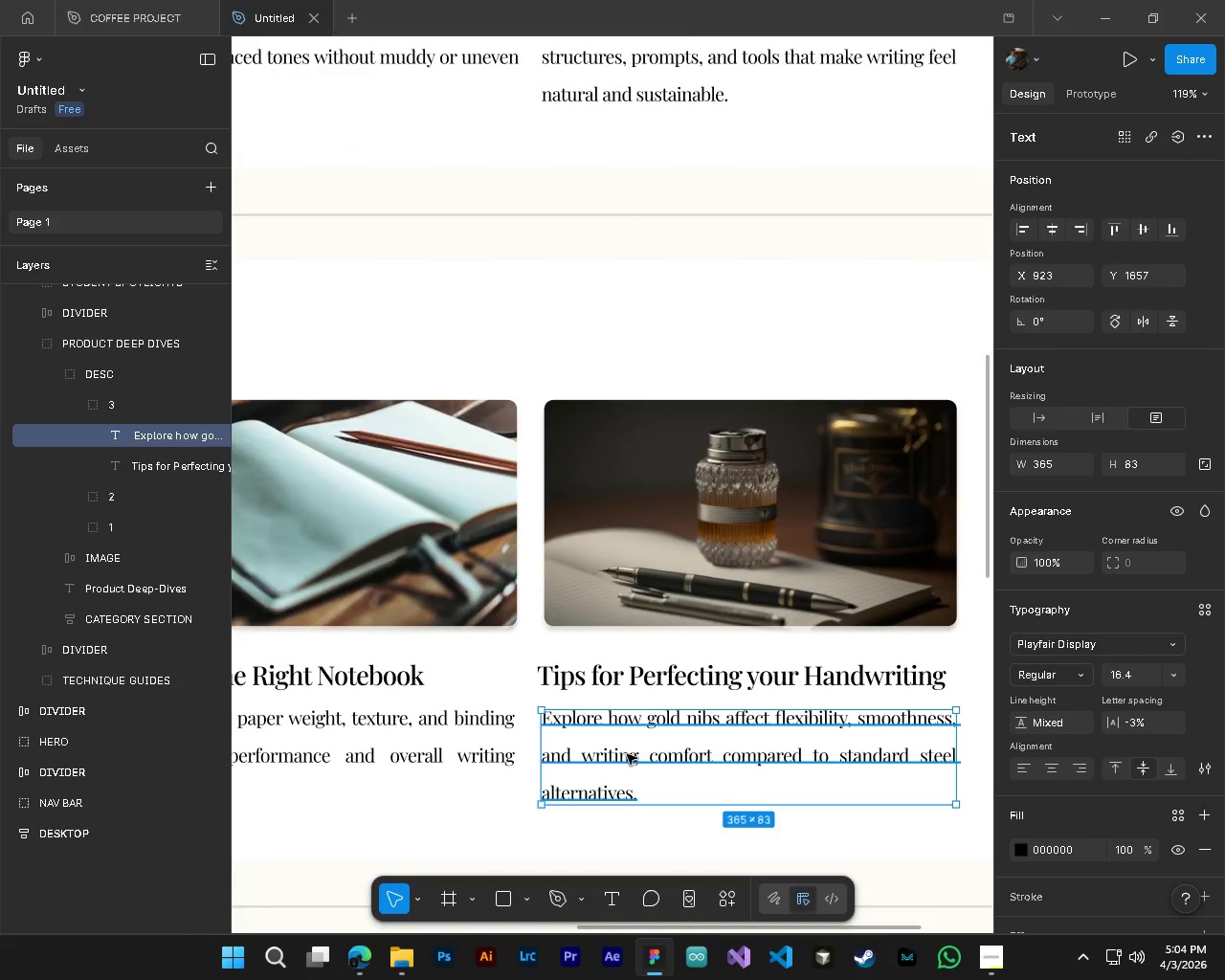 
hold_key(key=ControlLeft, duration=0.66)
 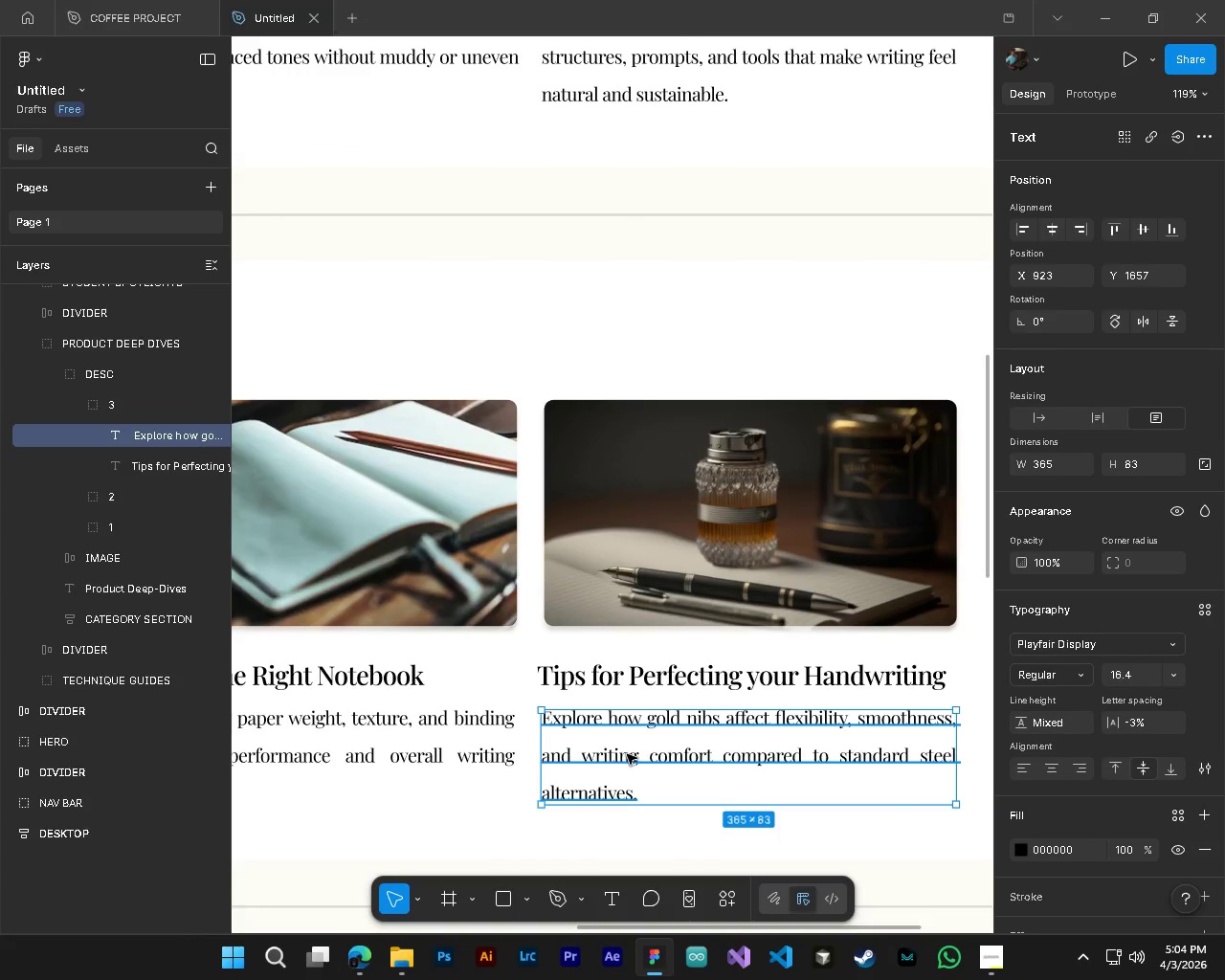 
key(T)
 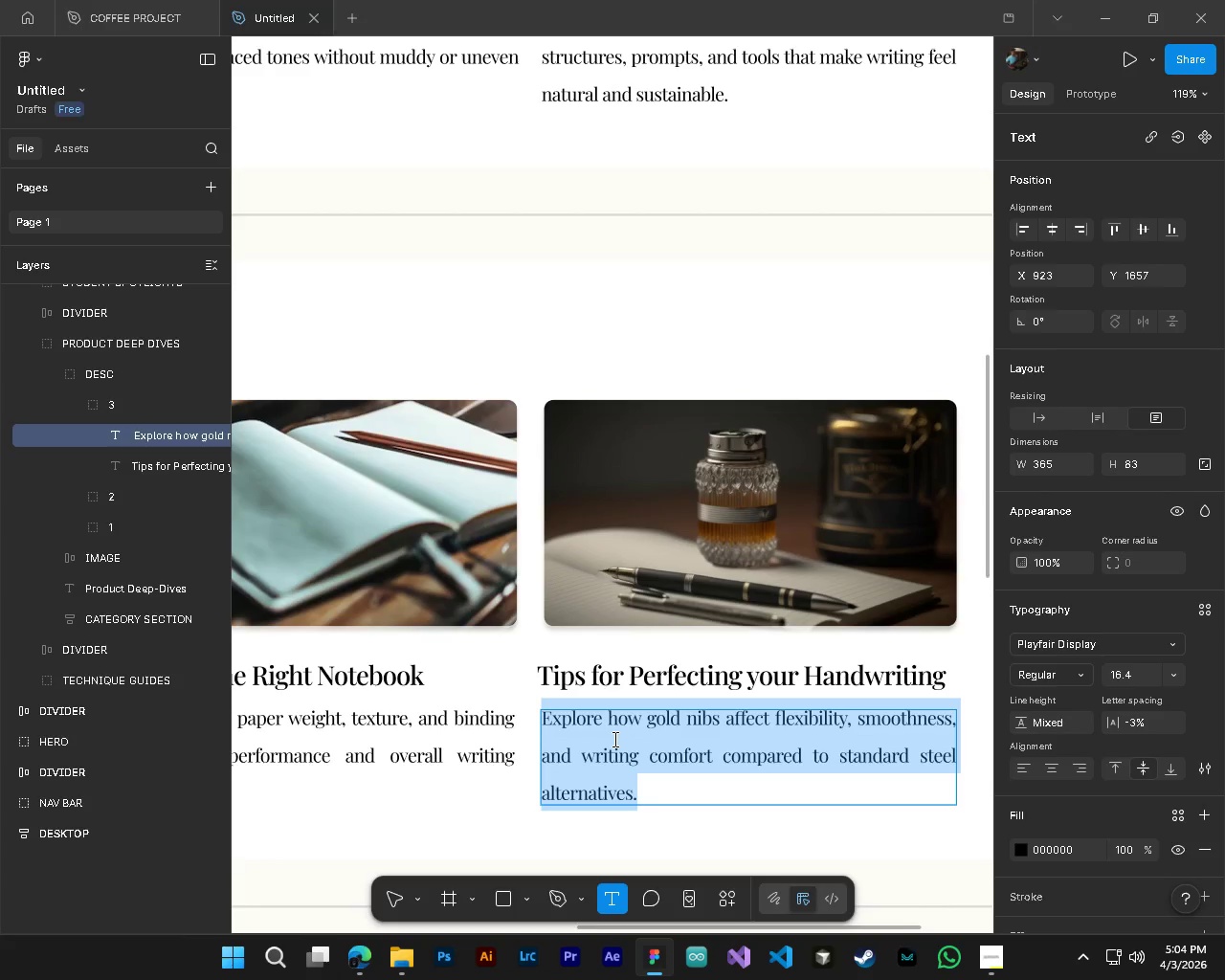 
scroll: coordinate [617, 735], scroll_direction: up, amount: 7.0
 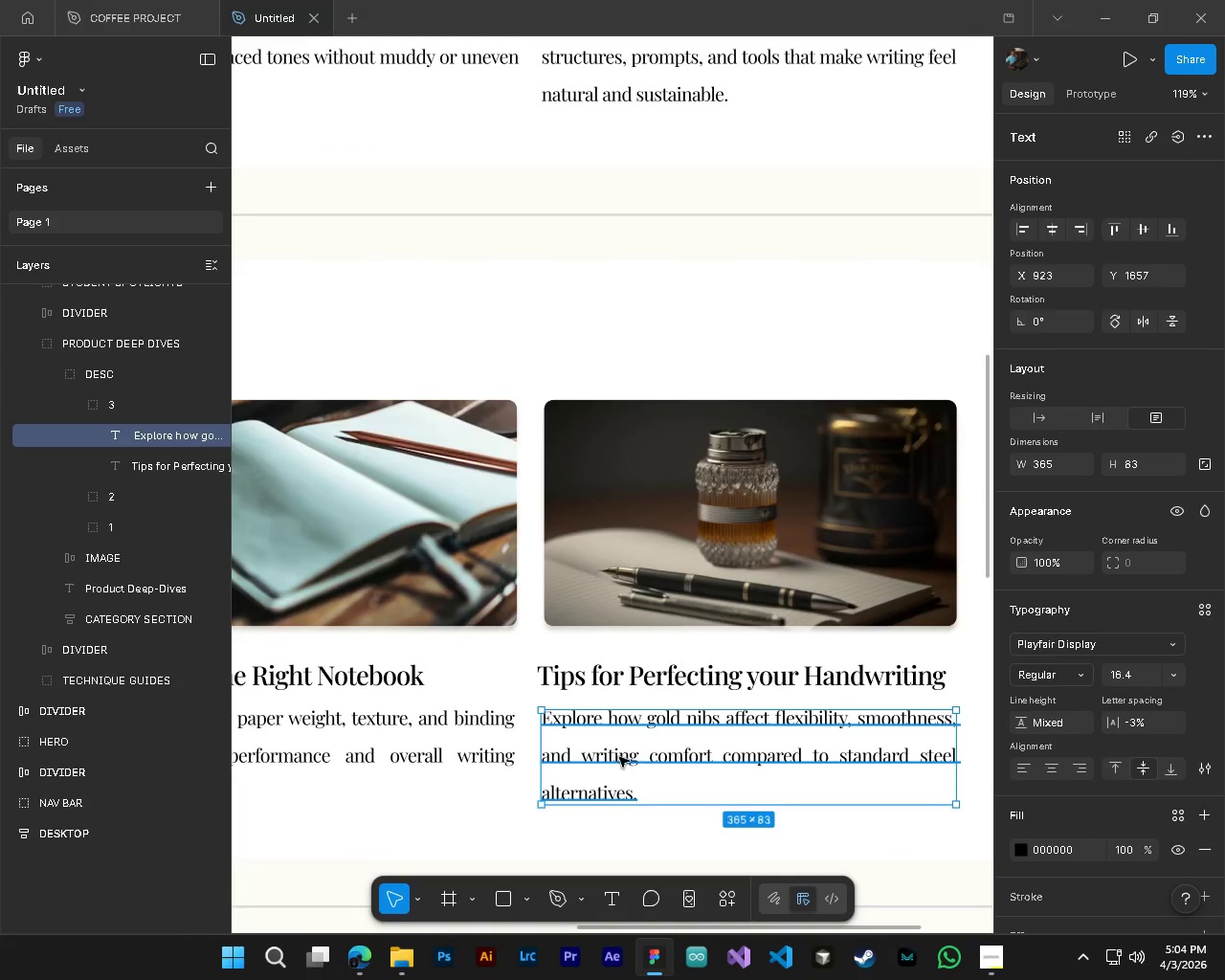 
type(CCom)
key(Backspace)
key(Backspace)
key(Backspace)
type(ompare dy)
key(Backspace)
type(rying time, shading, and saturation accross)
key(Backspace)
key(Backspace)
key(Backspace)
key(Backspace)
key(Backspace)
type(ross different ink types to find what suits your writing style)
 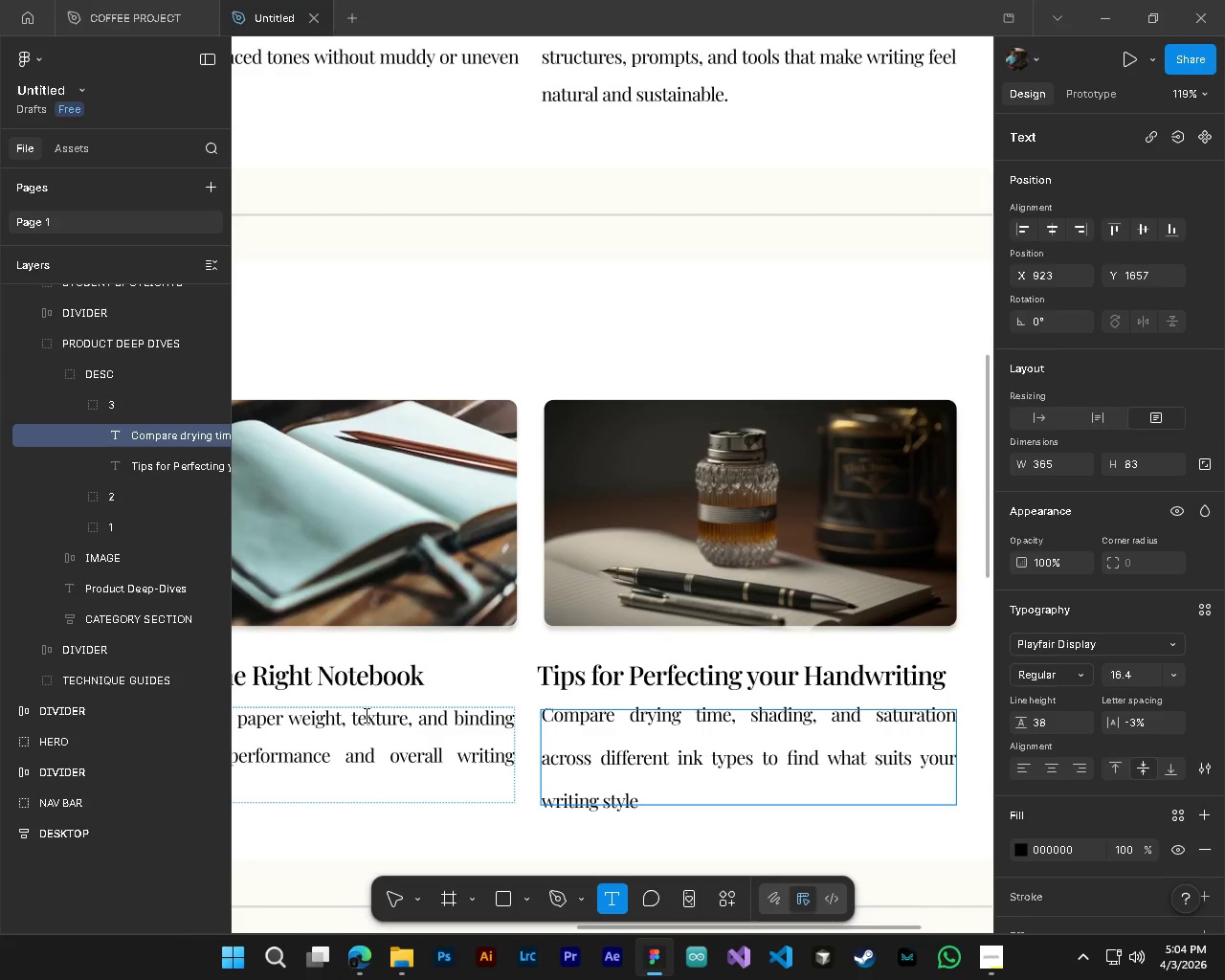 
left_click([370, 739])
 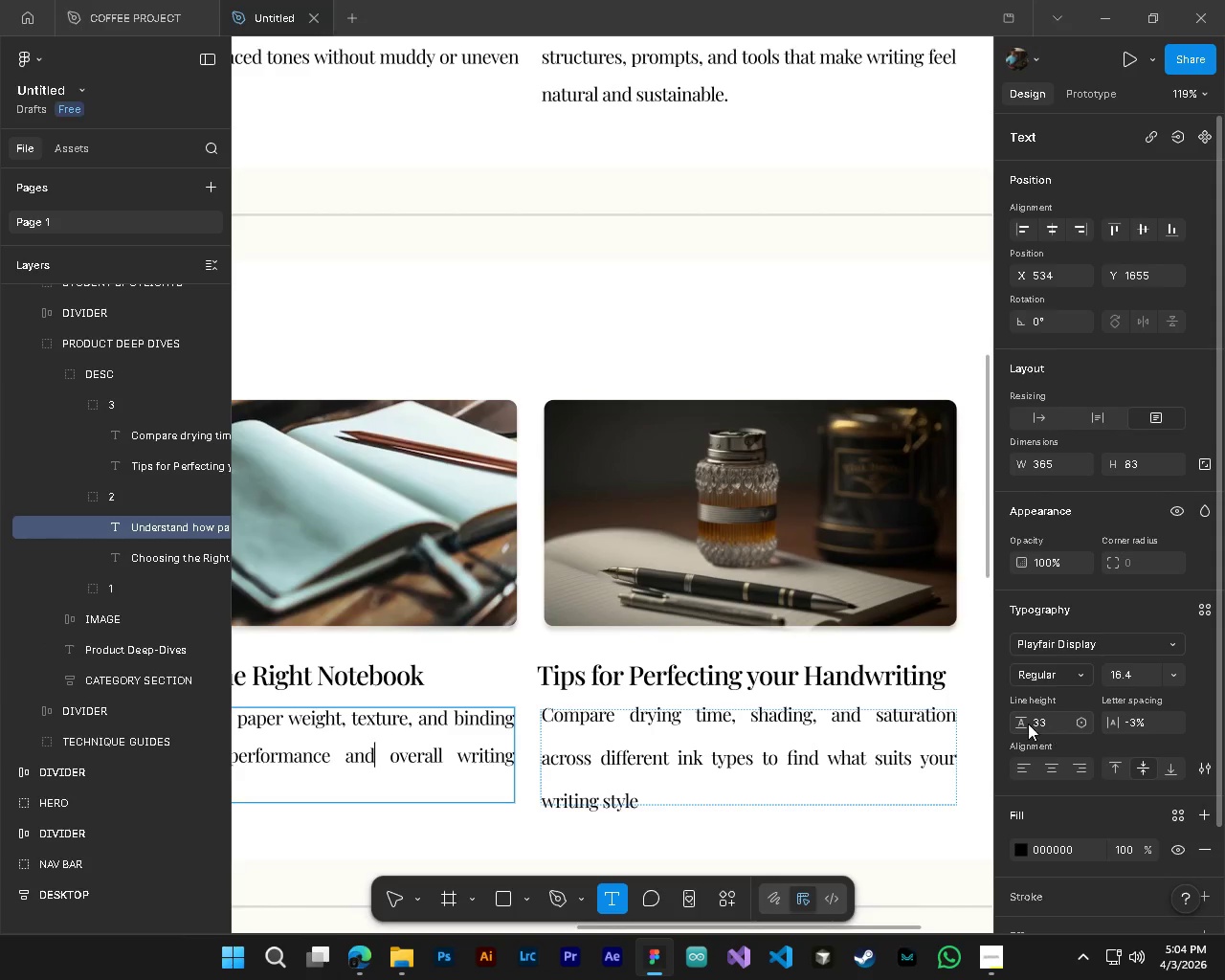 
left_click([639, 767])
 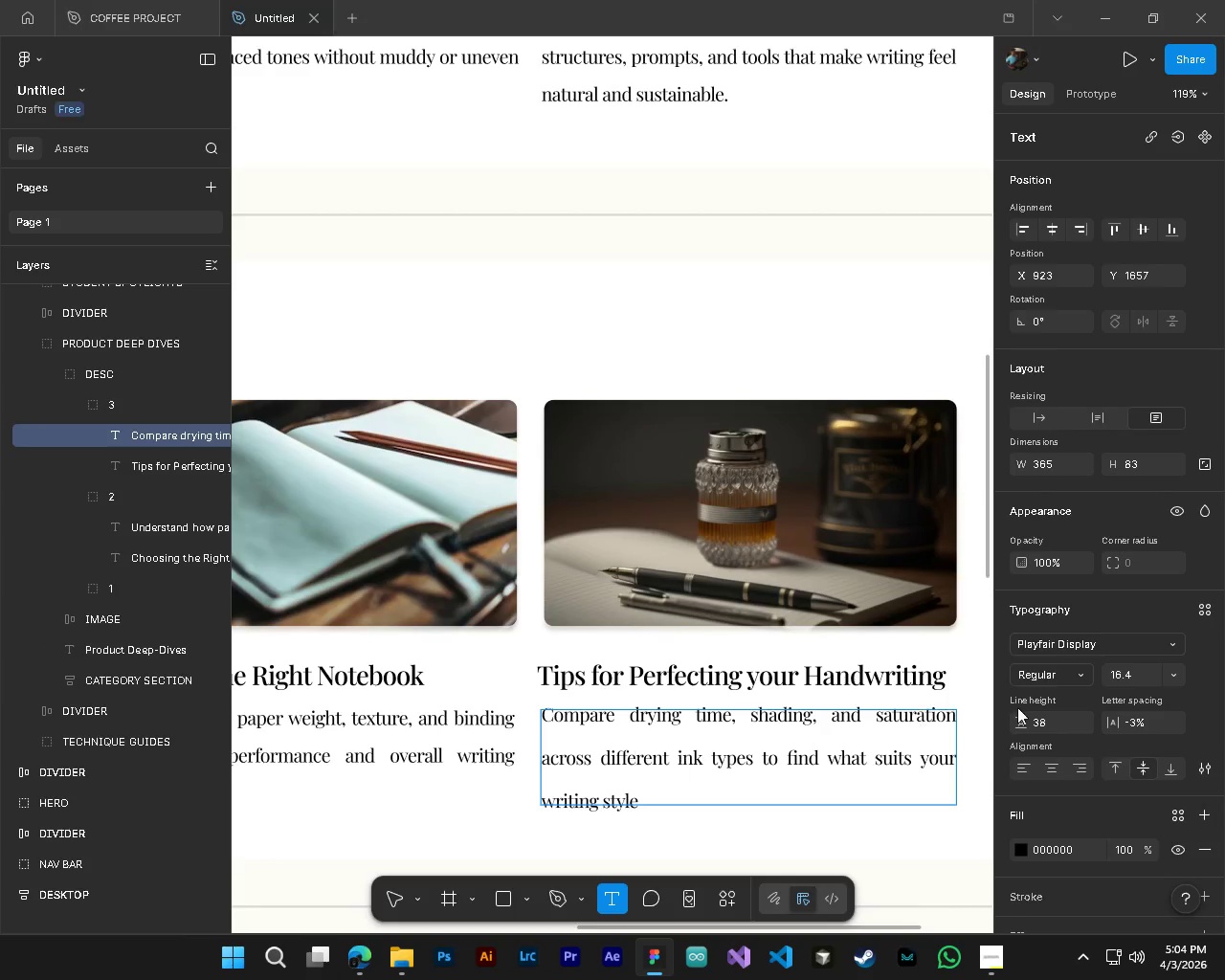 
key(Control+A)
 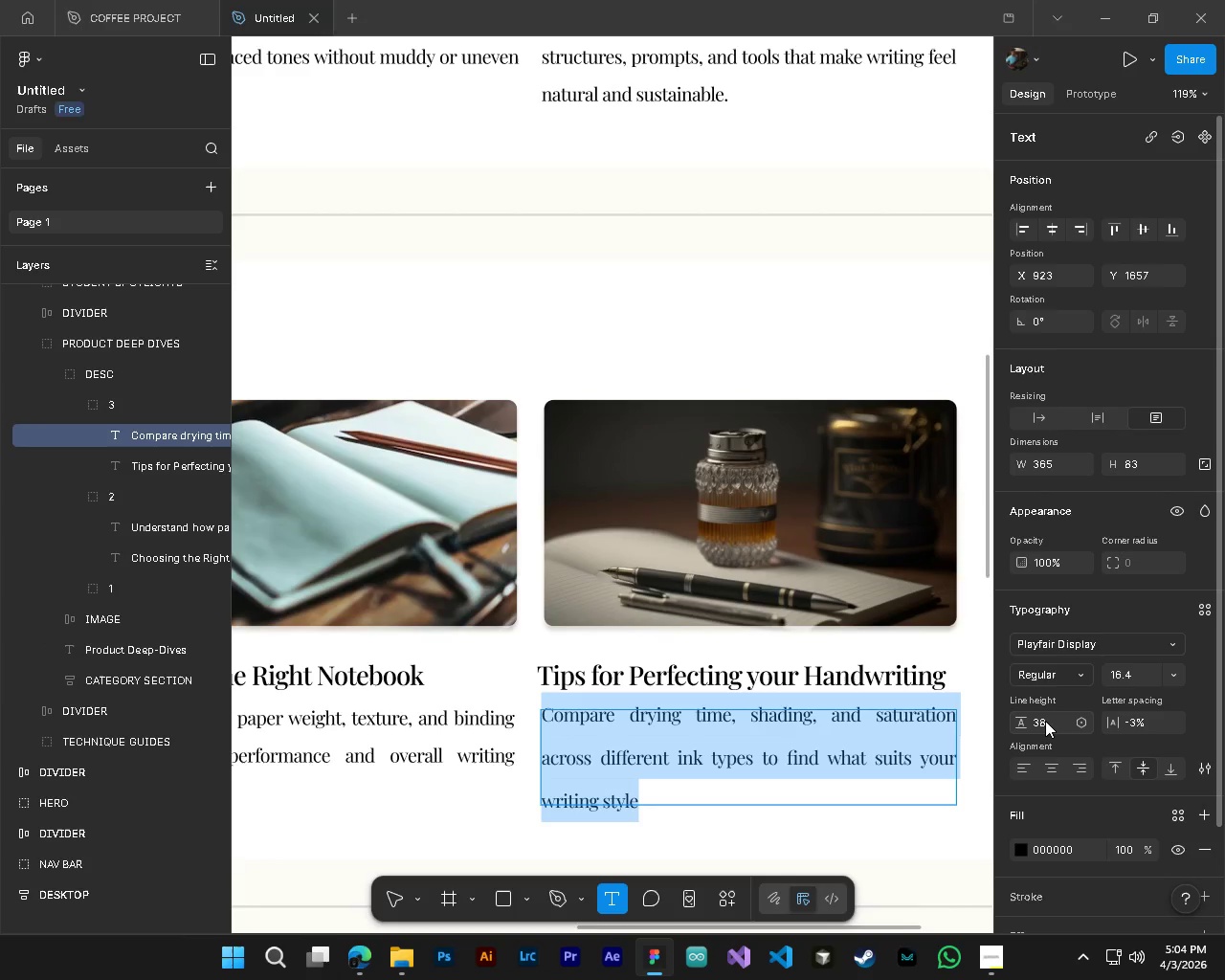 
left_click([1045, 721])
 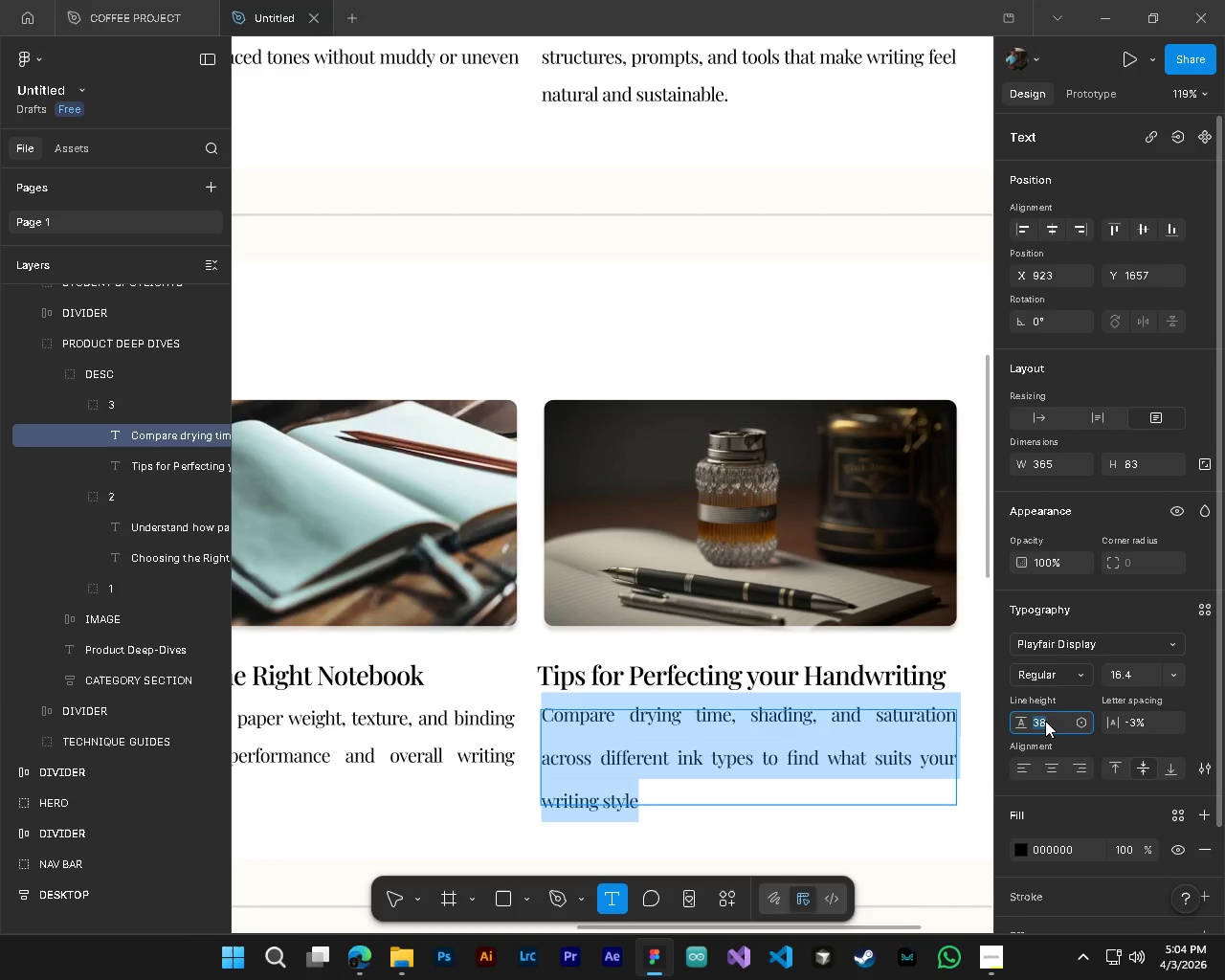 
key(Numpad3)
 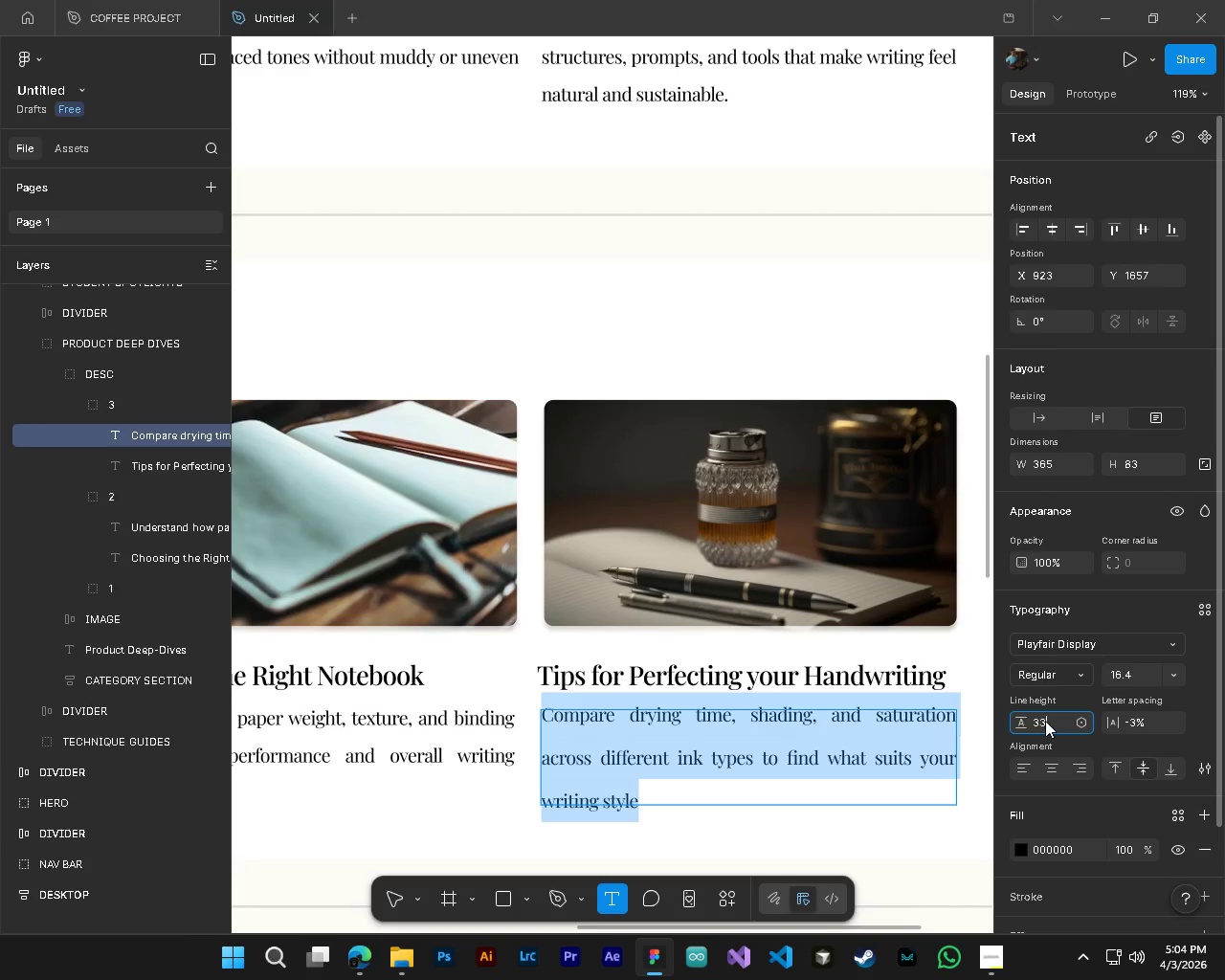 
key(Numpad3)
 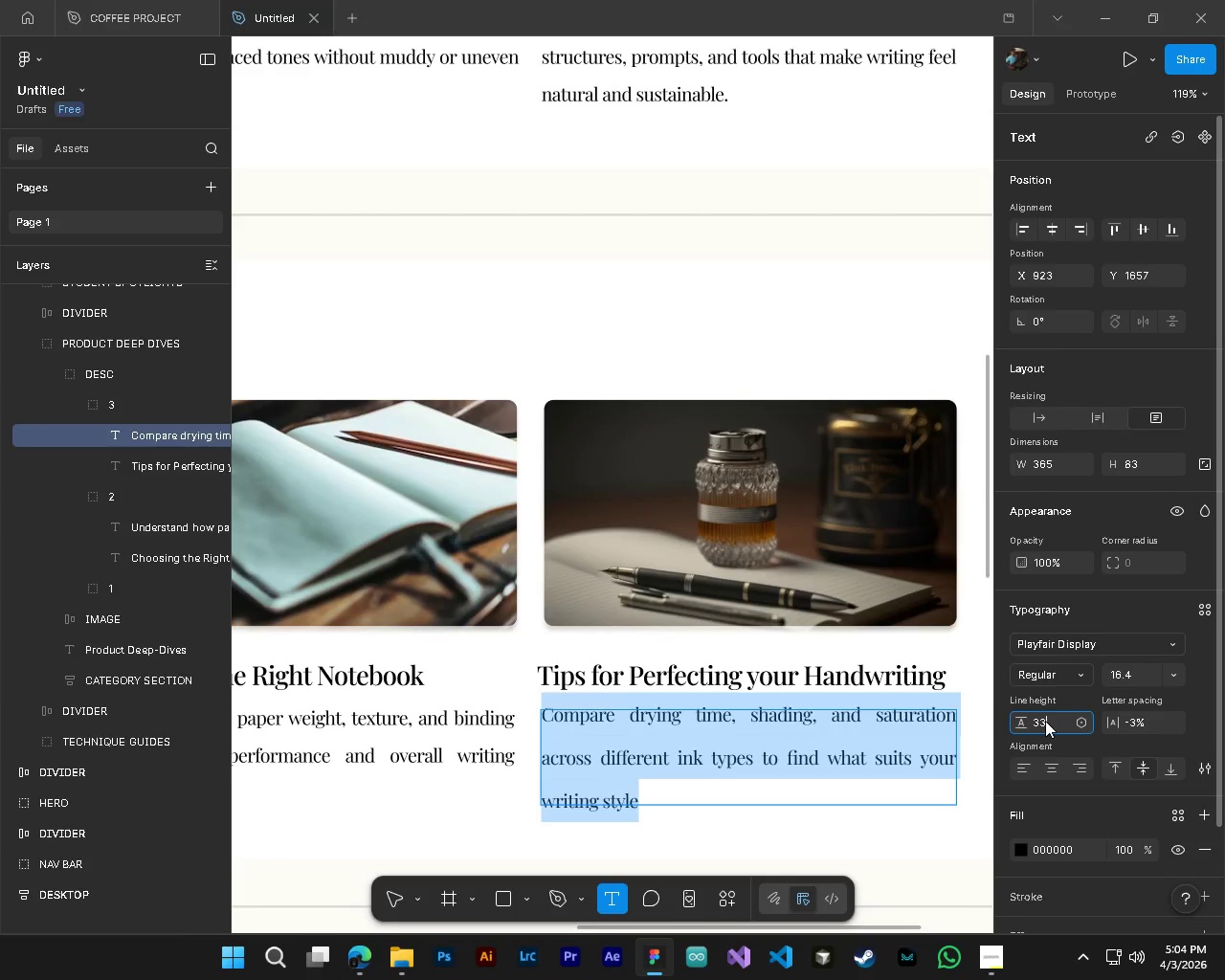 
key(NumpadEnter)
 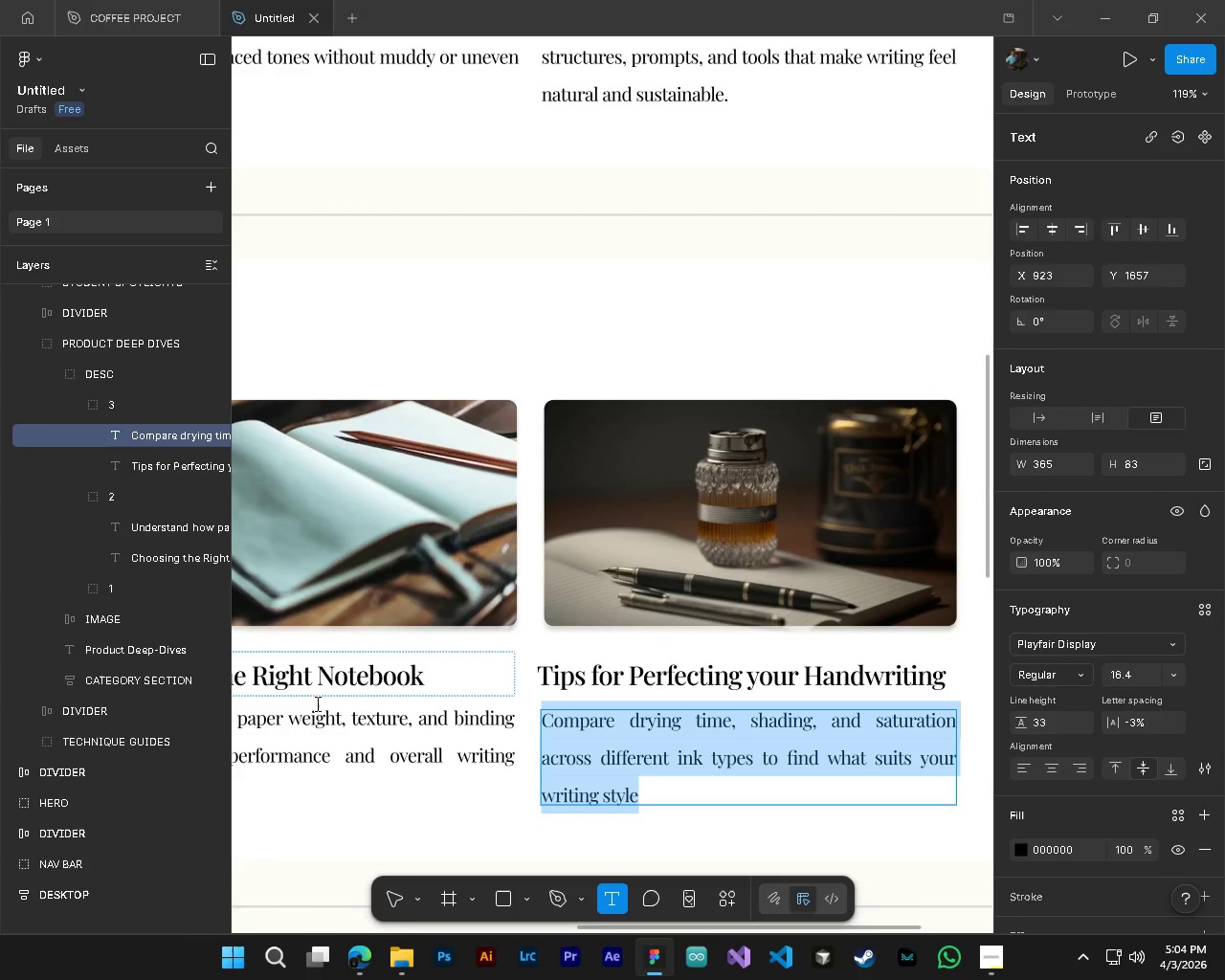 
left_click([390, 897])
 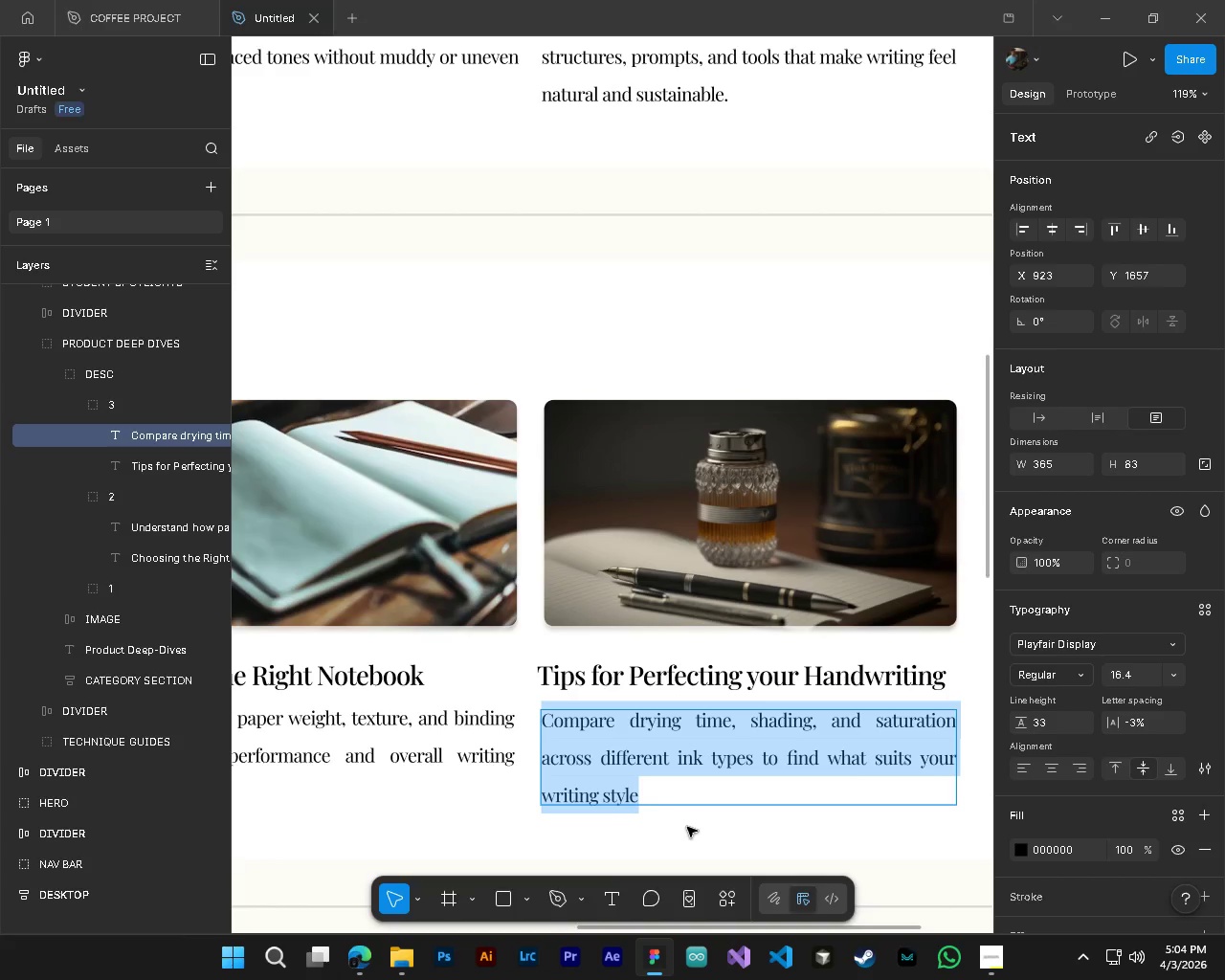 
left_click([687, 827])
 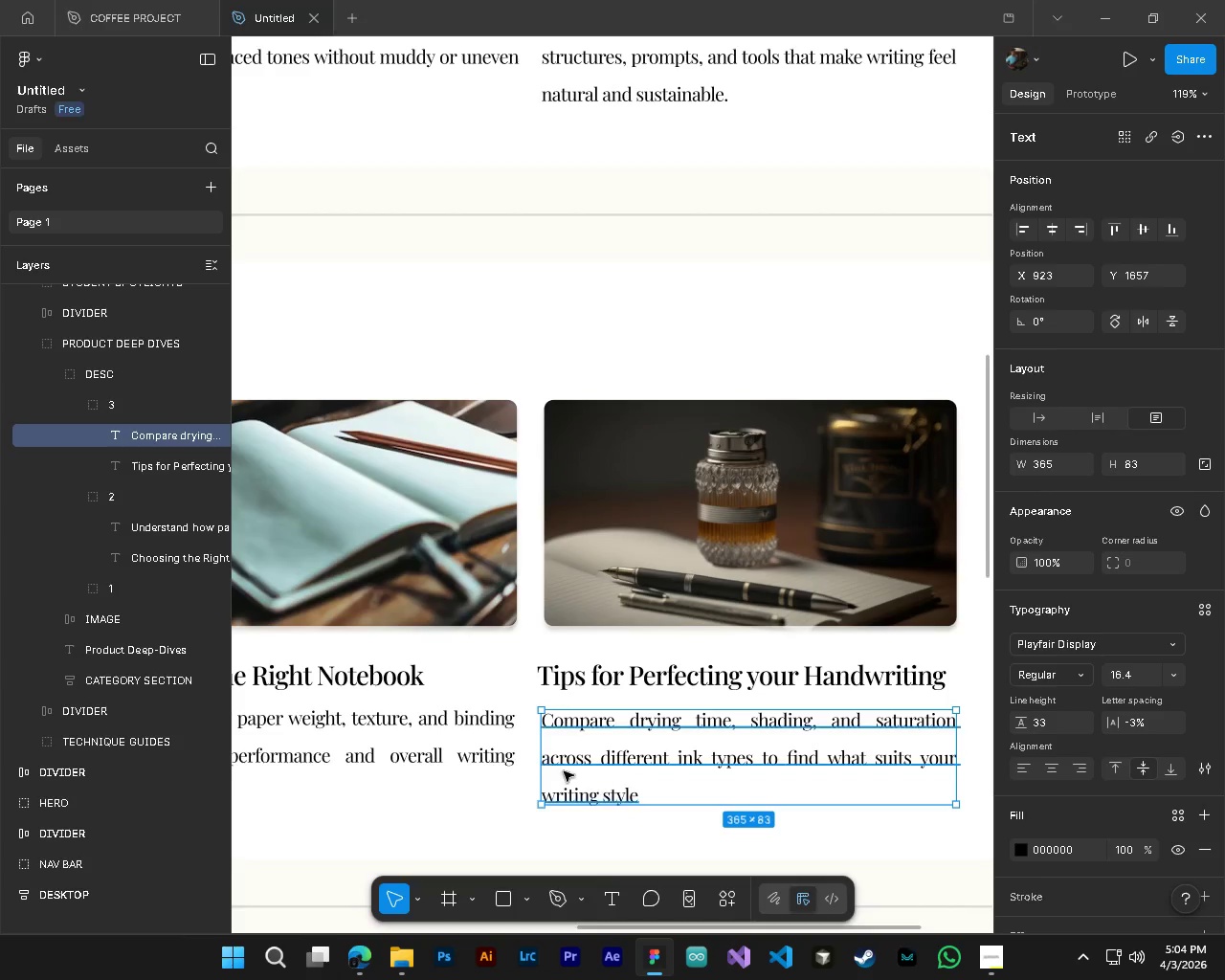 
hold_key(key=AltLeft, duration=0.53)
 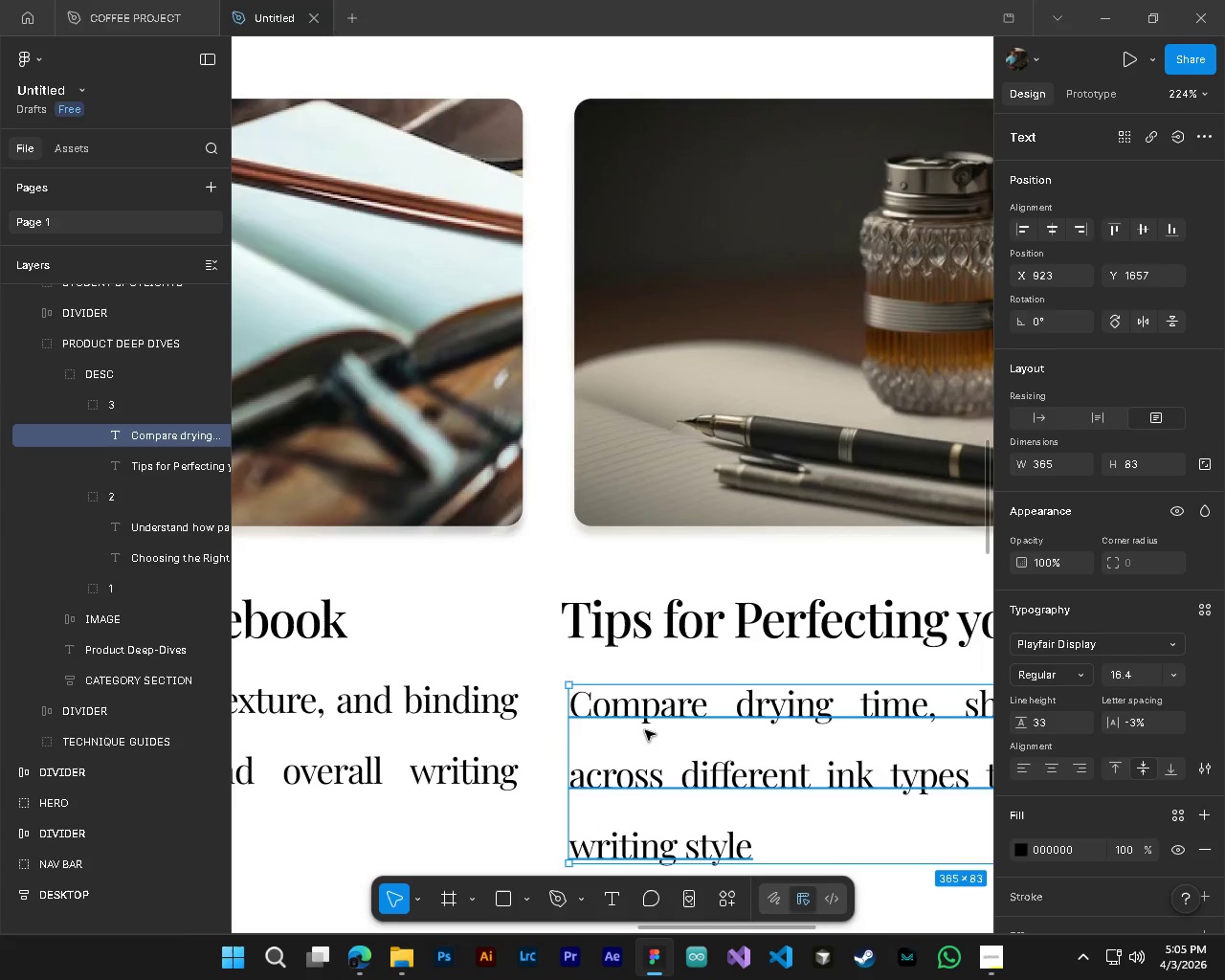 
hold_key(key=ControlLeft, duration=0.52)
 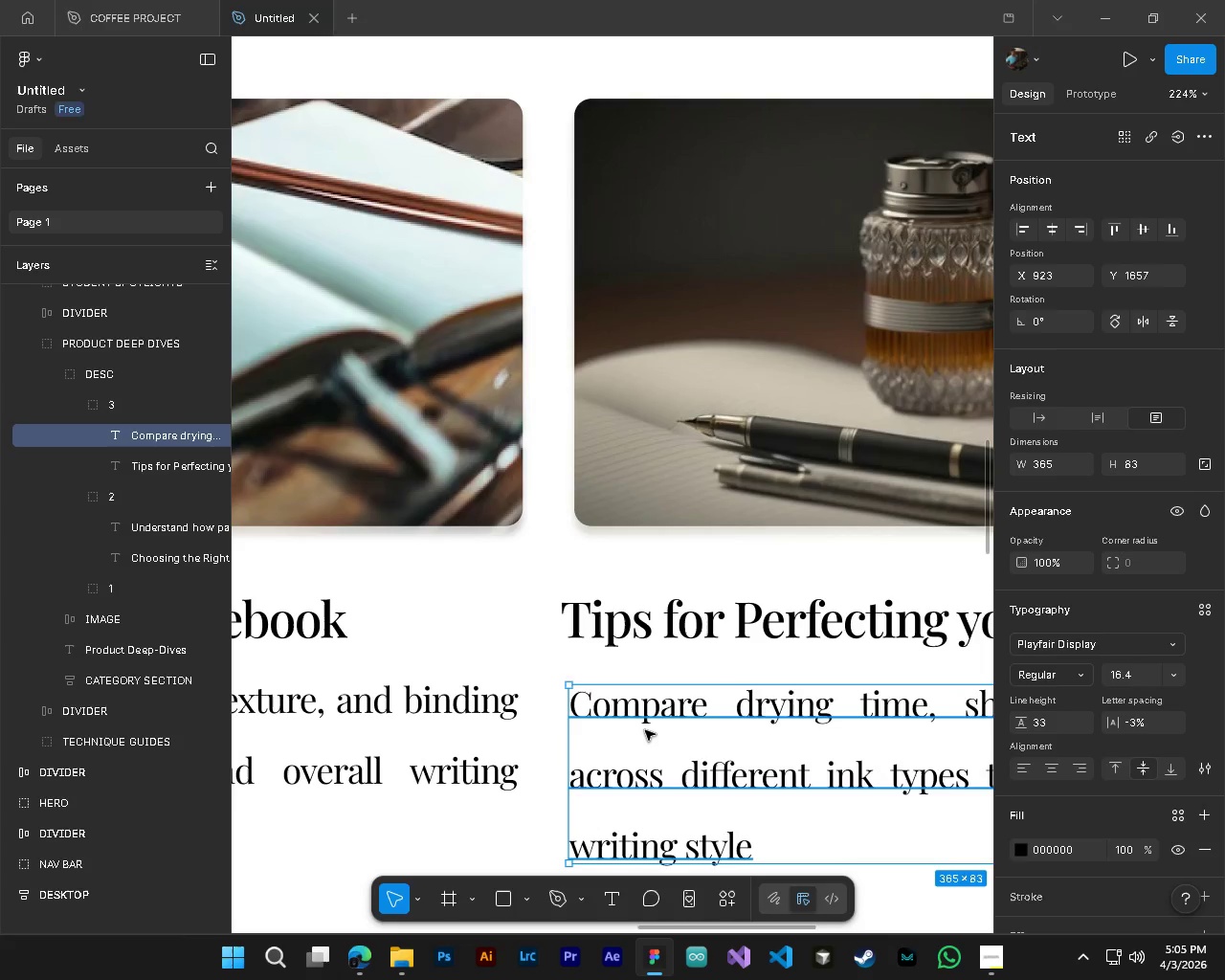 
left_click_drag(start_coordinate=[645, 738], to_coordinate=[645, 729])
 